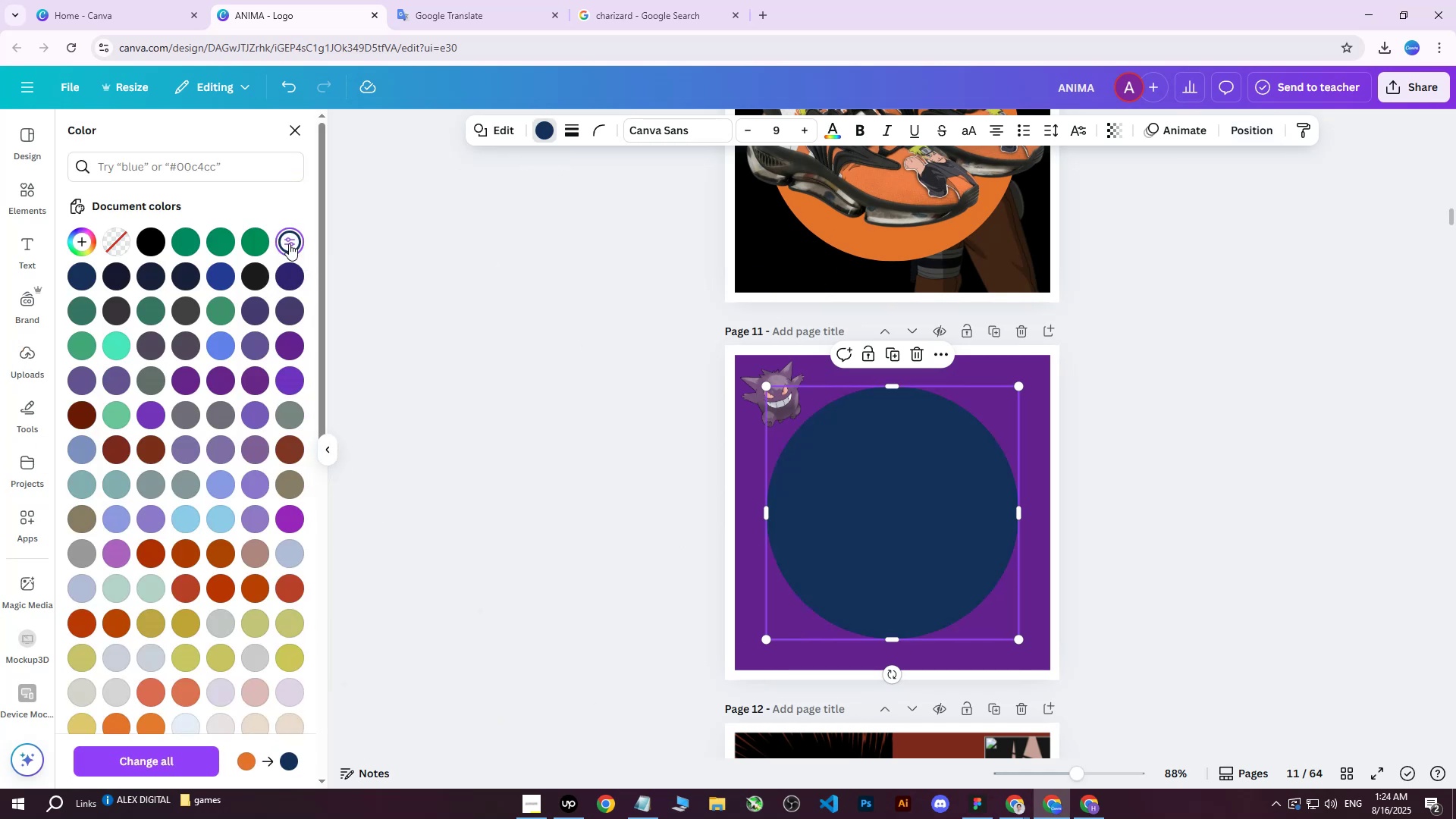 
triple_click([290, 243])
 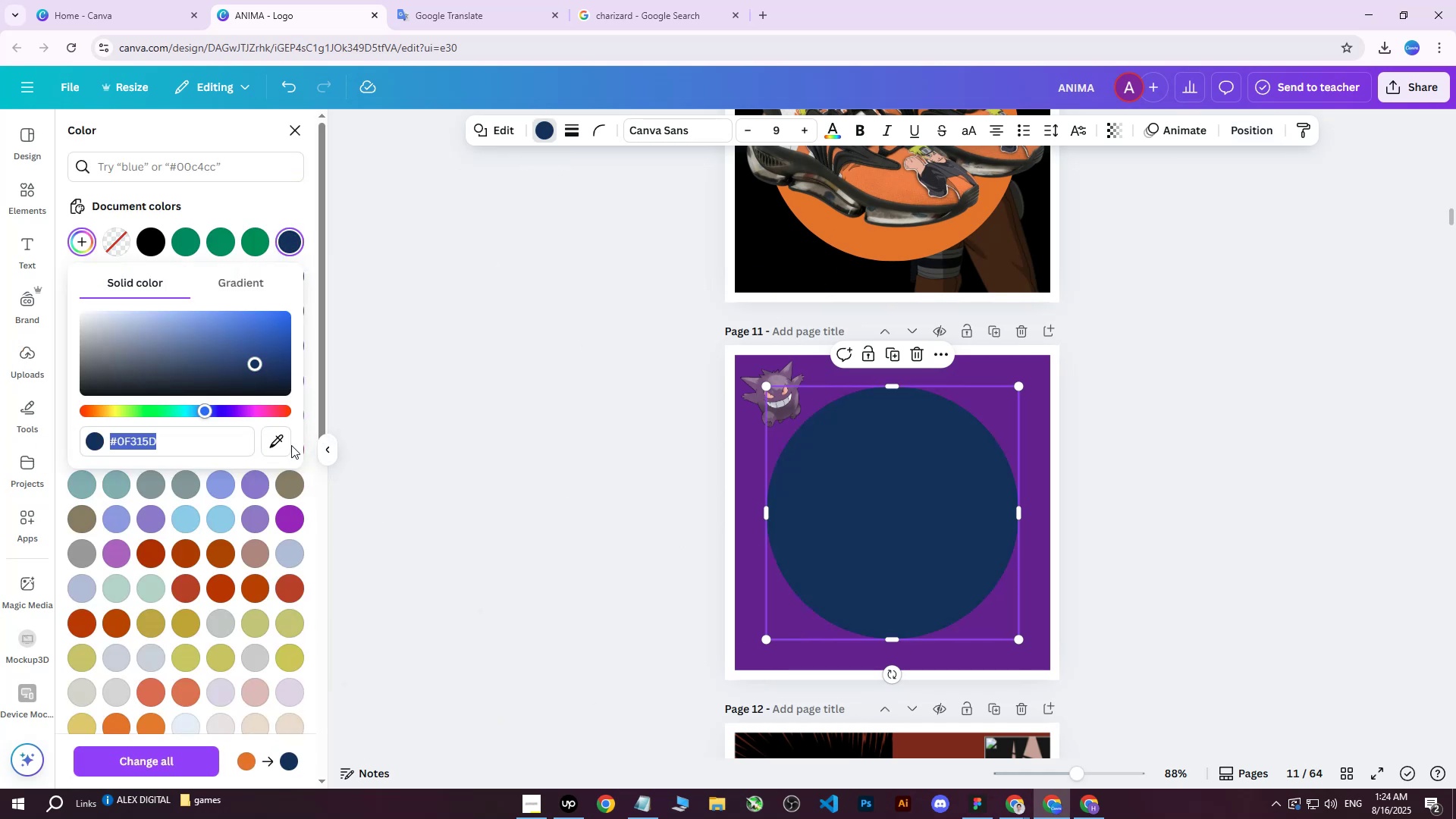 
left_click([269, 442])
 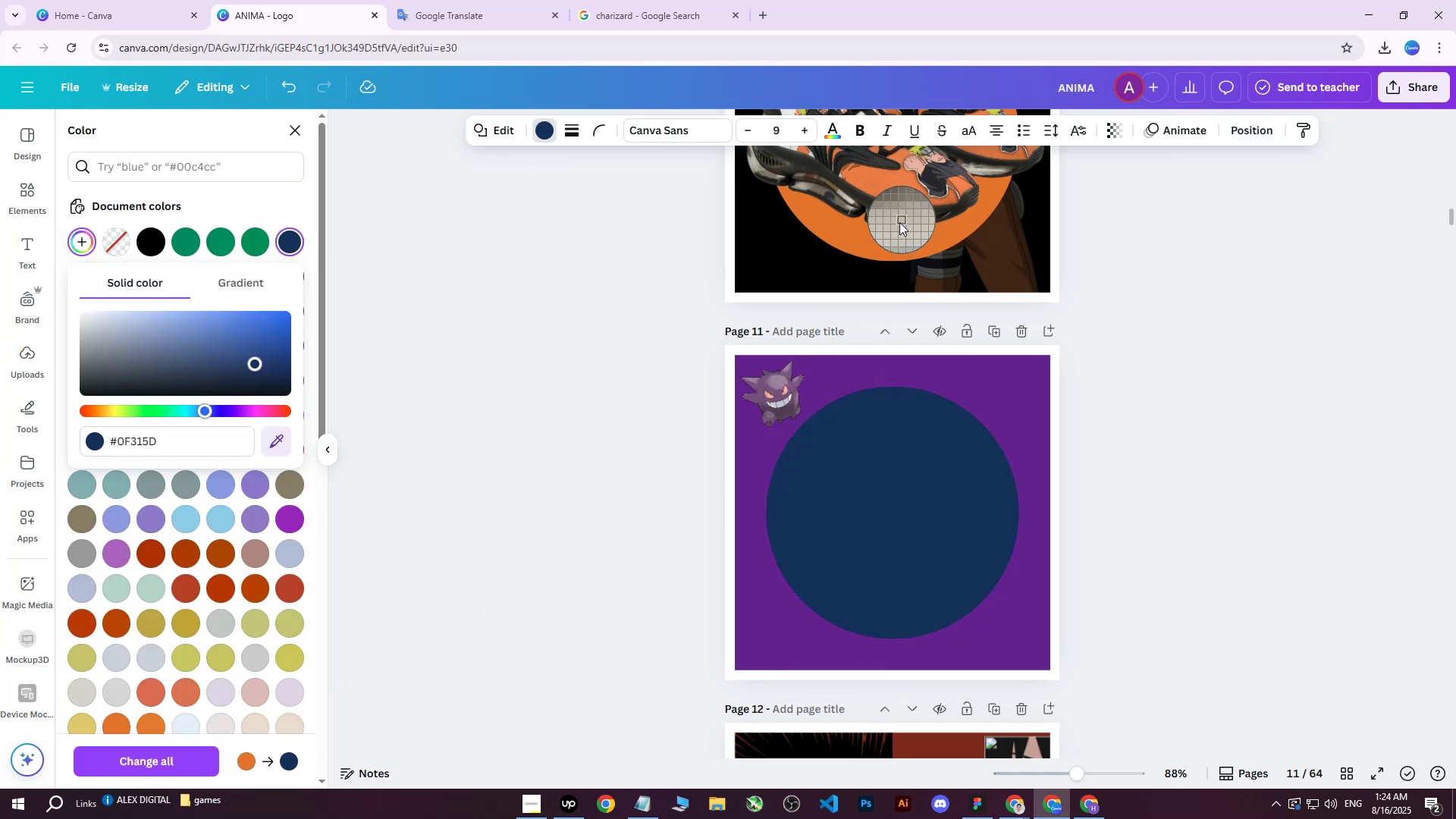 
left_click([886, 235])
 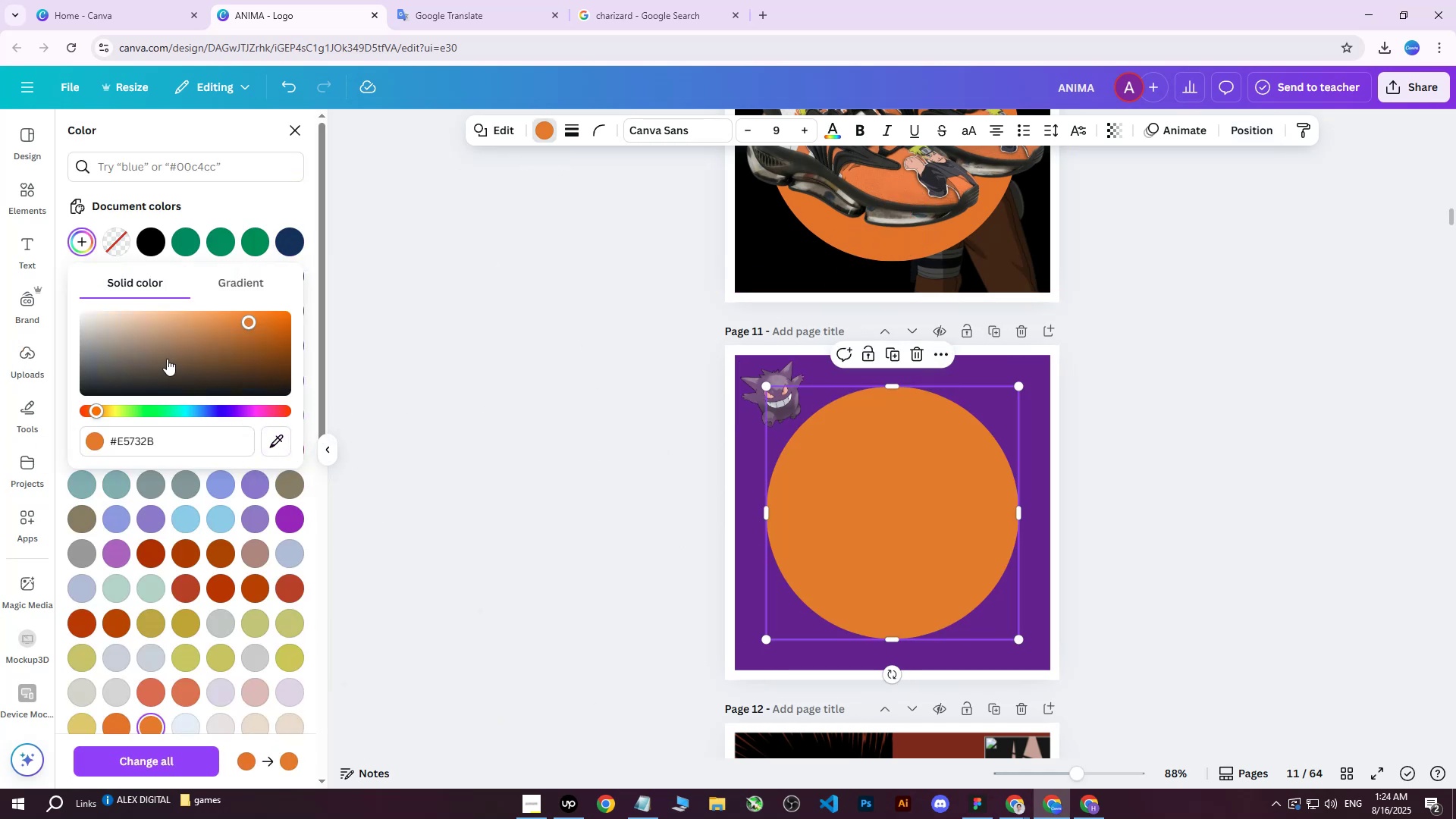 
left_click([277, 440])
 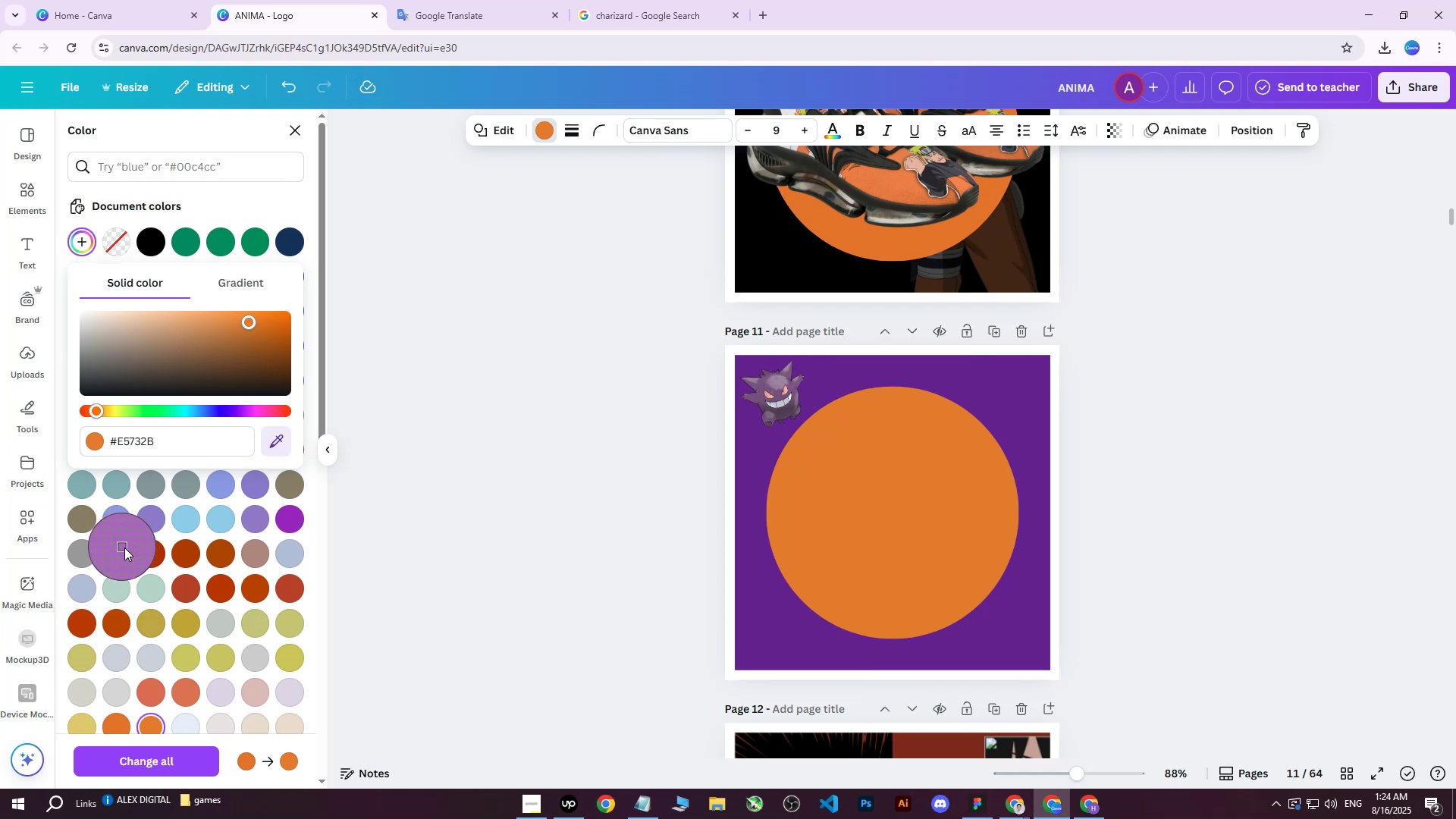 
scroll: coordinate [234, 588], scroll_direction: down, amount: 3.0
 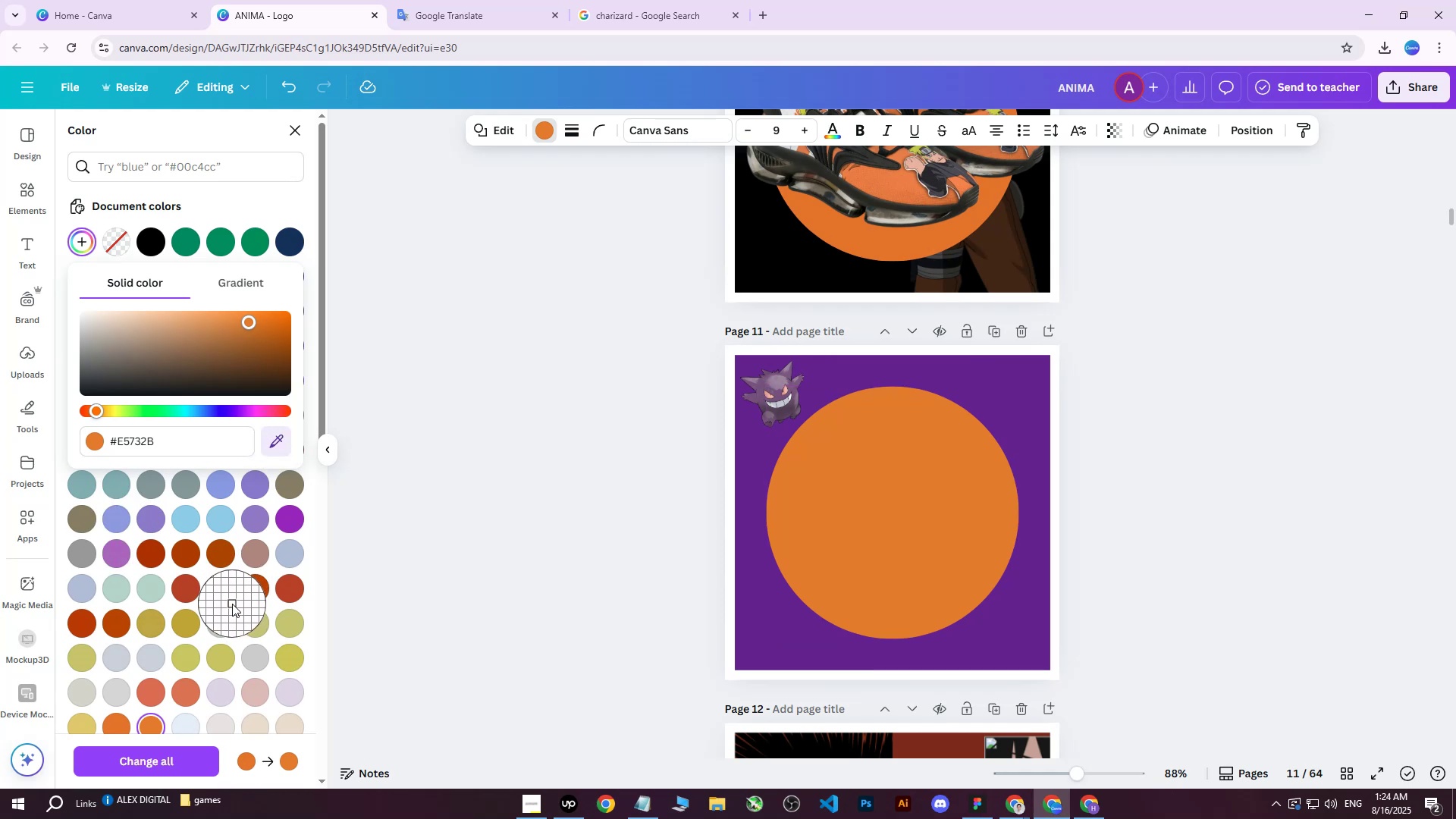 
left_click([232, 603])
 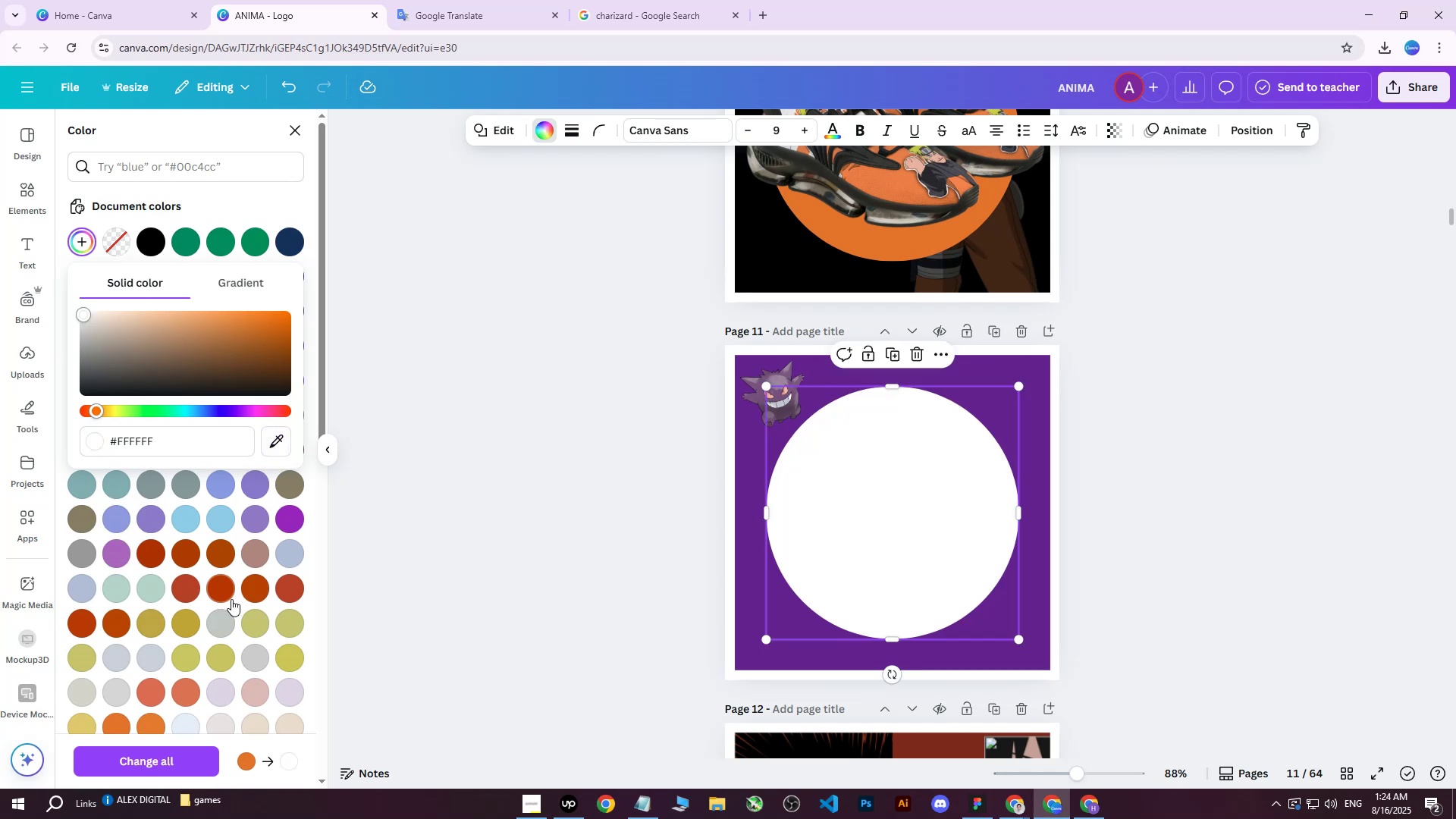 
scroll: coordinate [230, 598], scroll_direction: down, amount: 2.0
 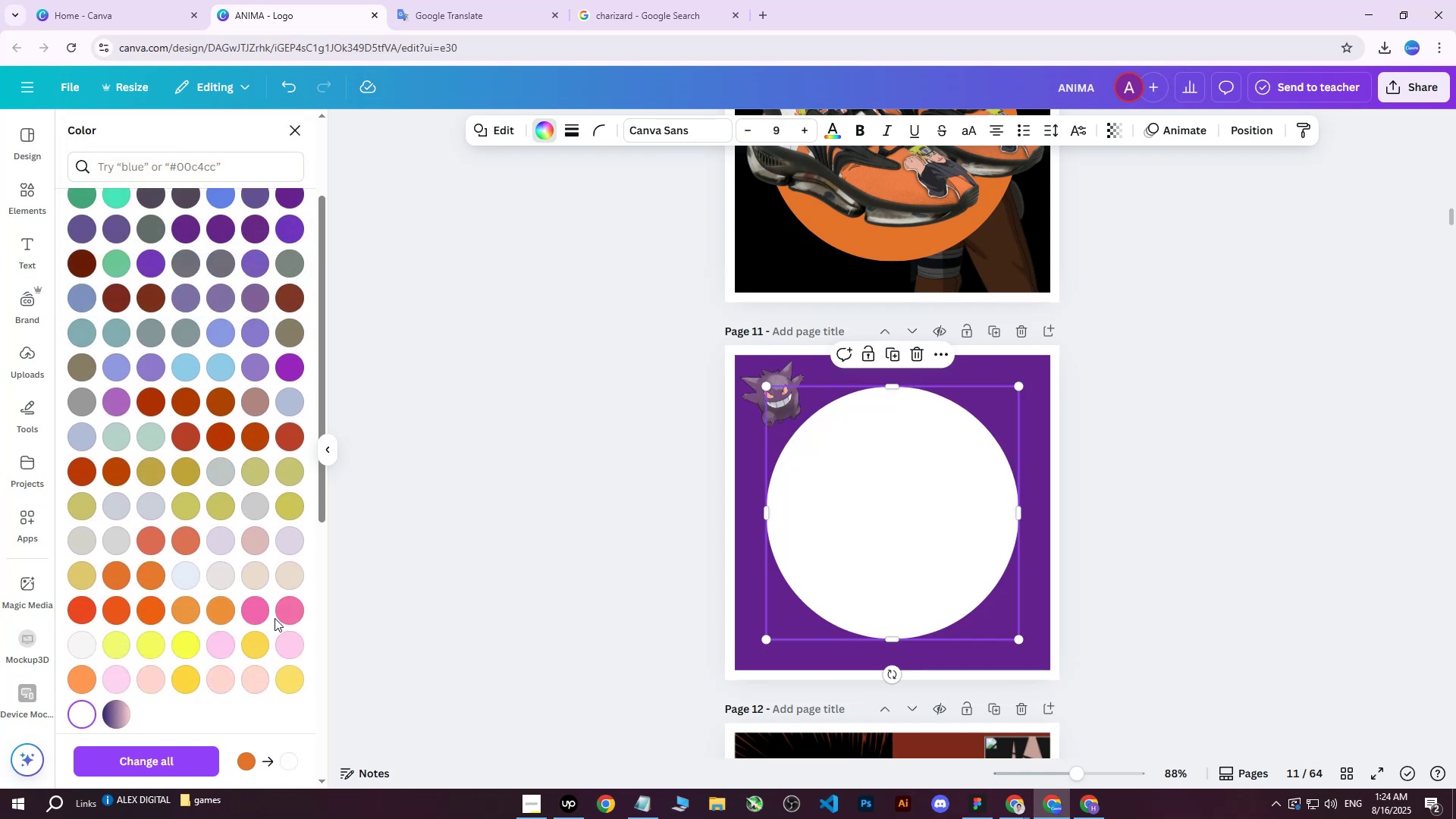 
left_click([291, 607])
 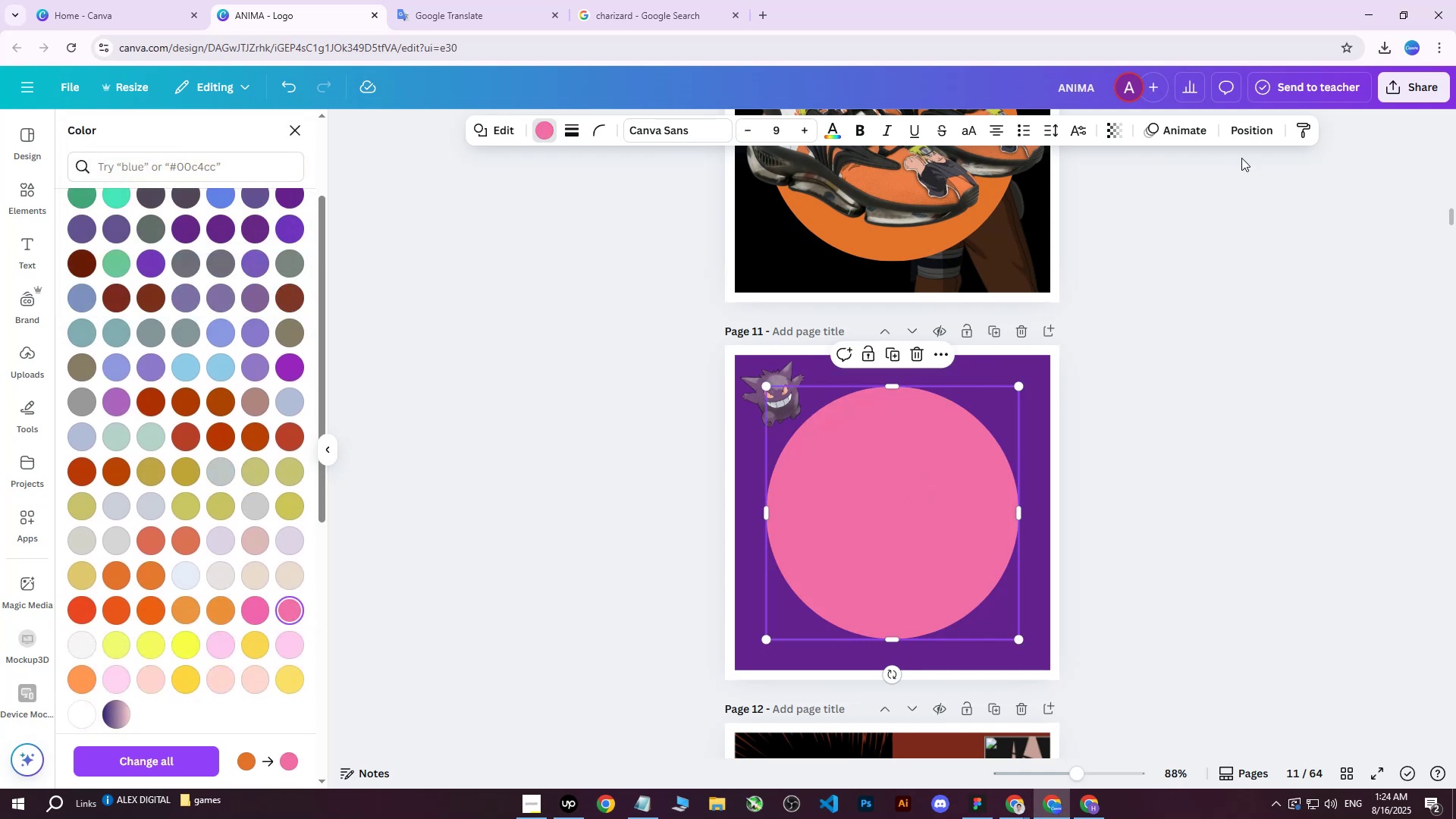 
left_click([1269, 139])
 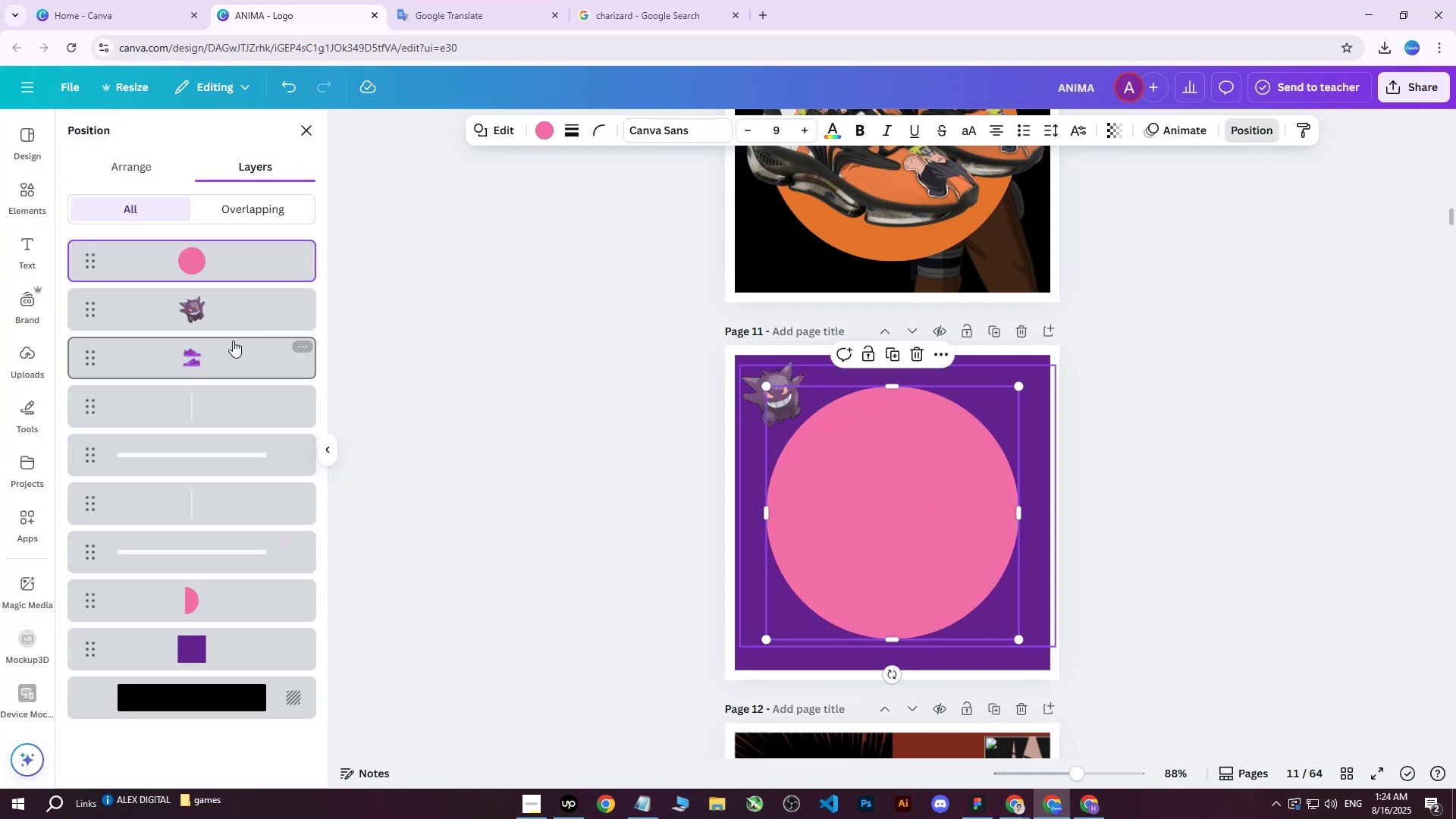 
left_click_drag(start_coordinate=[206, 359], to_coordinate=[212, 256])
 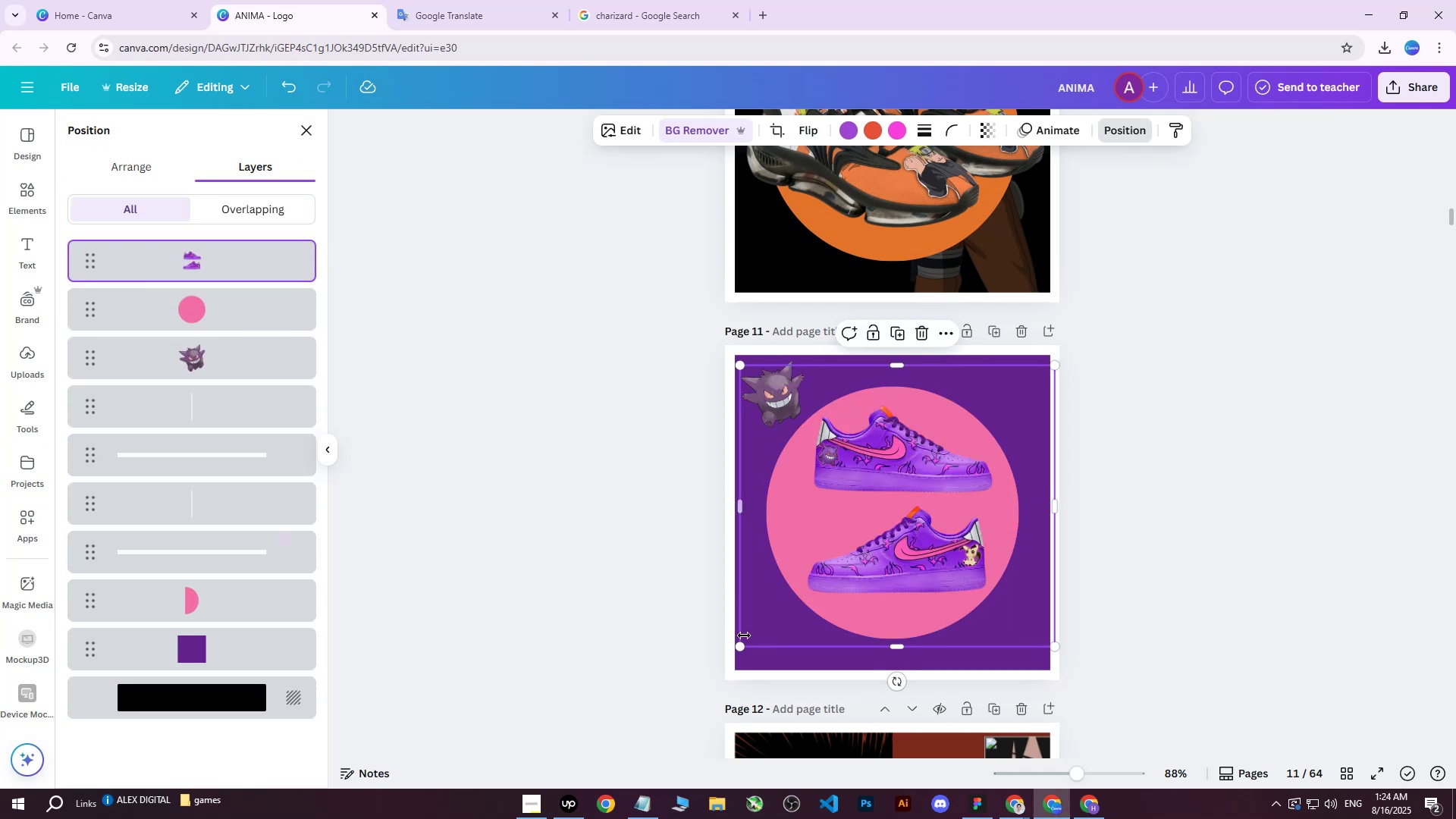 
left_click_drag(start_coordinate=[738, 644], to_coordinate=[615, 717])
 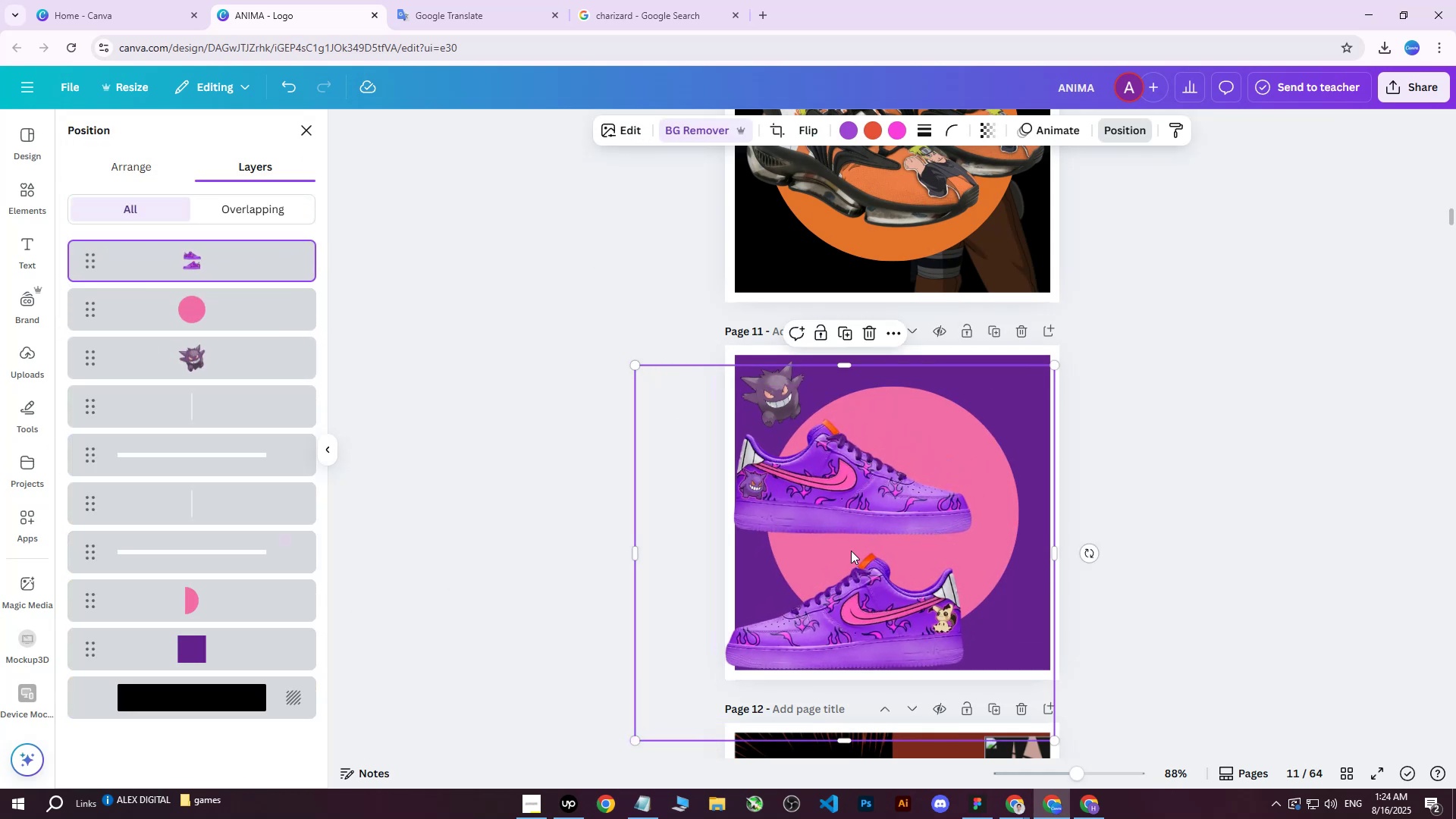 
left_click_drag(start_coordinate=[885, 527], to_coordinate=[935, 488])
 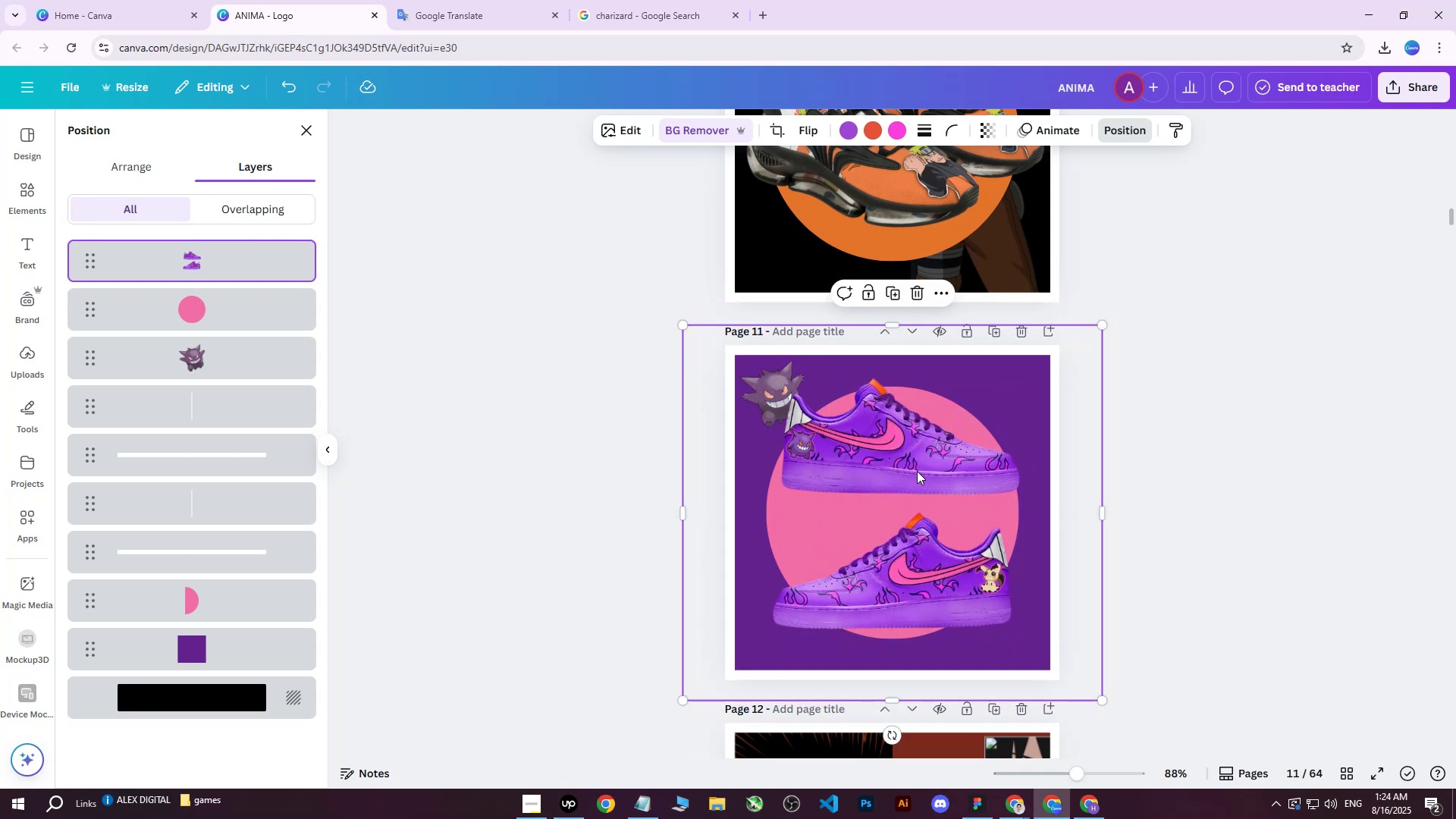 
double_click([917, 471])
 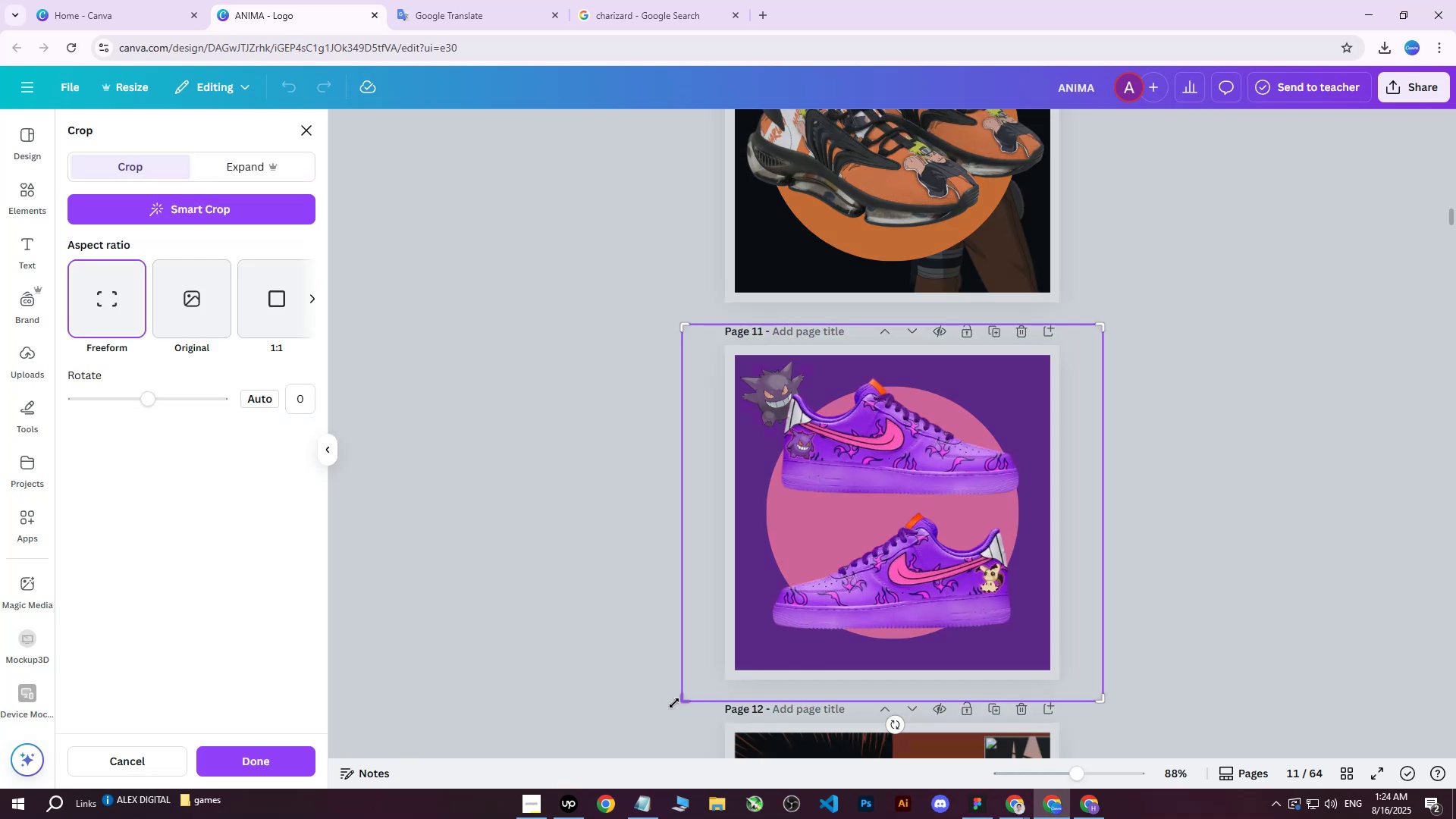 
left_click_drag(start_coordinate=[681, 703], to_coordinate=[703, 504])
 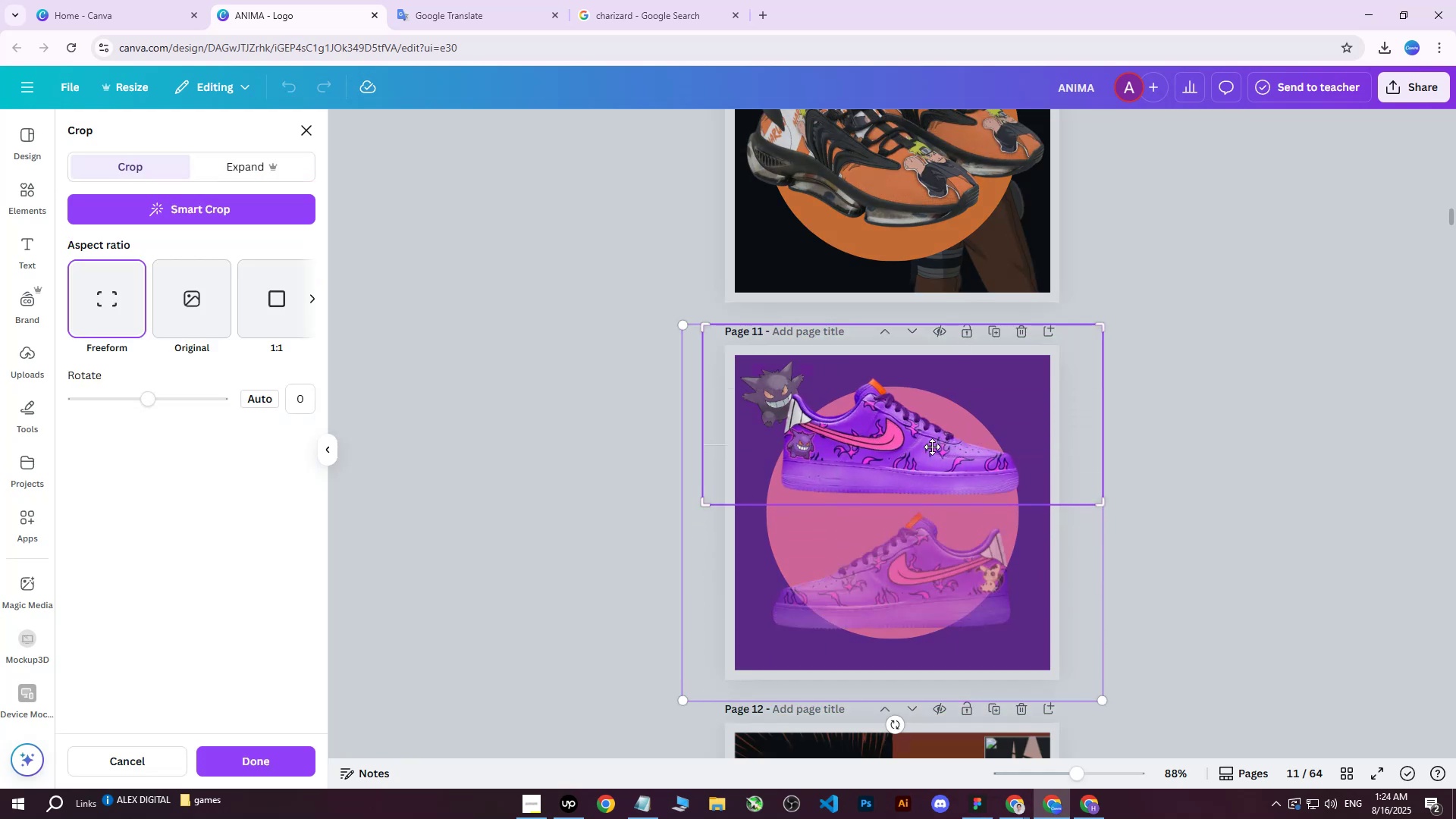 
double_click([963, 533])
 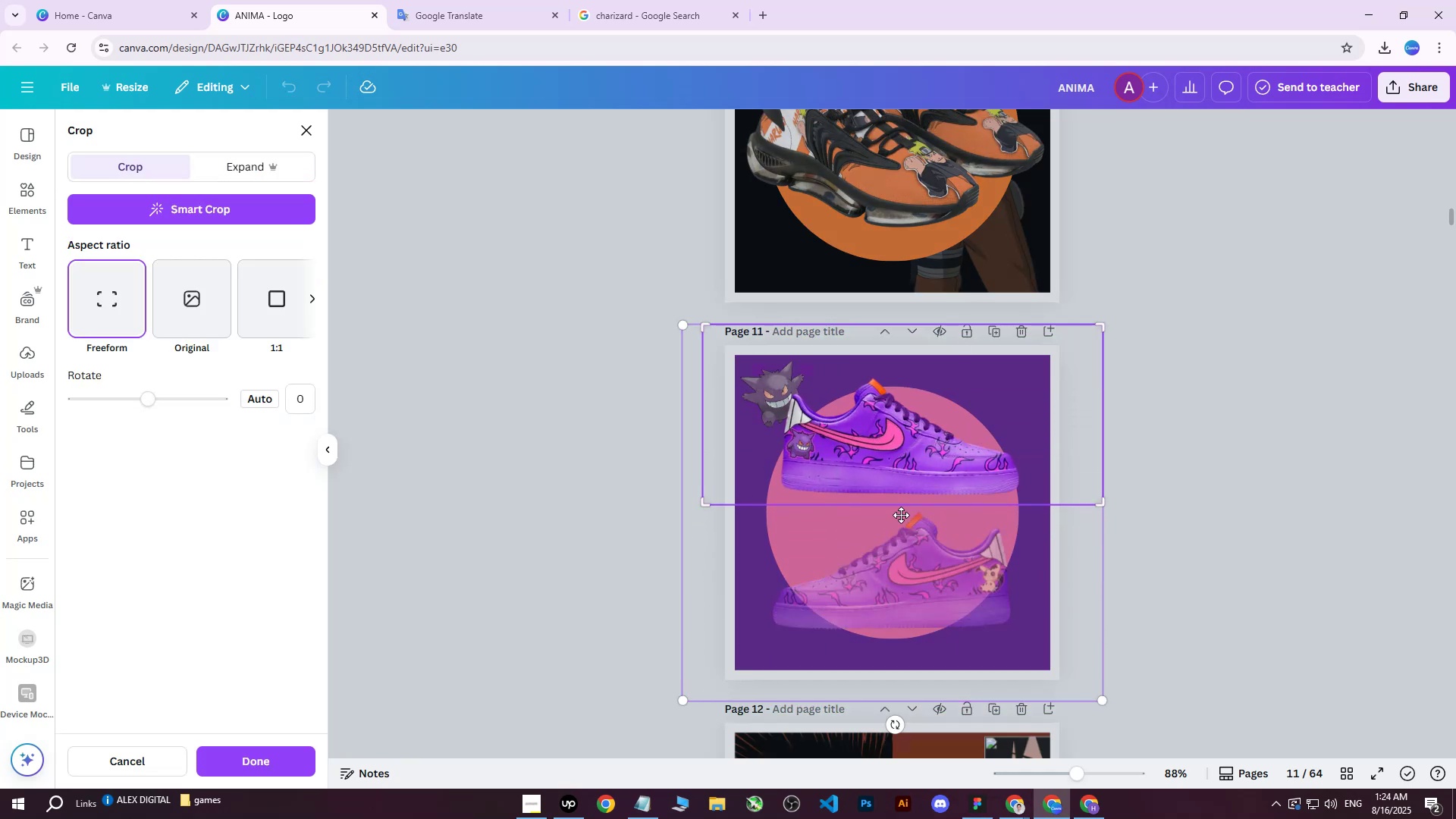 
triple_click([889, 560])
 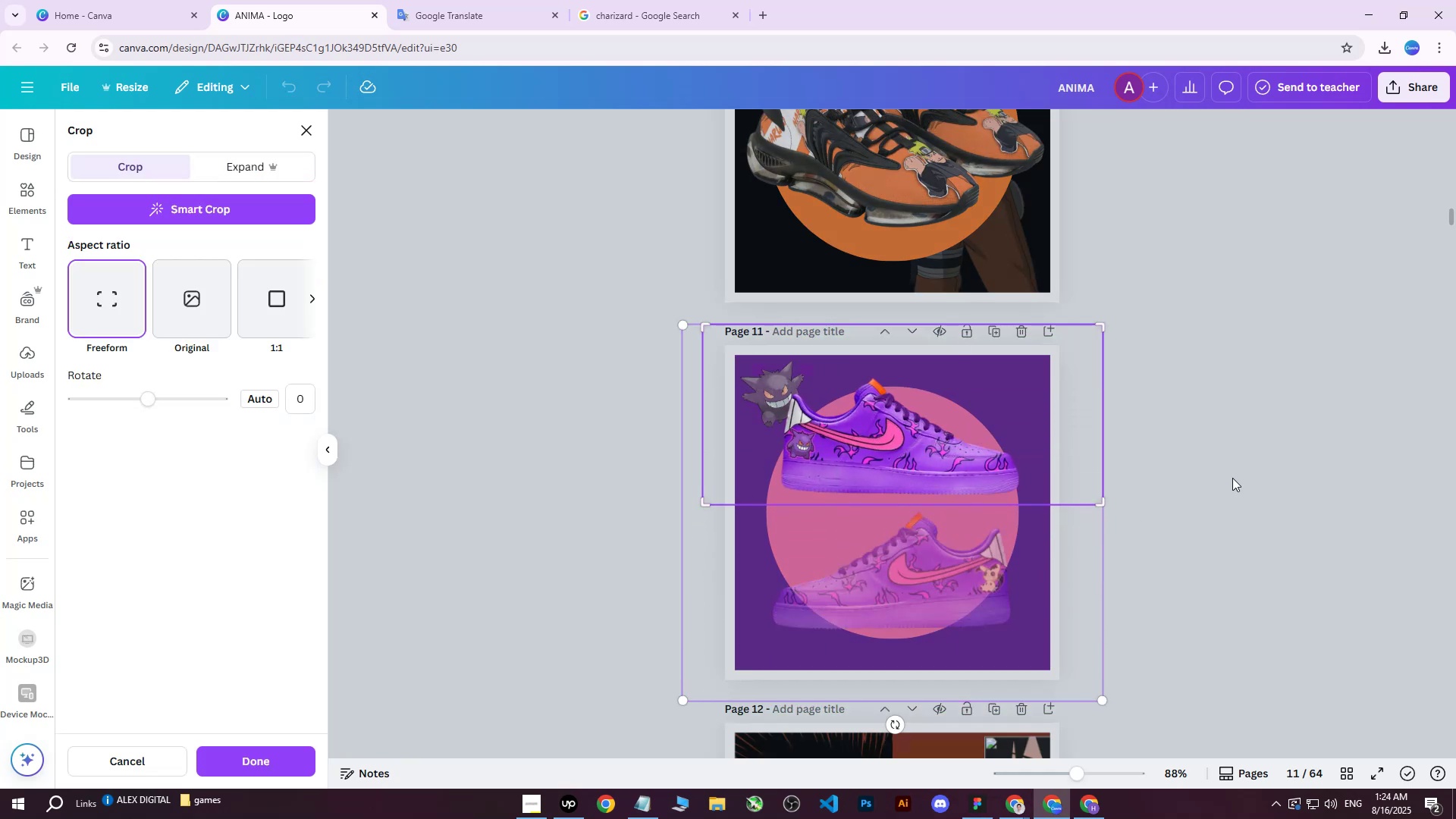 
triple_click([1232, 478])
 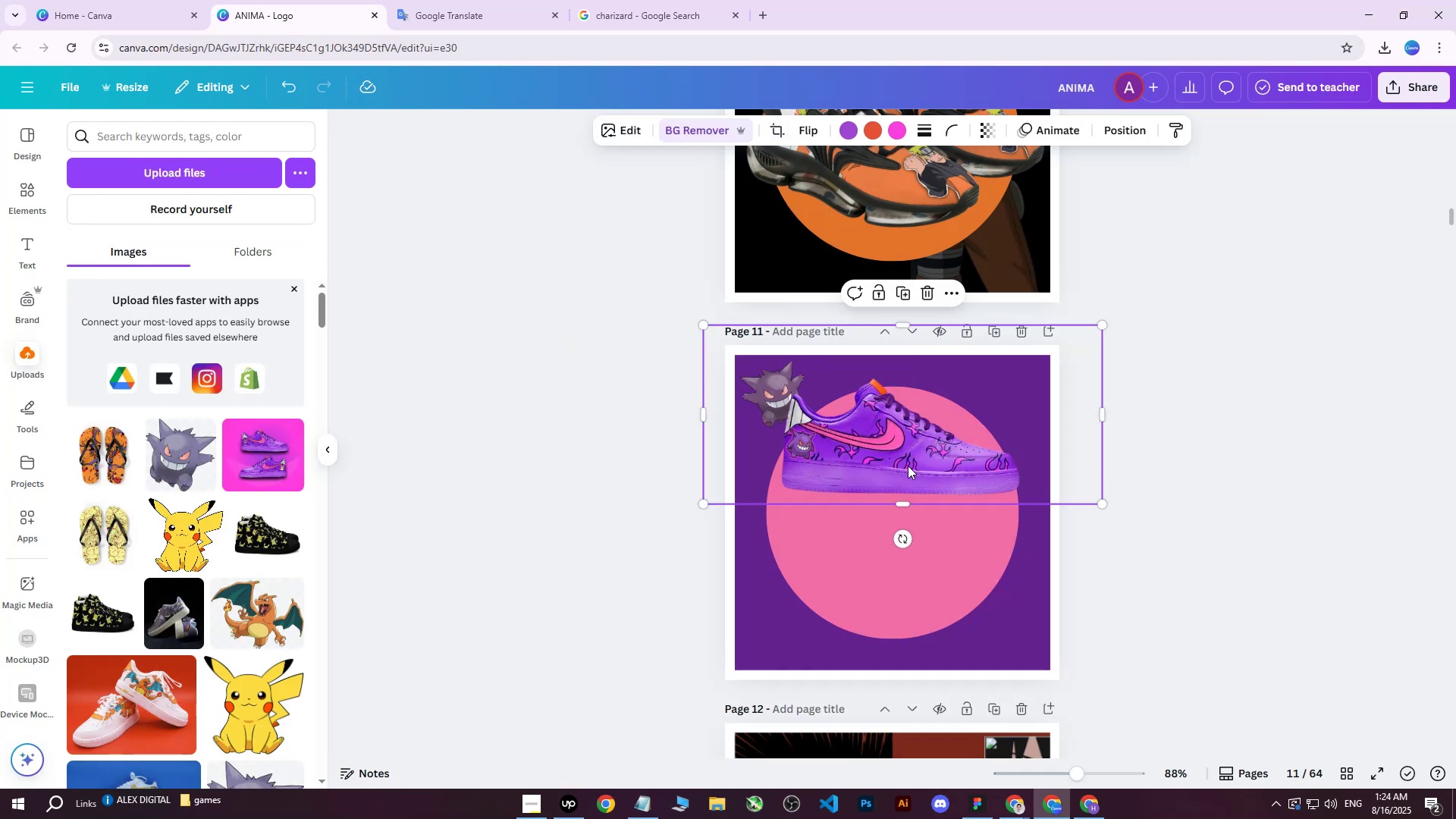 
key(Control+ControlLeft)
 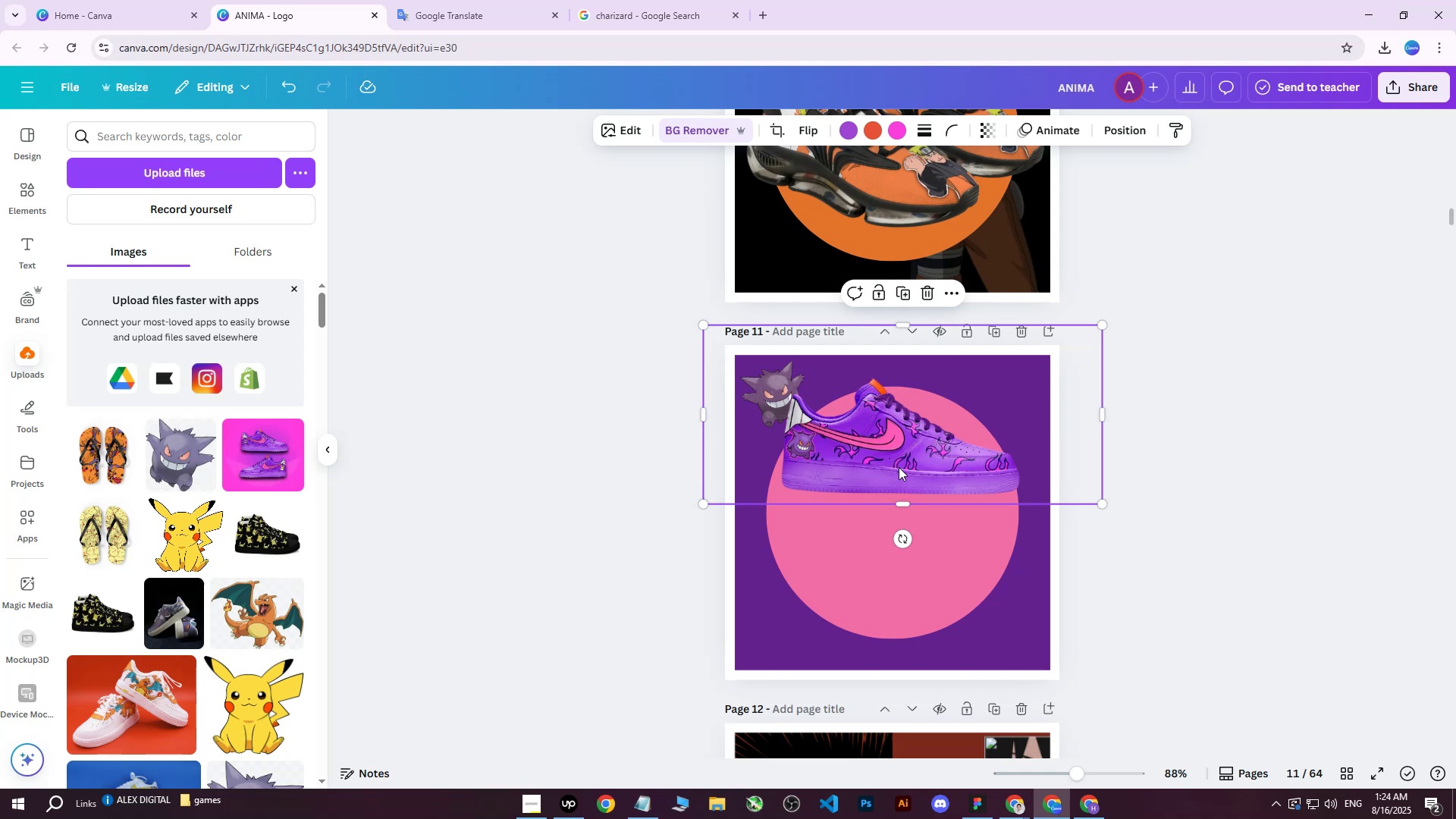 
key(Control+D)
 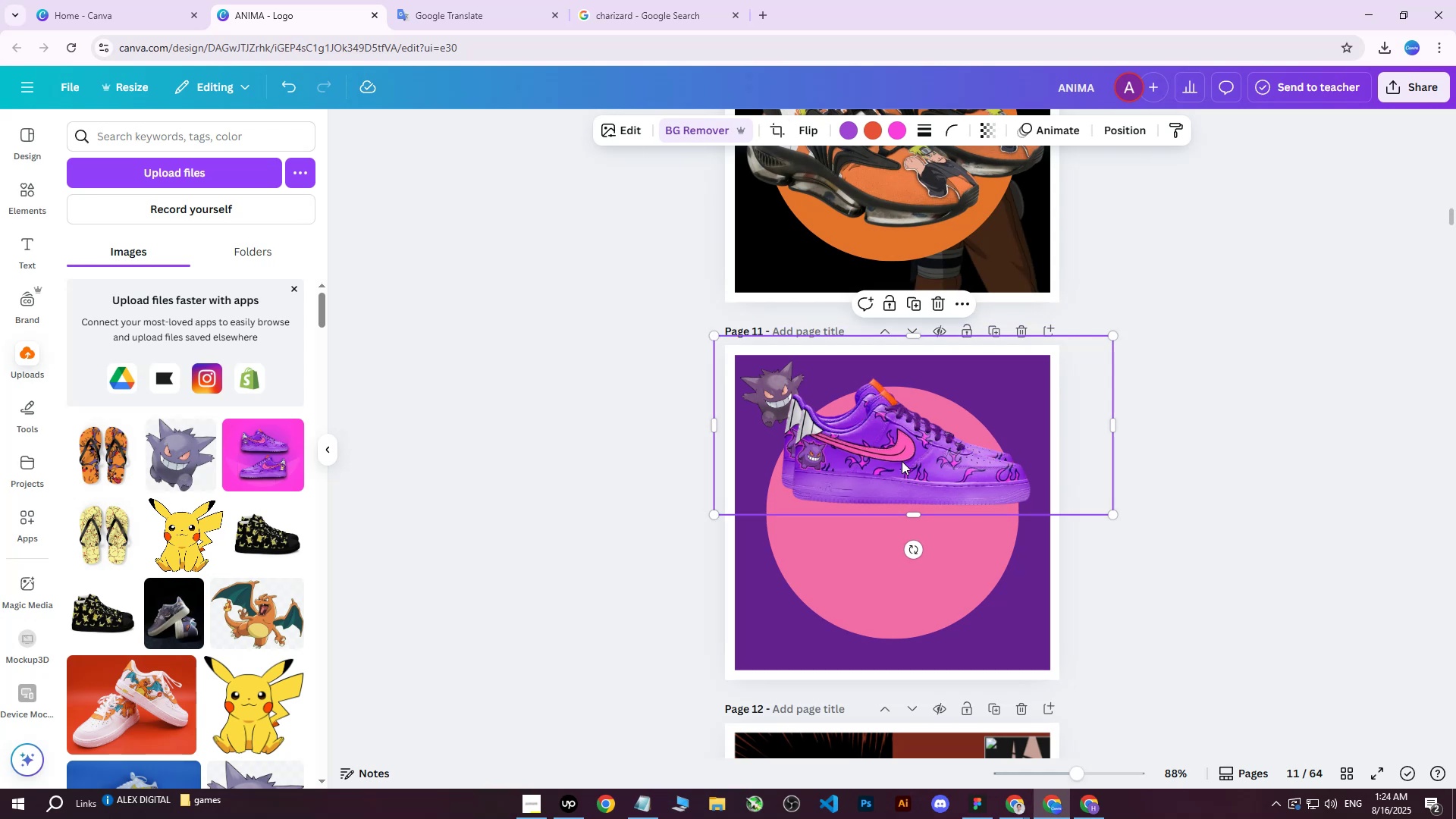 
left_click_drag(start_coordinate=[899, 455], to_coordinate=[885, 581])
 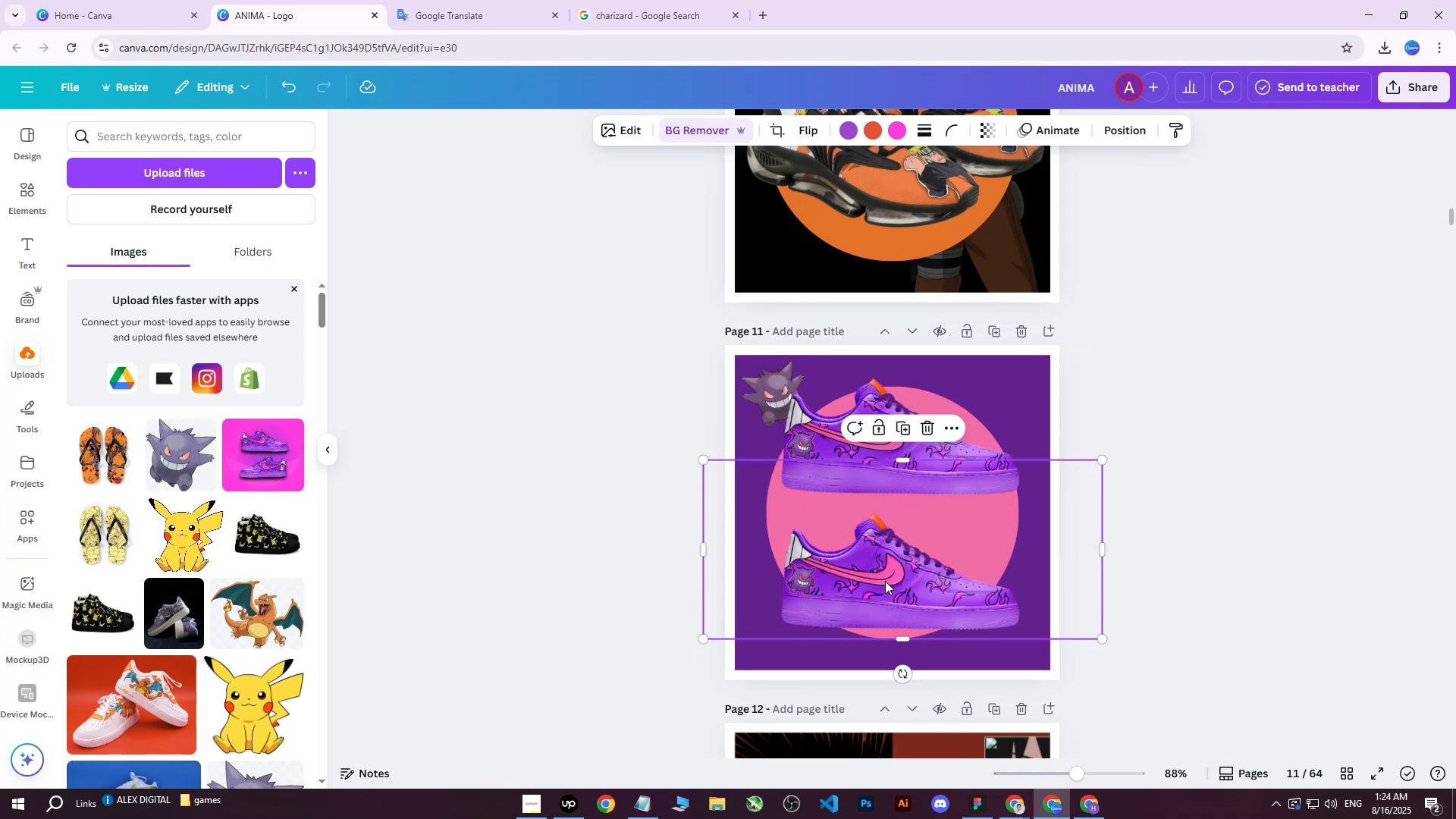 
double_click([885, 581])
 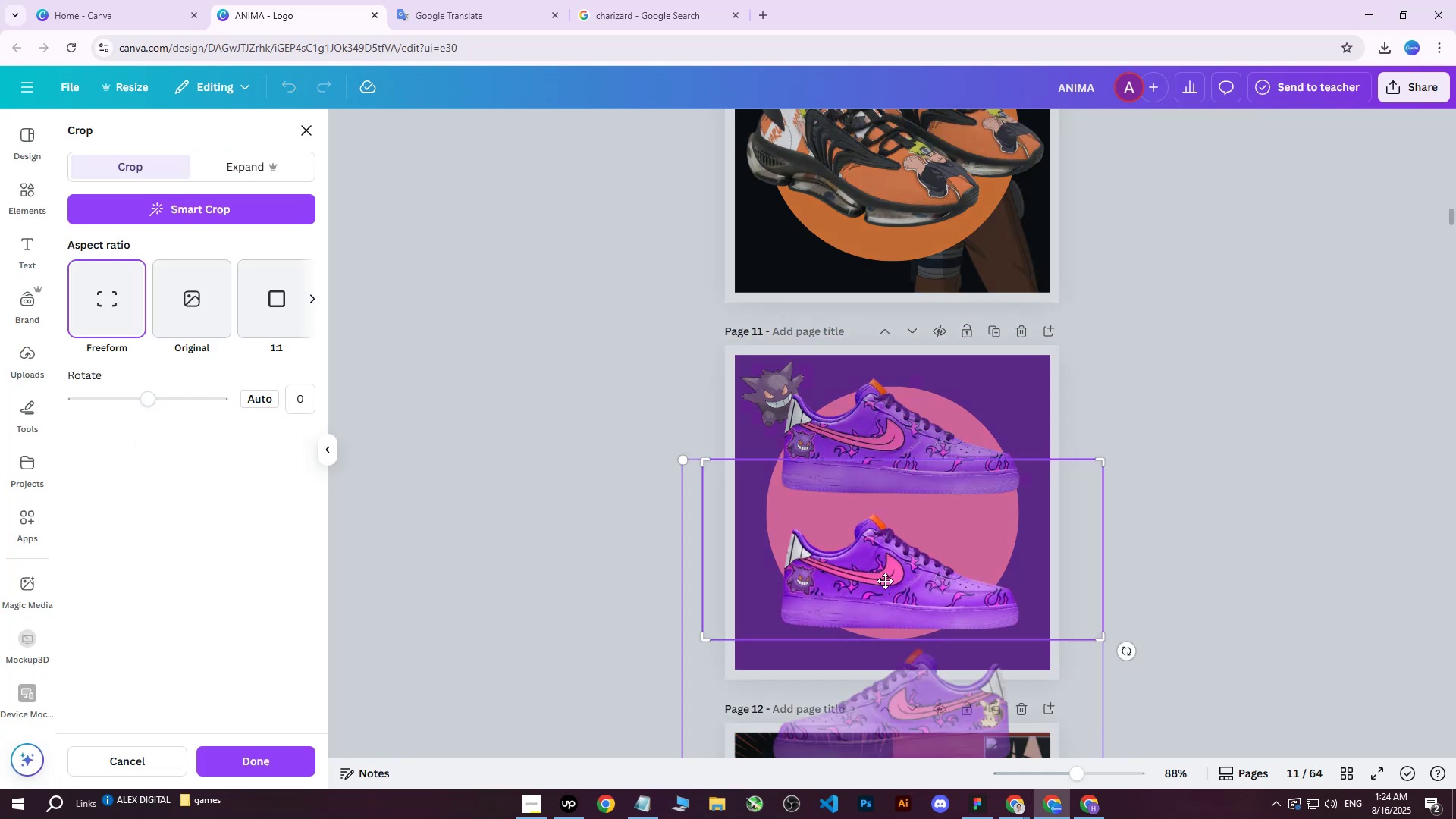 
left_click_drag(start_coordinate=[885, 581], to_coordinate=[874, 420])
 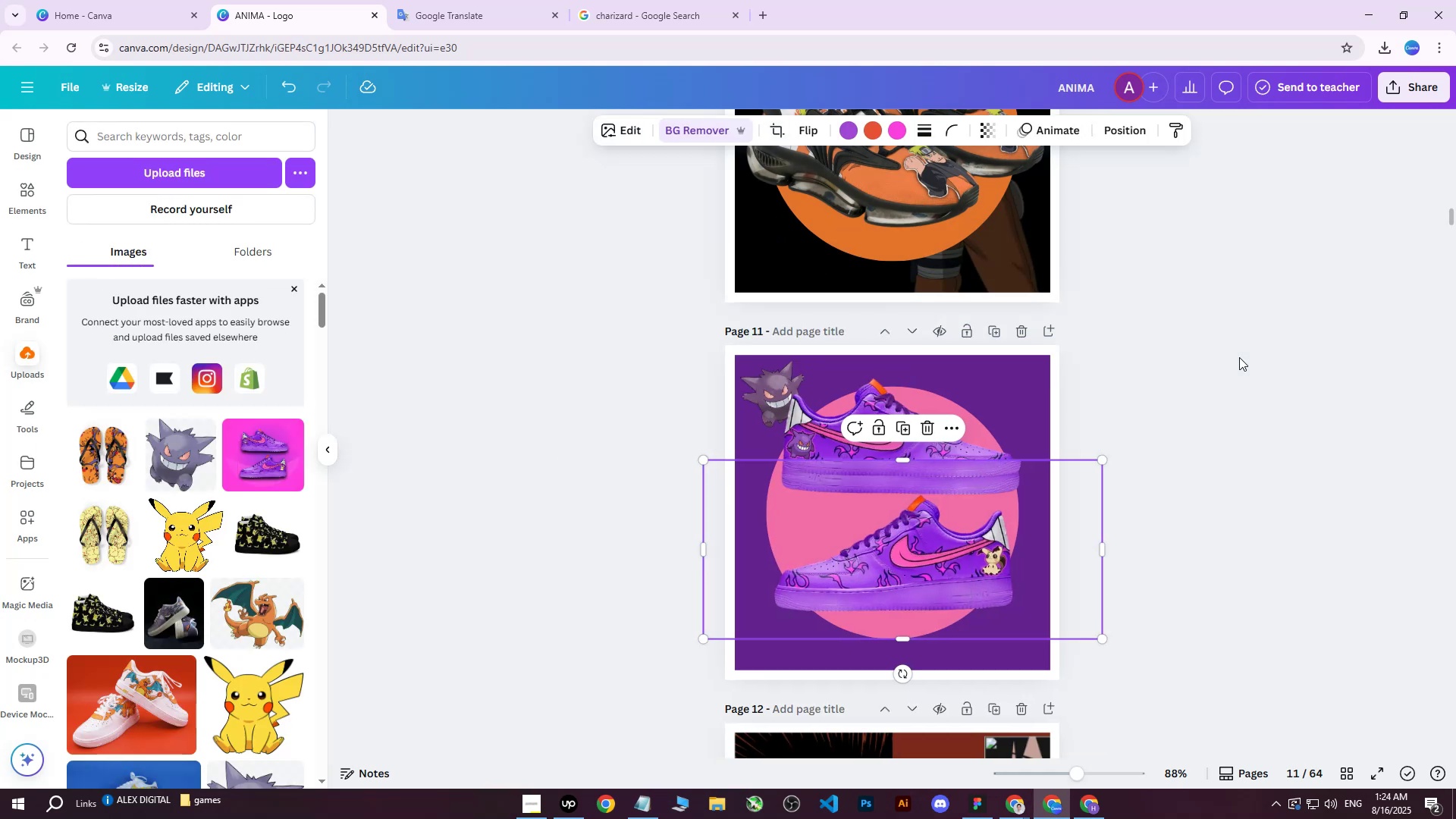 
double_click([1239, 357])
 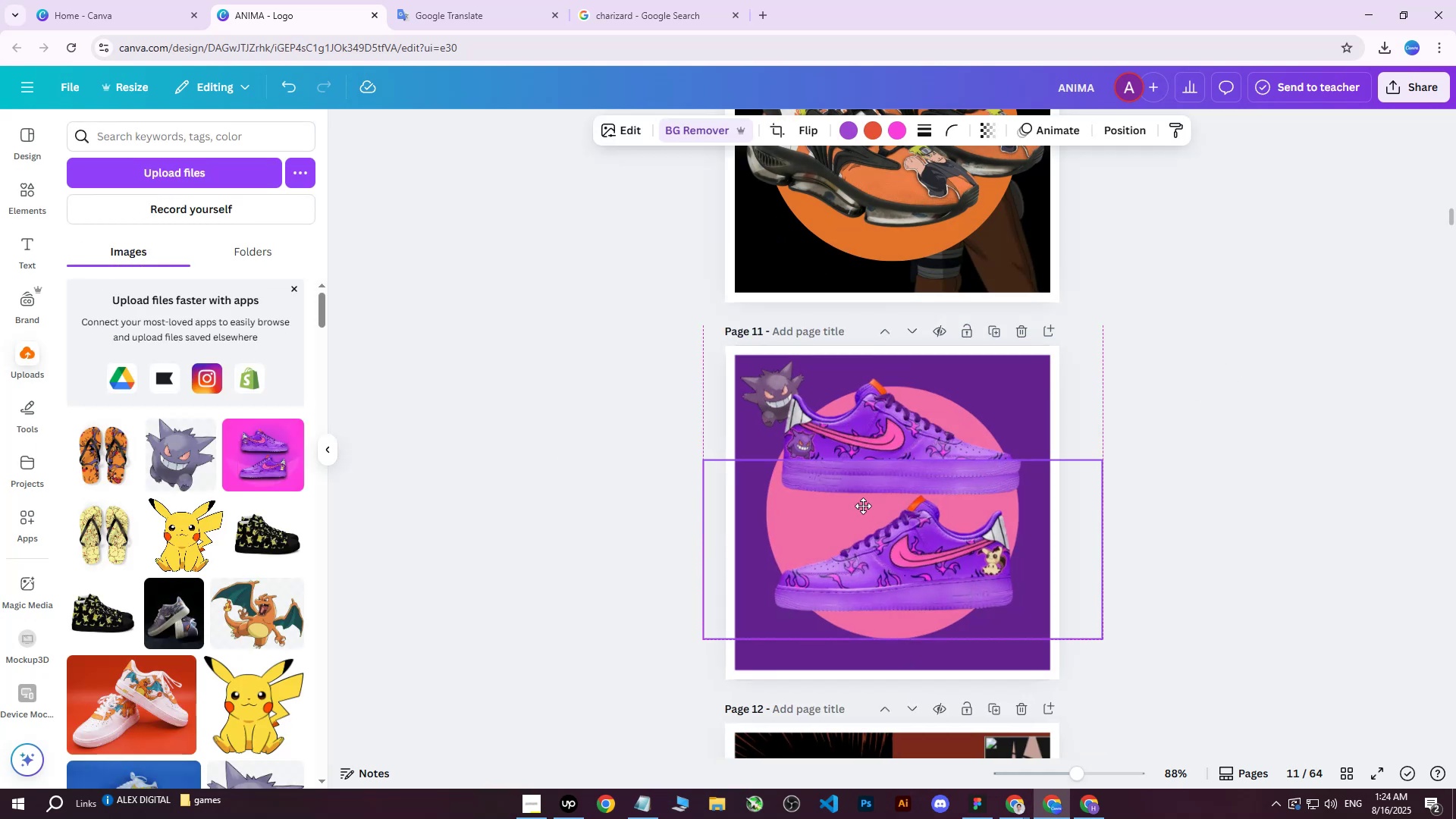 
double_click([877, 535])
 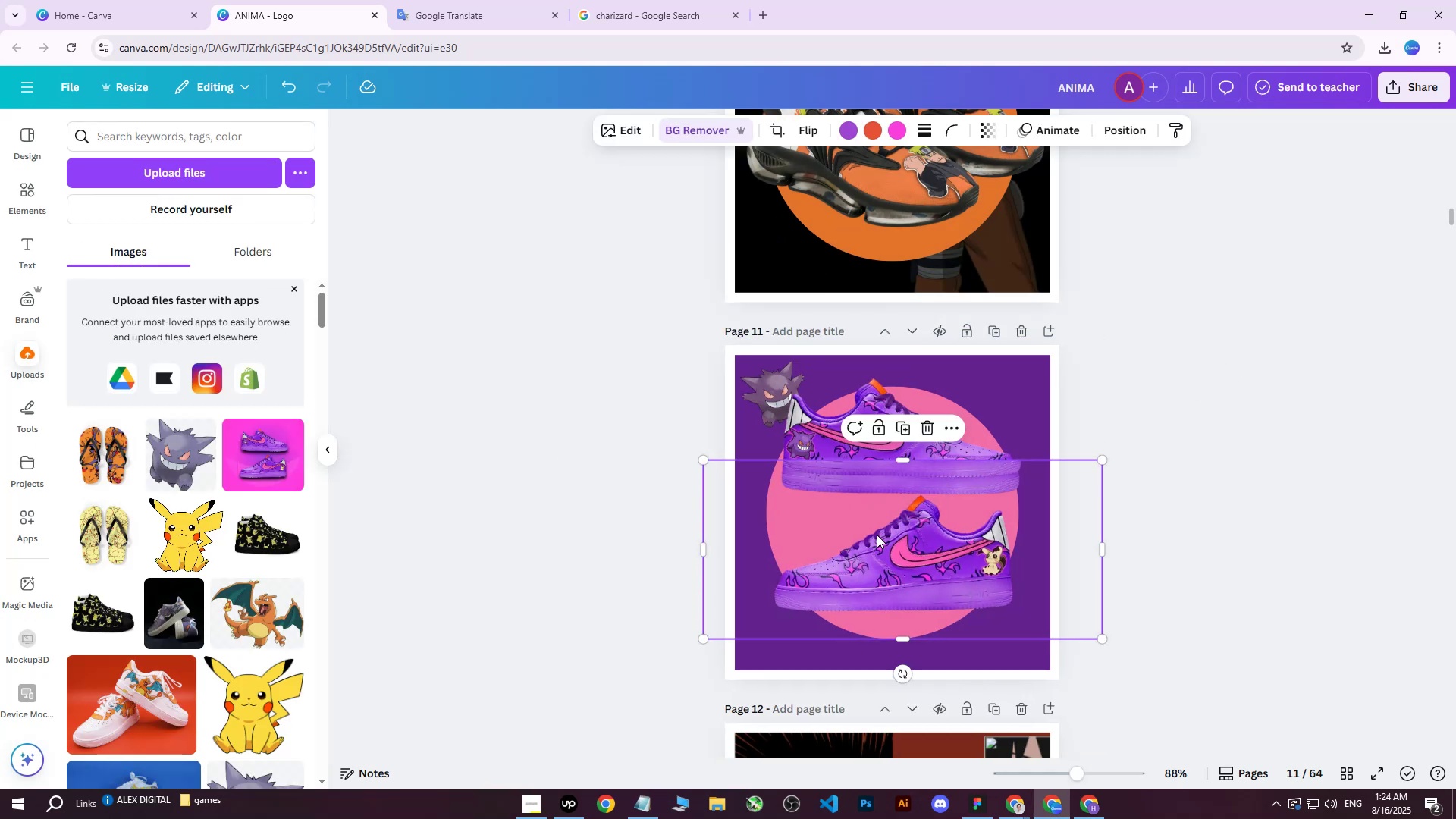 
triple_click([877, 535])
 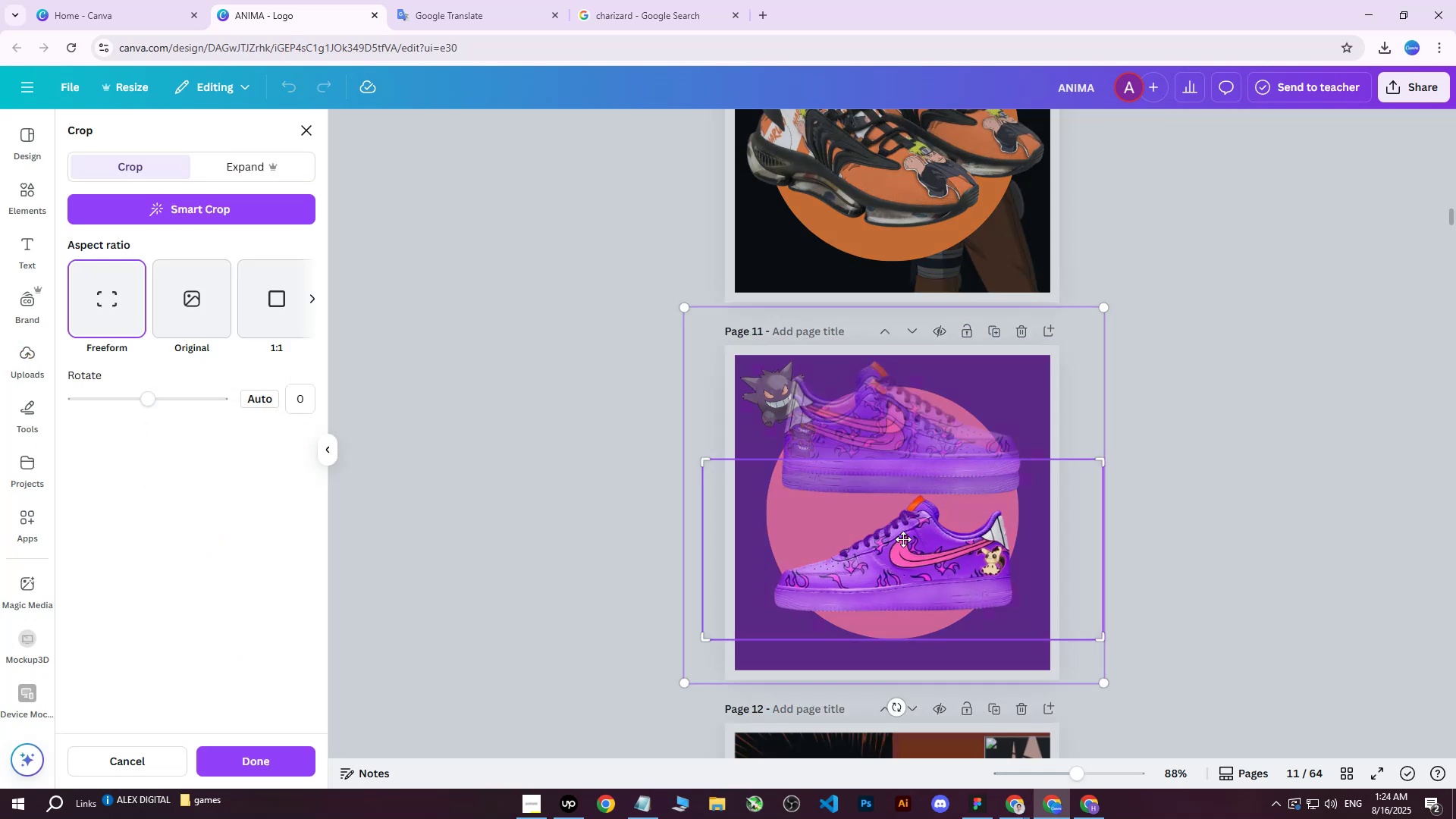 
left_click_drag(start_coordinate=[919, 531], to_coordinate=[914, 515])
 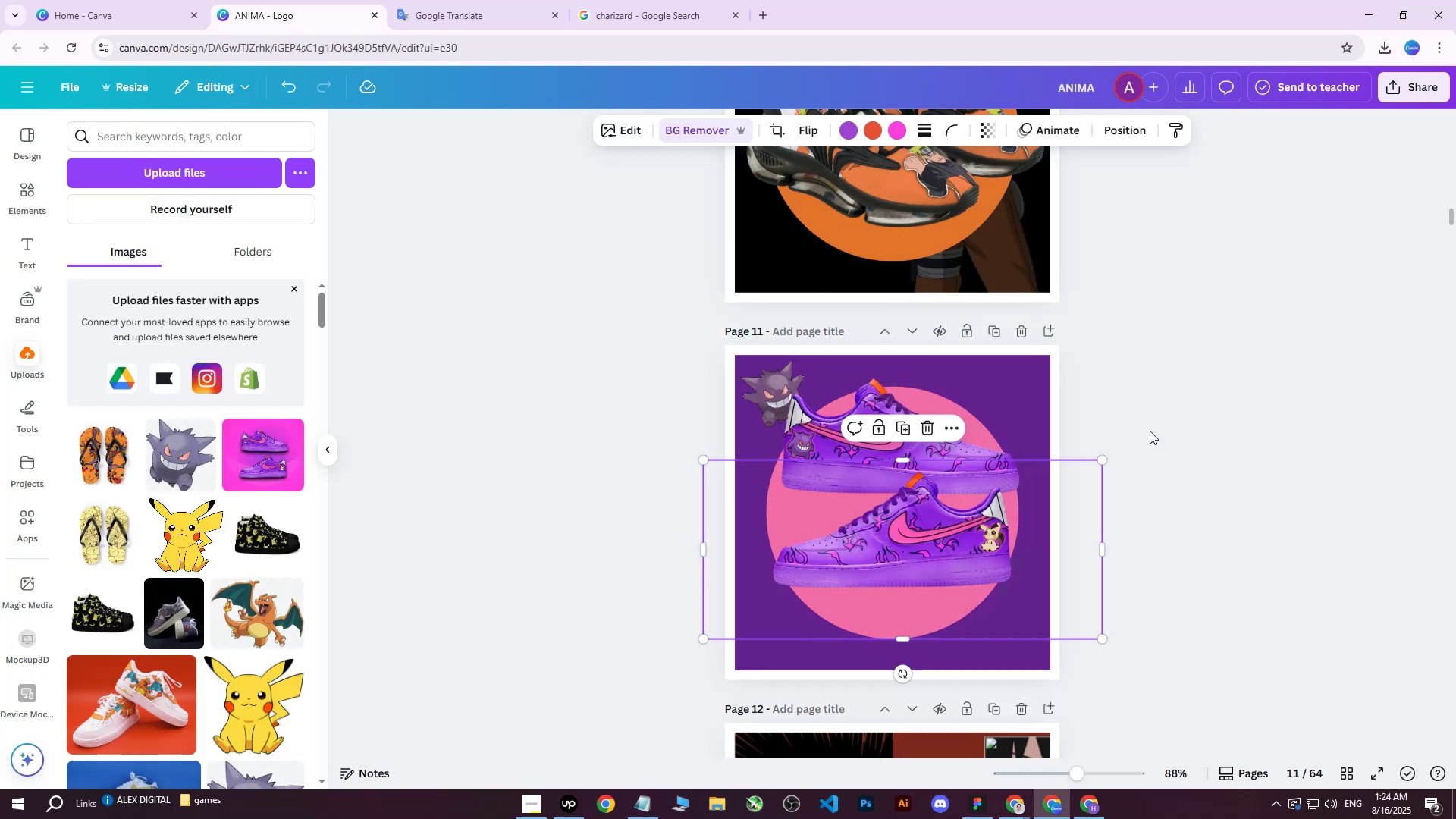 
double_click([1150, 431])
 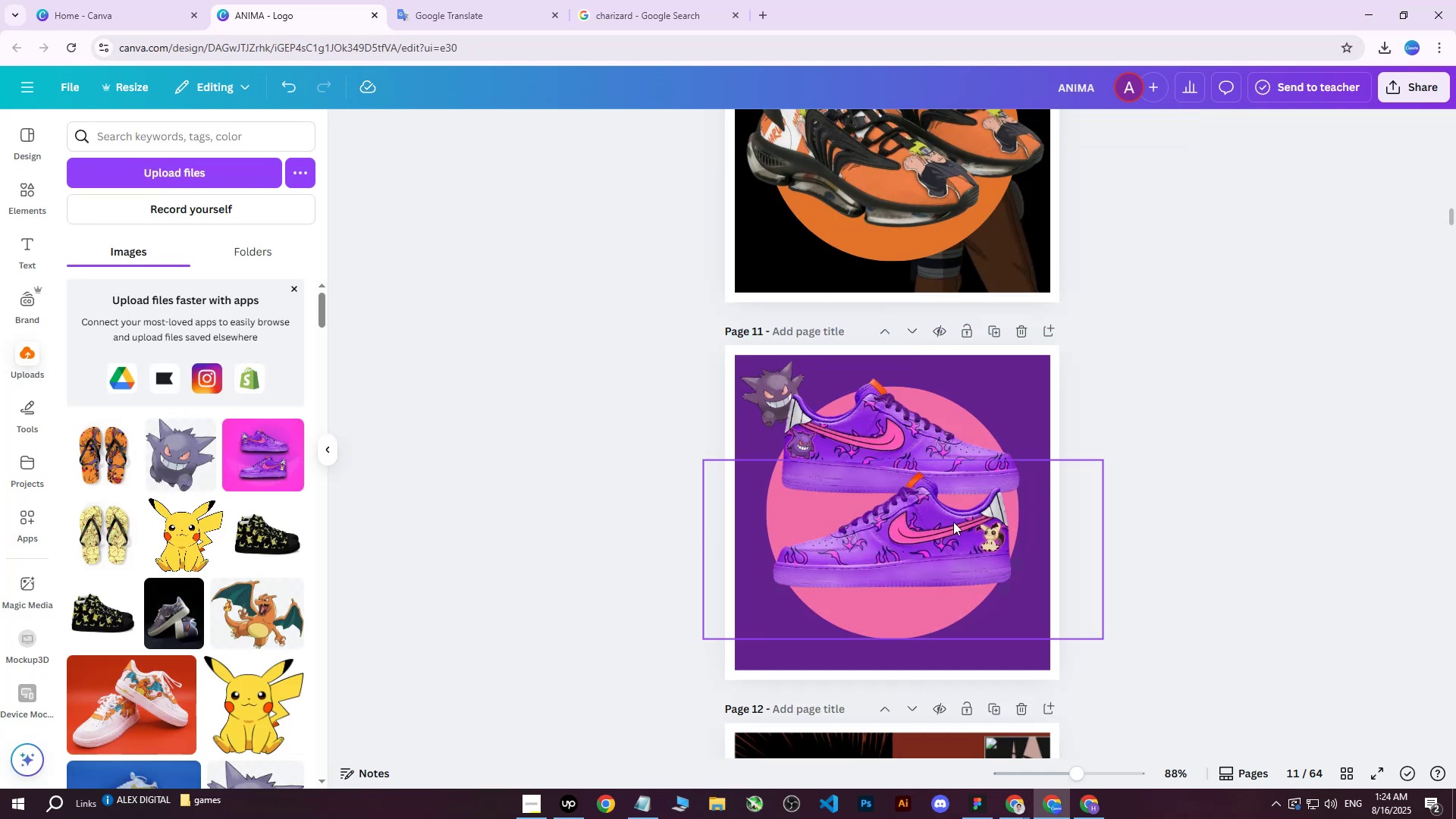 
triple_click([948, 522])
 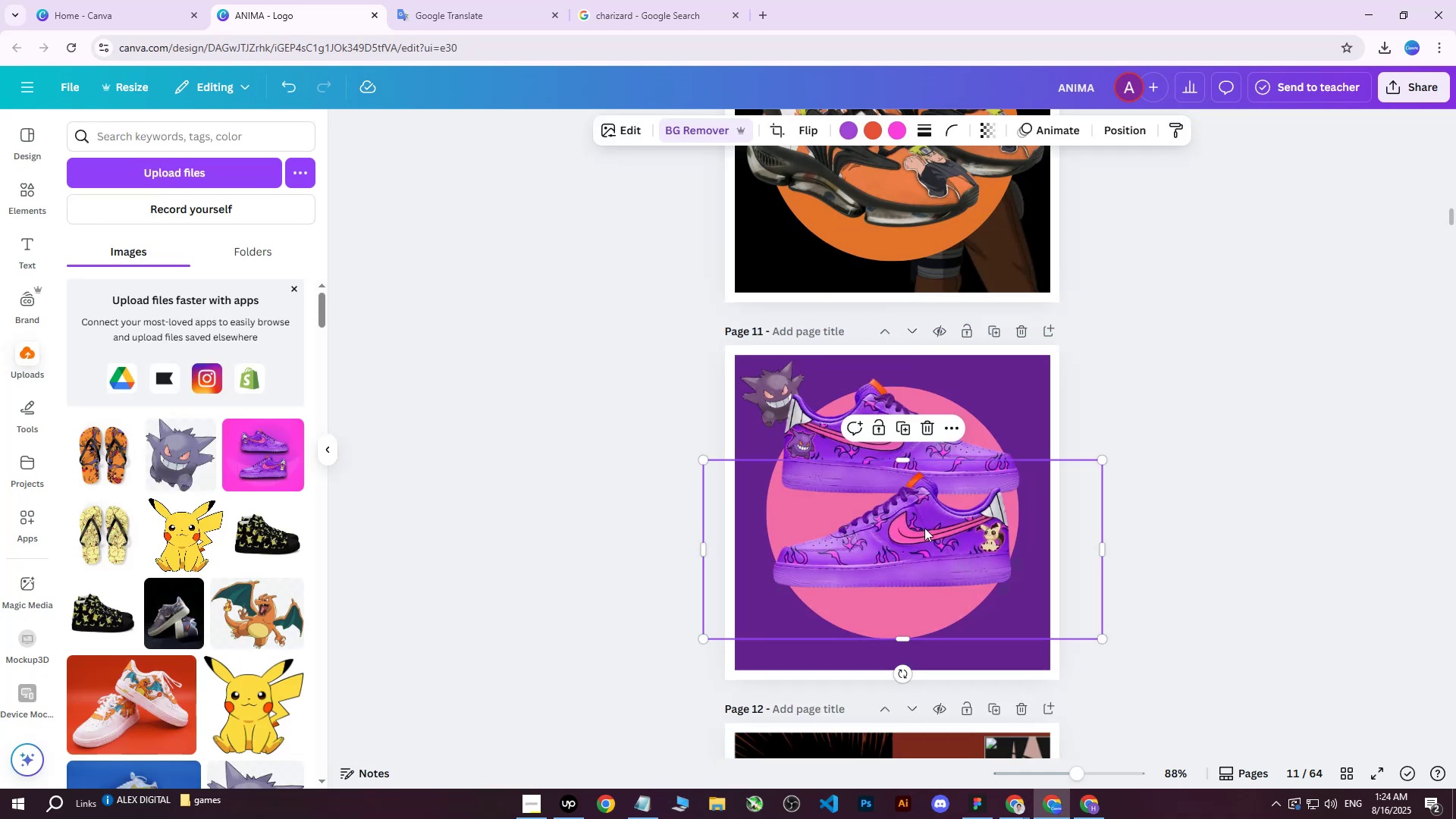 
left_click_drag(start_coordinate=[903, 535], to_coordinate=[866, 548])
 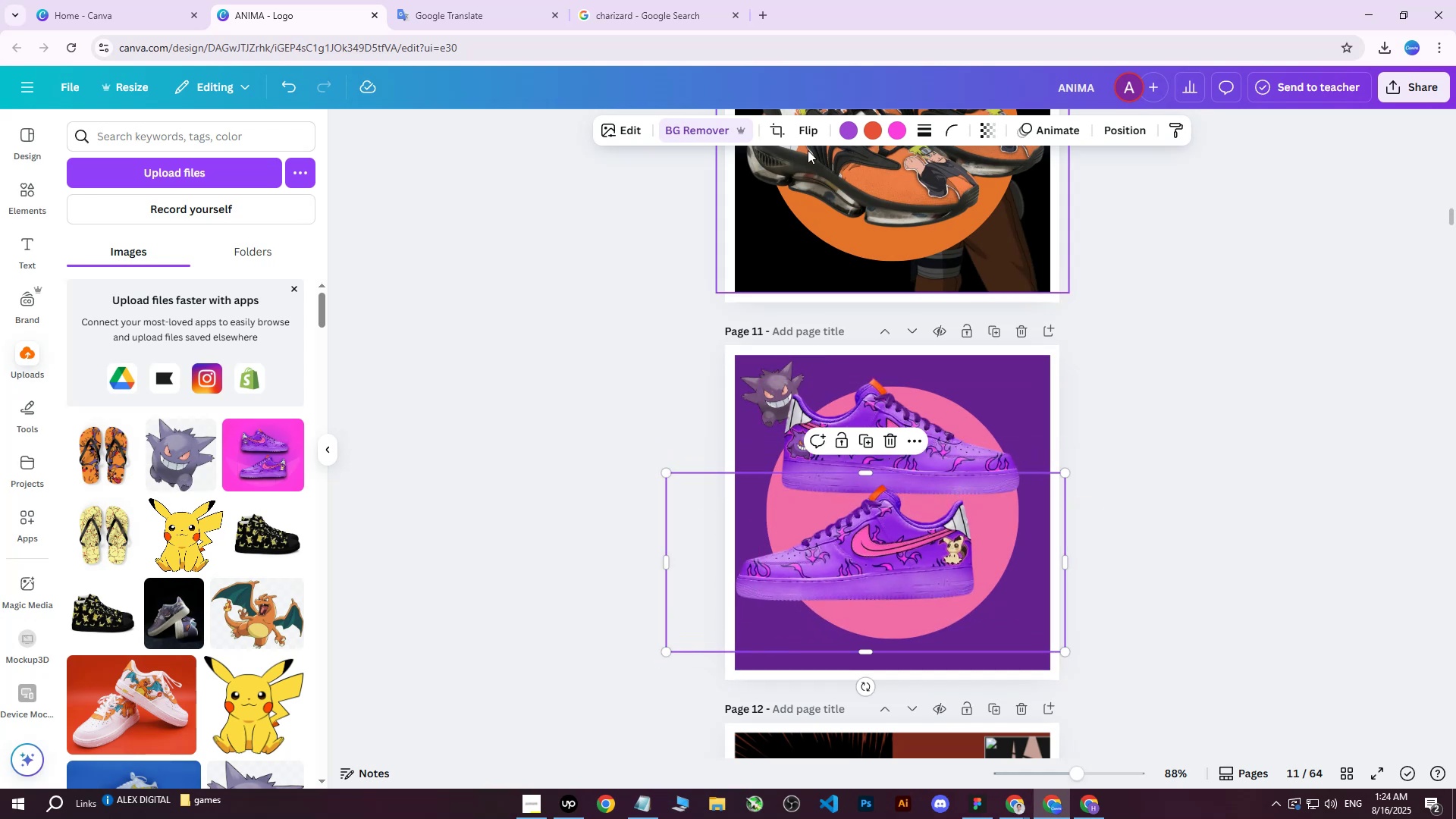 
left_click([811, 133])
 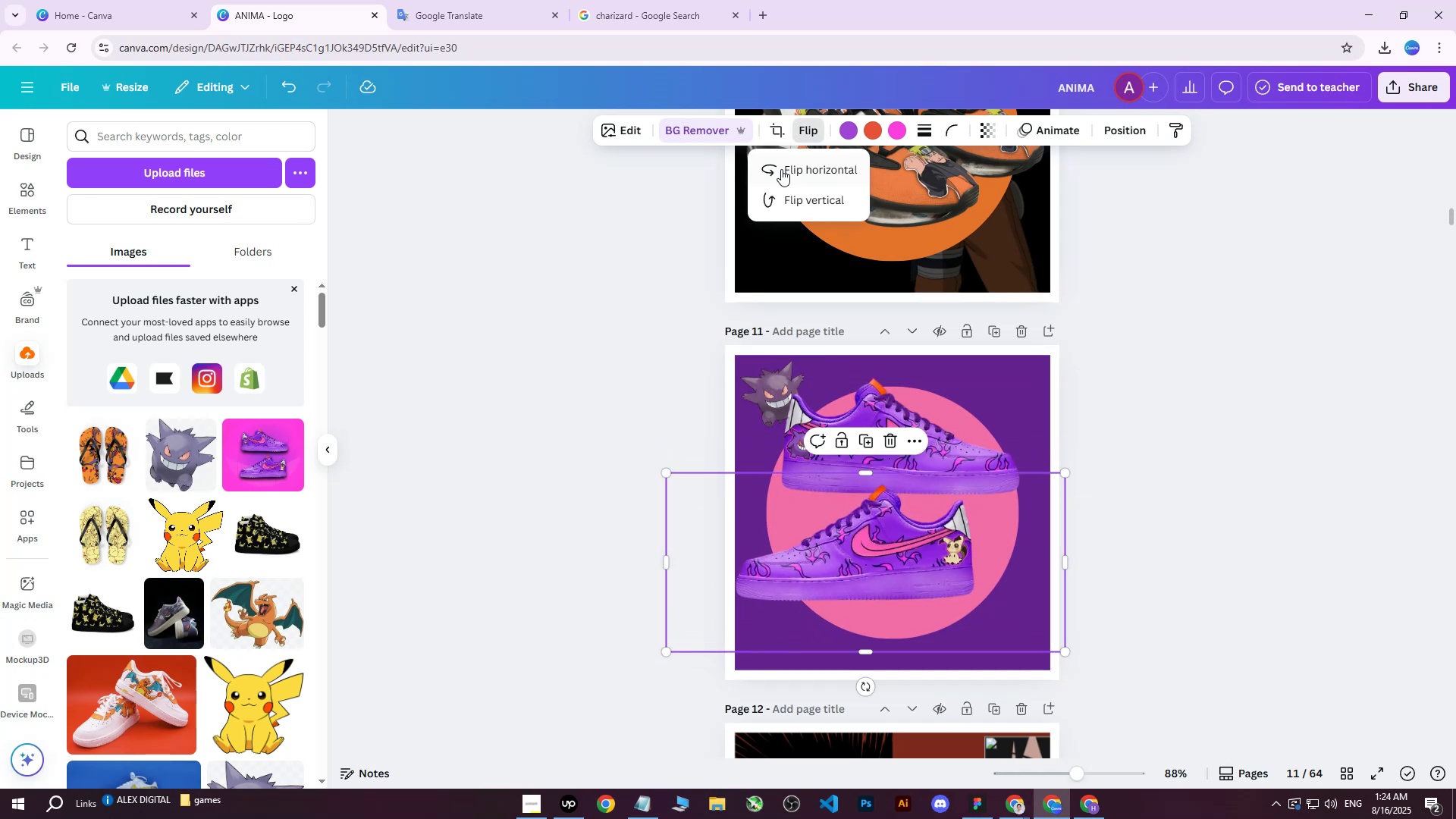 
double_click([807, 166])
 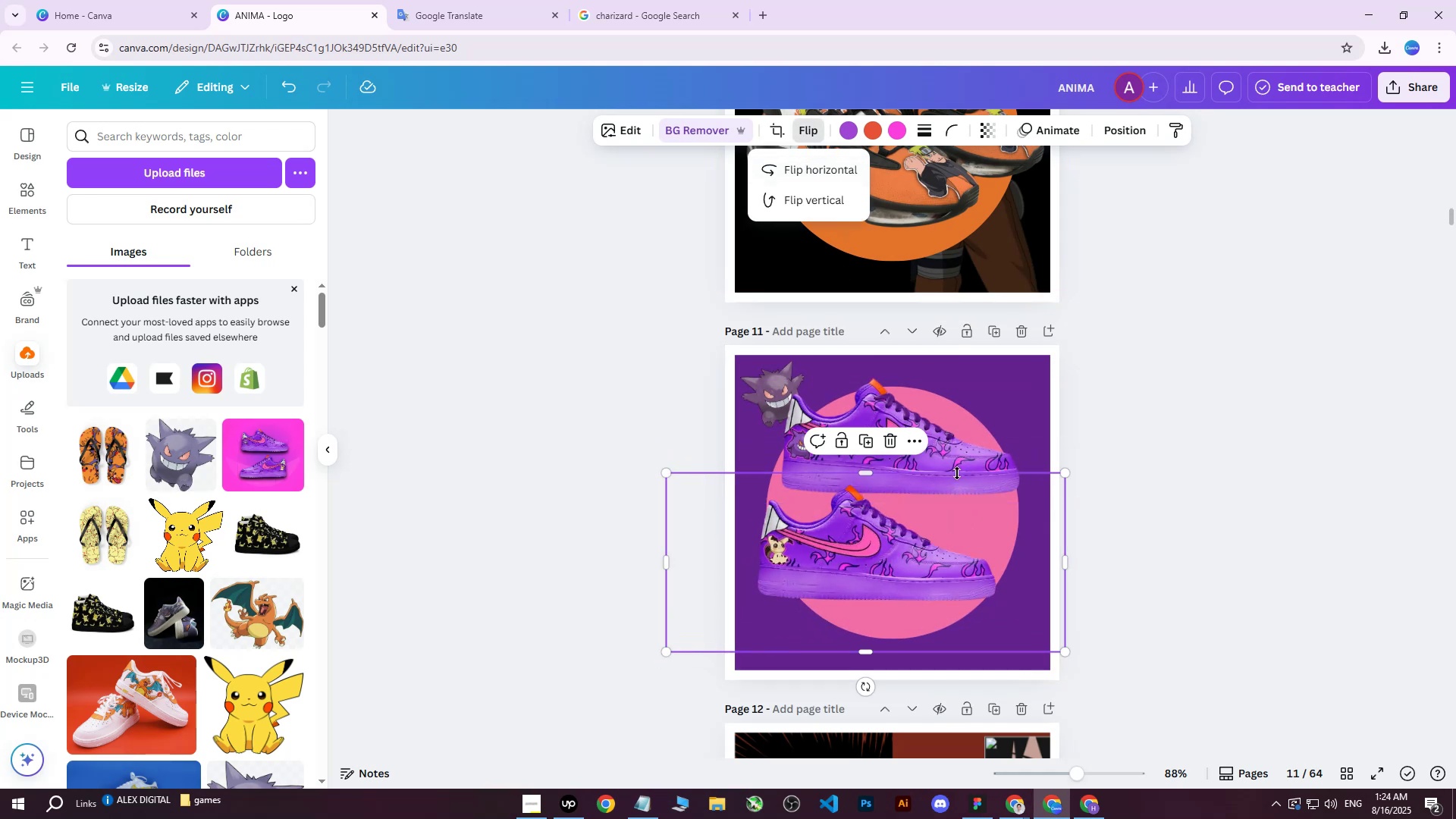 
left_click_drag(start_coordinate=[899, 546], to_coordinate=[945, 535])
 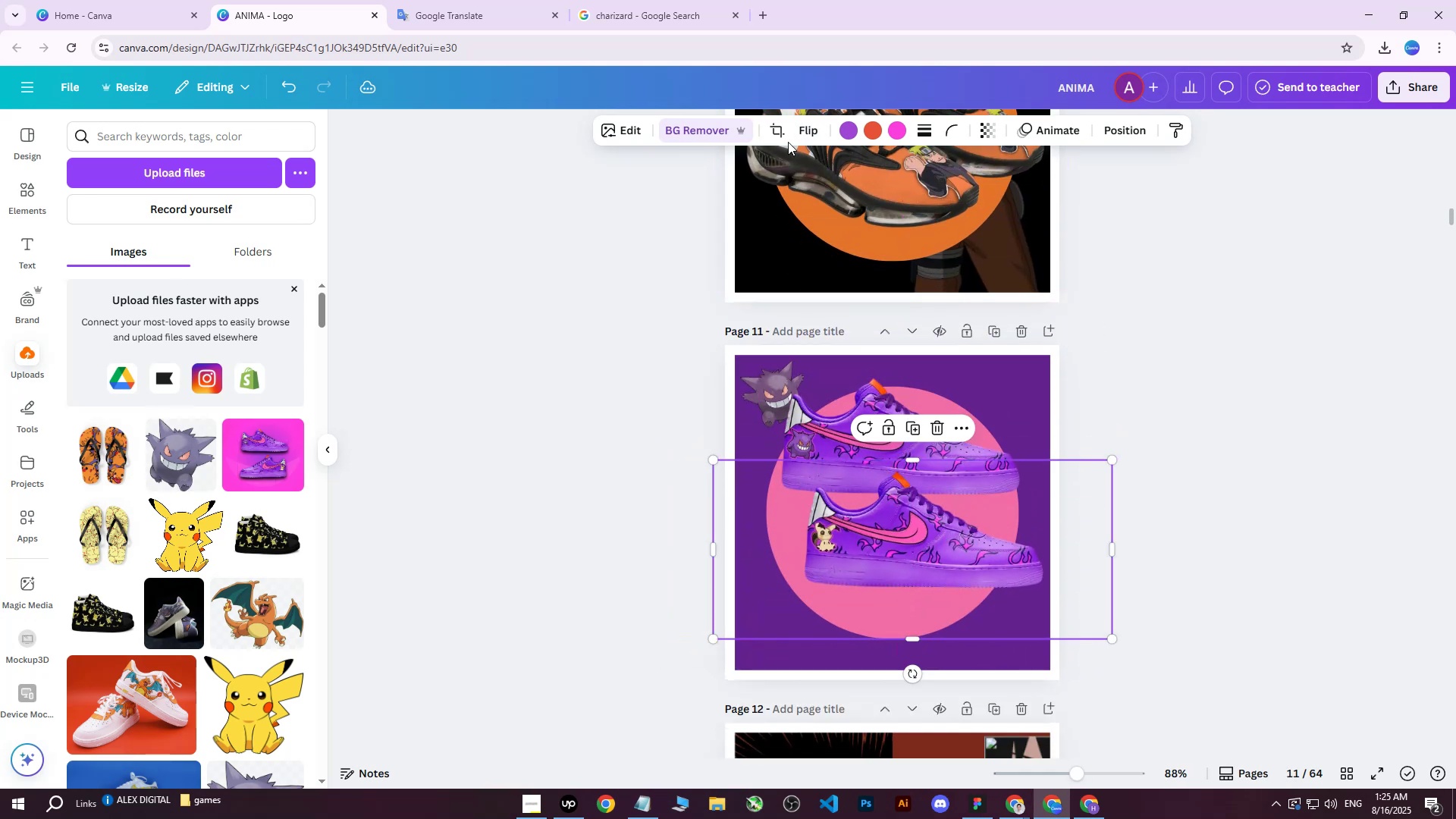 
scroll: coordinate [943, 499], scroll_direction: up, amount: 7.0
 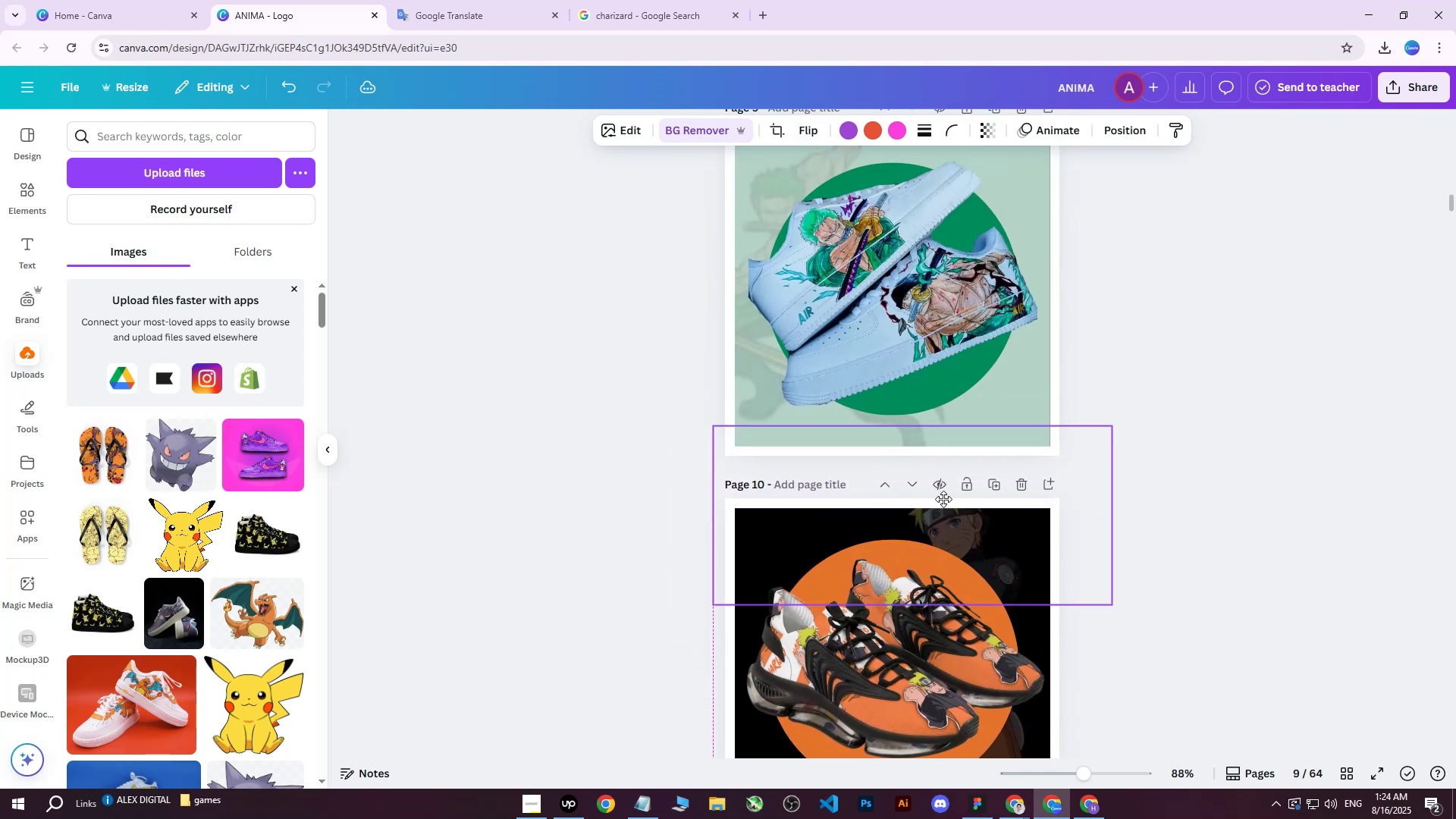 
scroll: coordinate [943, 499], scroll_direction: down, amount: 6.0
 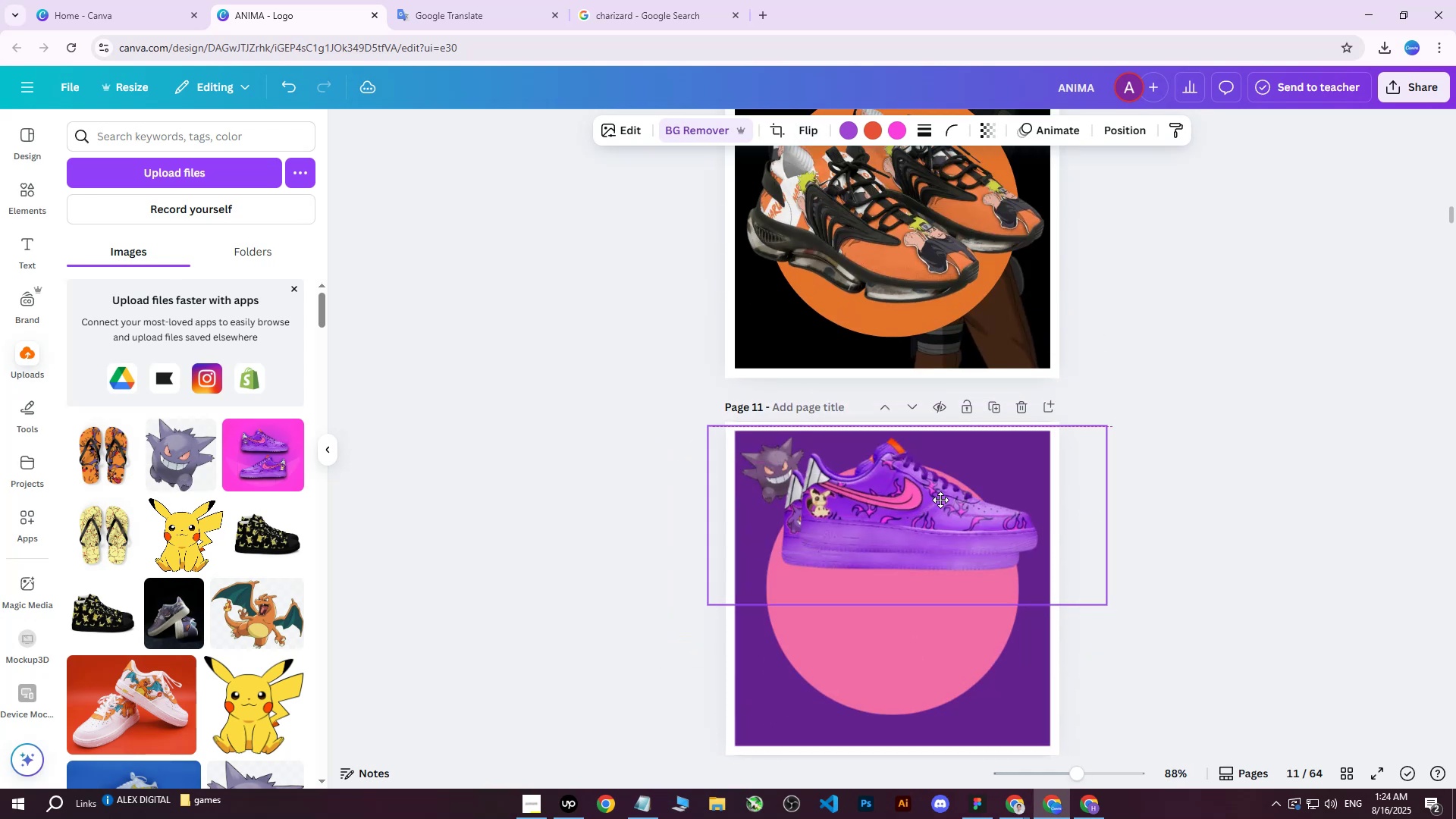 
scroll: coordinate [946, 496], scroll_direction: up, amount: 8.0
 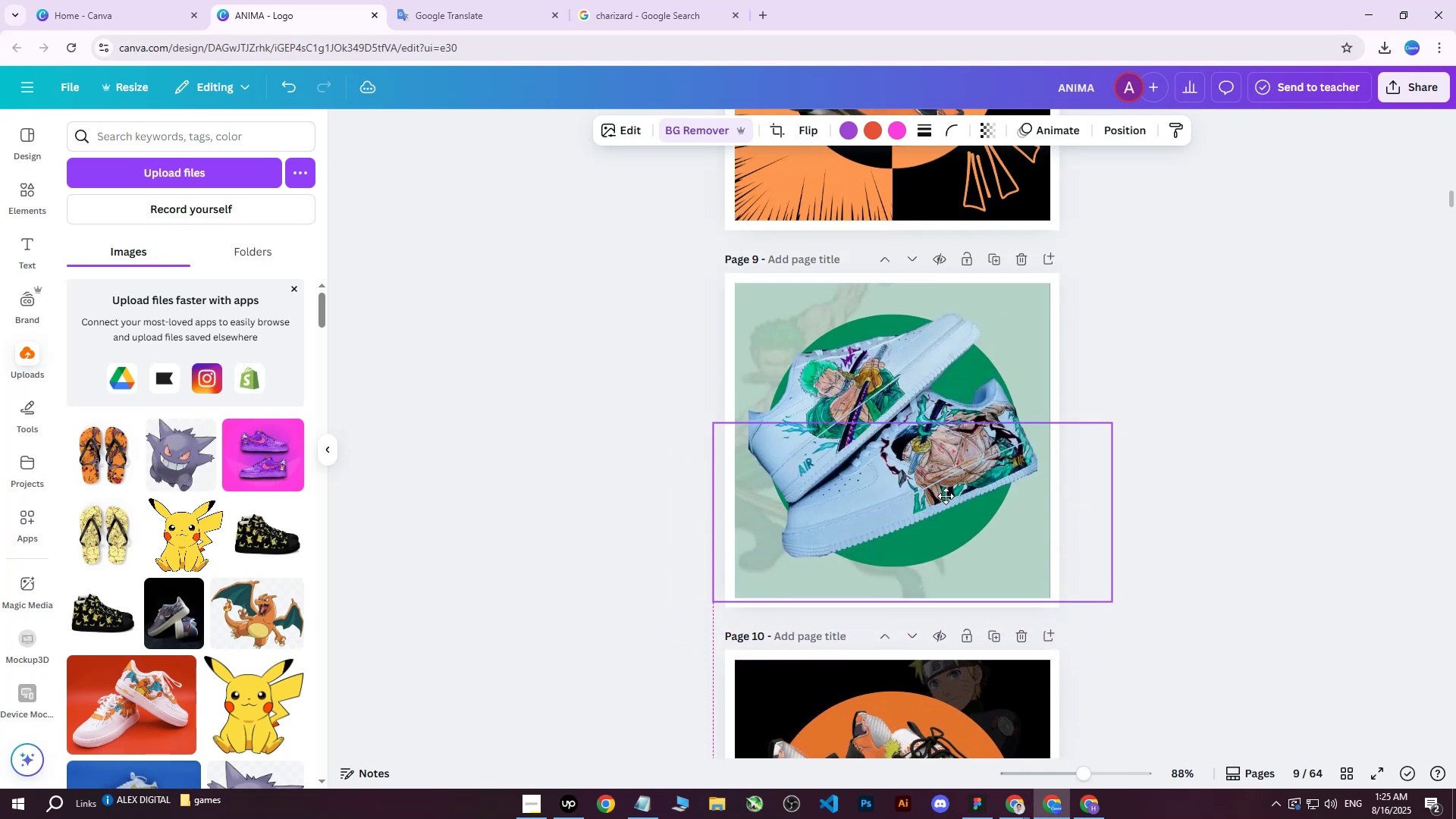 
scroll: coordinate [938, 508], scroll_direction: down, amount: 9.0
 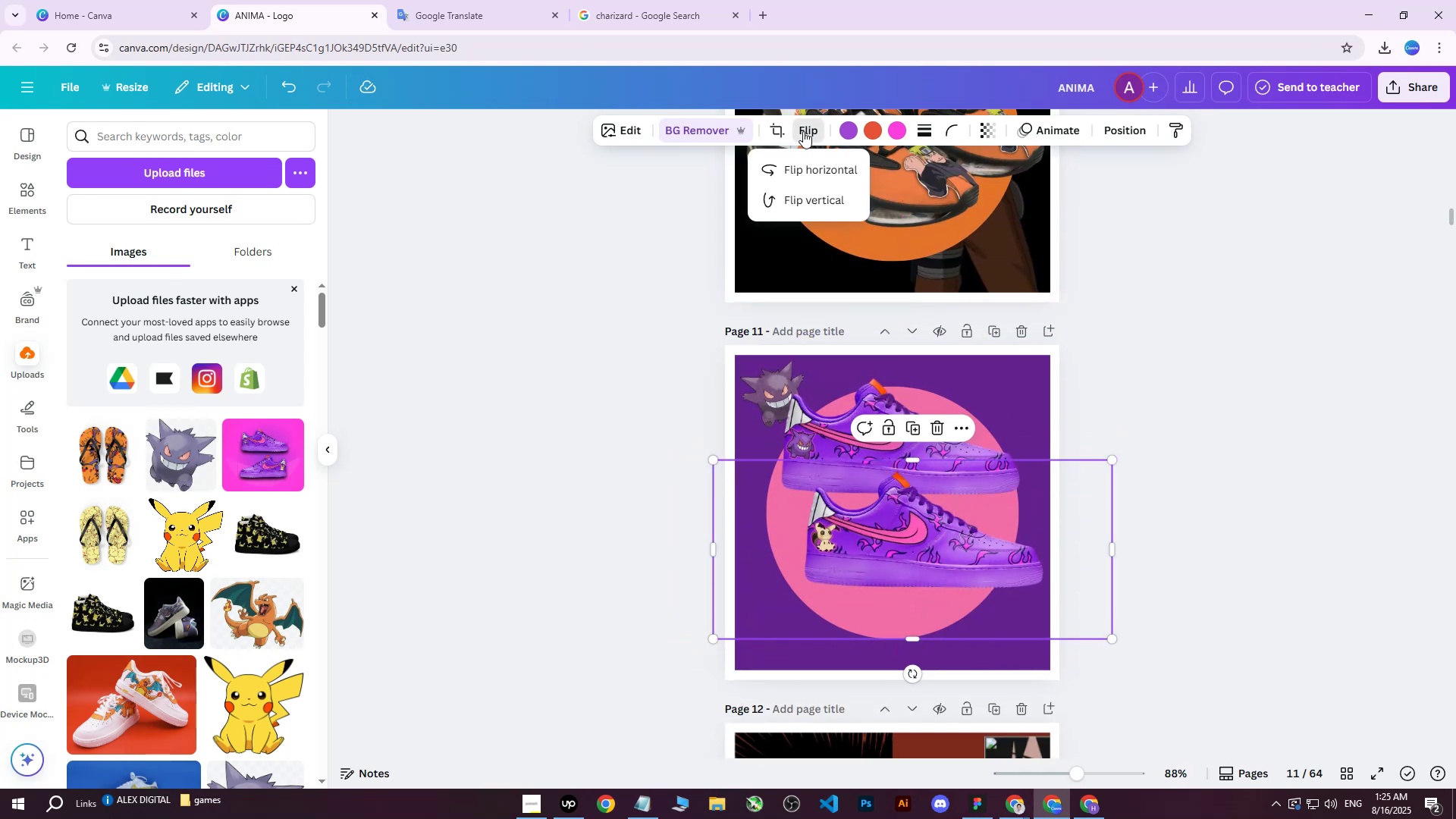 
double_click([821, 171])
 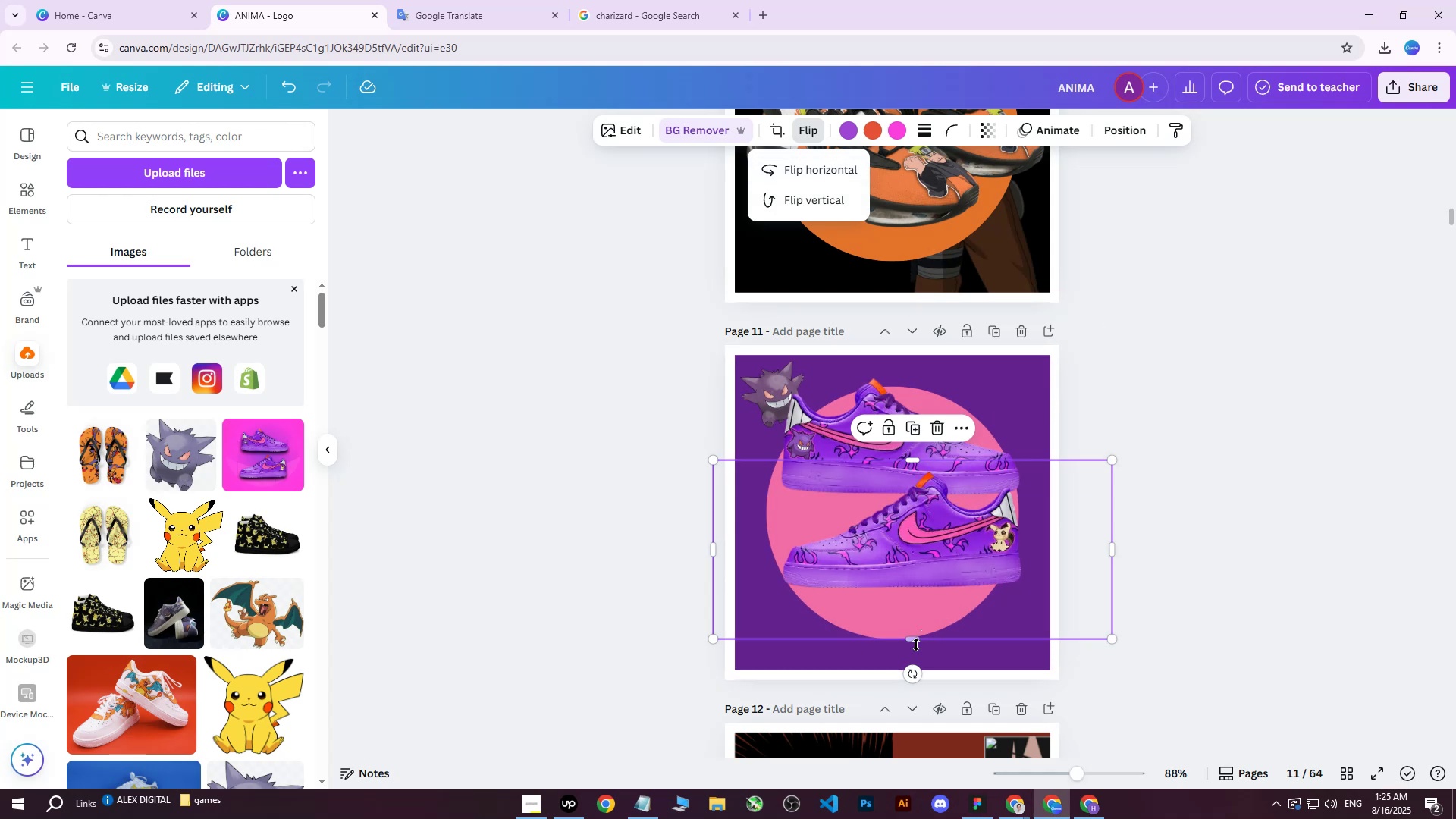 
left_click_drag(start_coordinate=[909, 675], to_coordinate=[943, 664])
 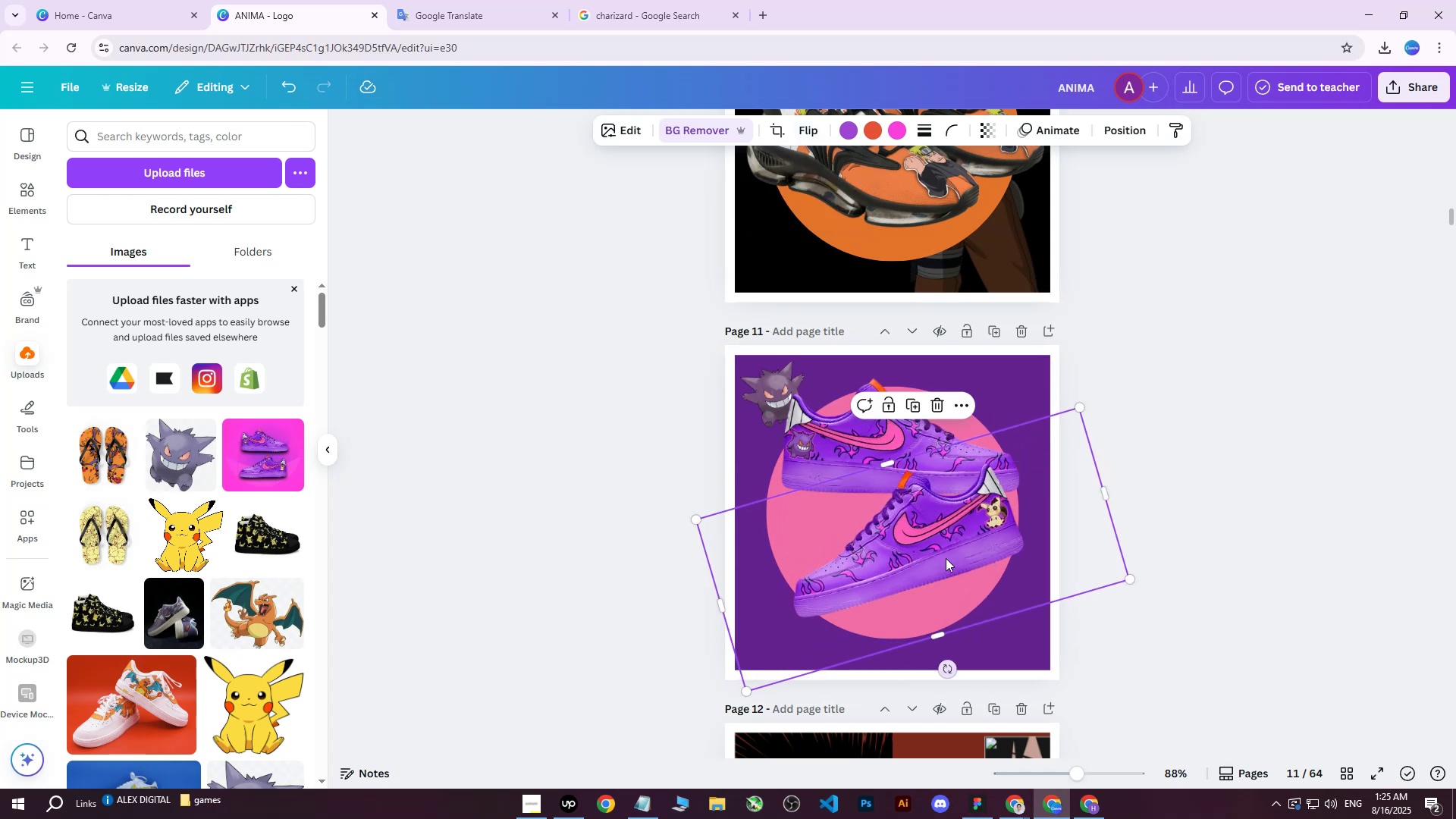 
left_click_drag(start_coordinate=[948, 518], to_coordinate=[988, 499])
 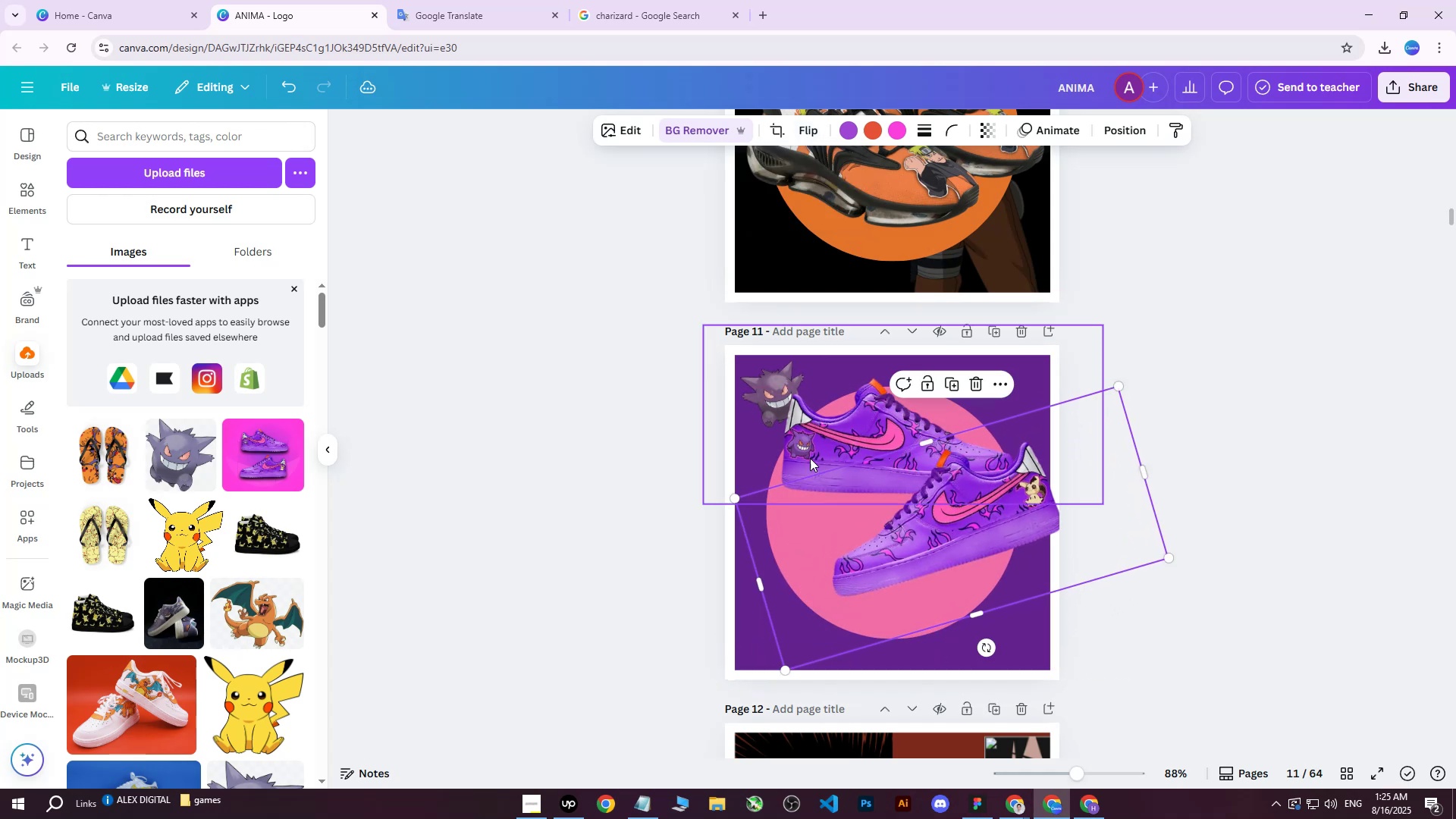 
left_click([803, 456])
 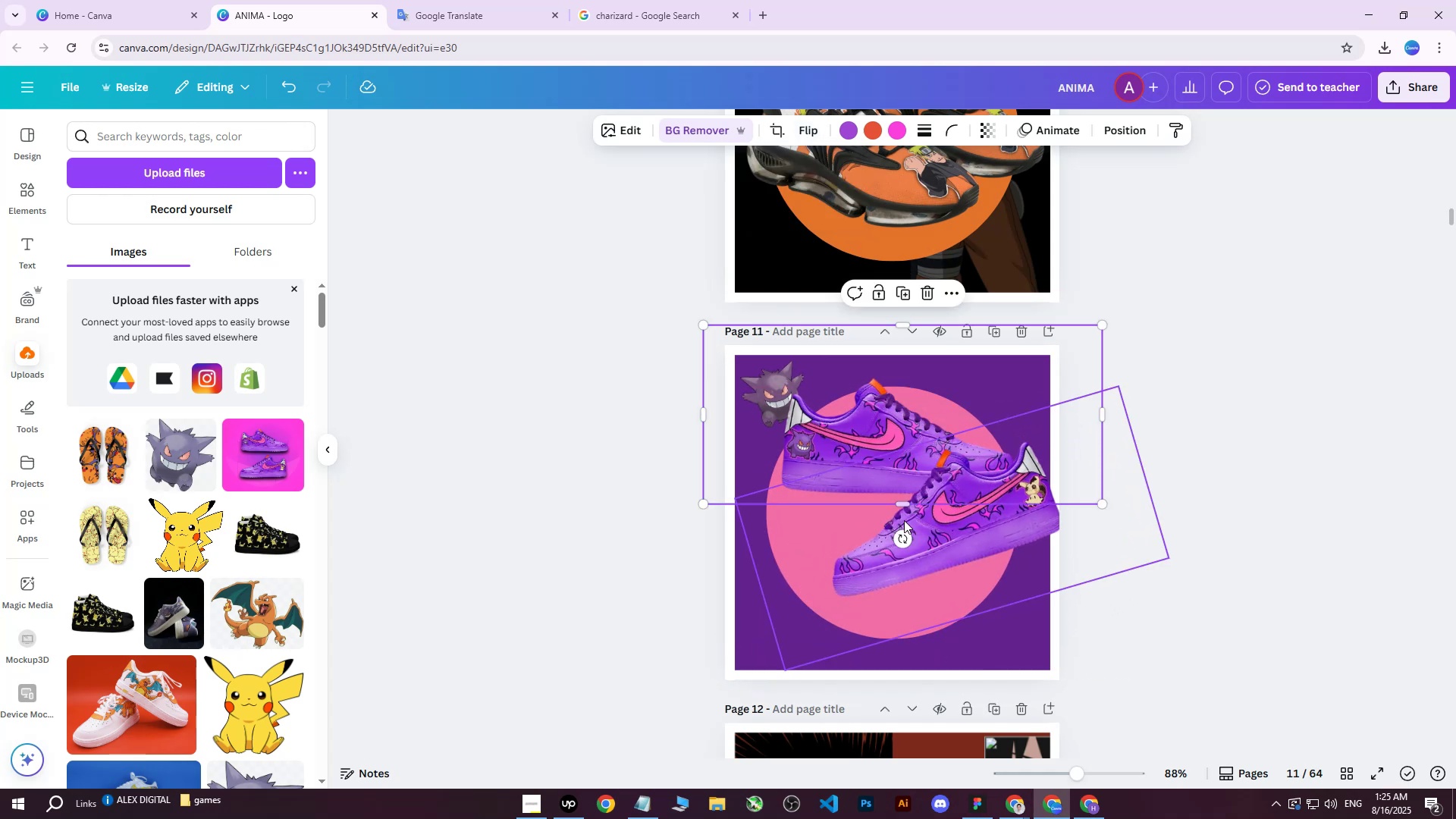 
left_click_drag(start_coordinate=[904, 546], to_coordinate=[980, 498])
 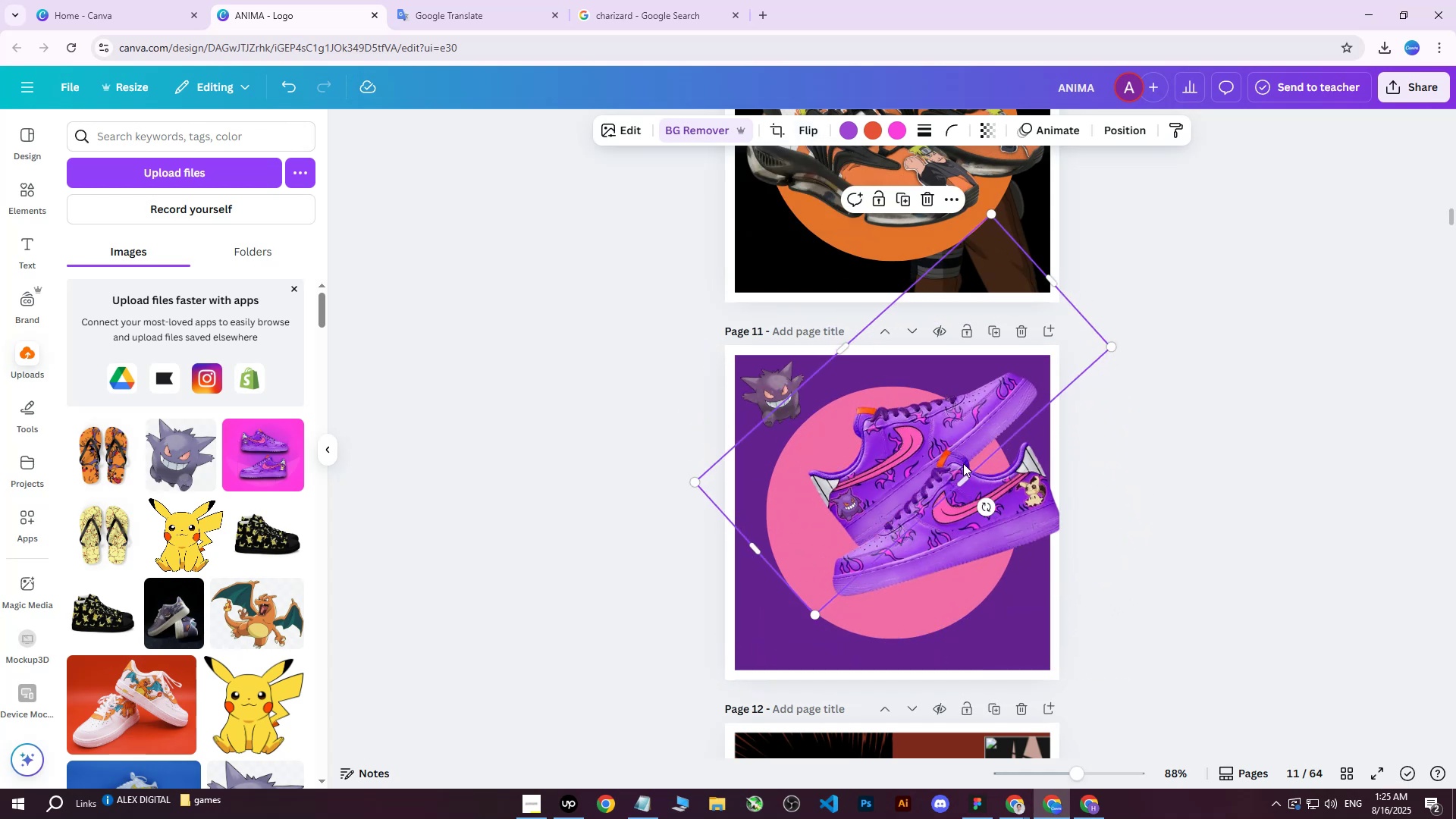 
left_click_drag(start_coordinate=[947, 441], to_coordinate=[912, 446])
 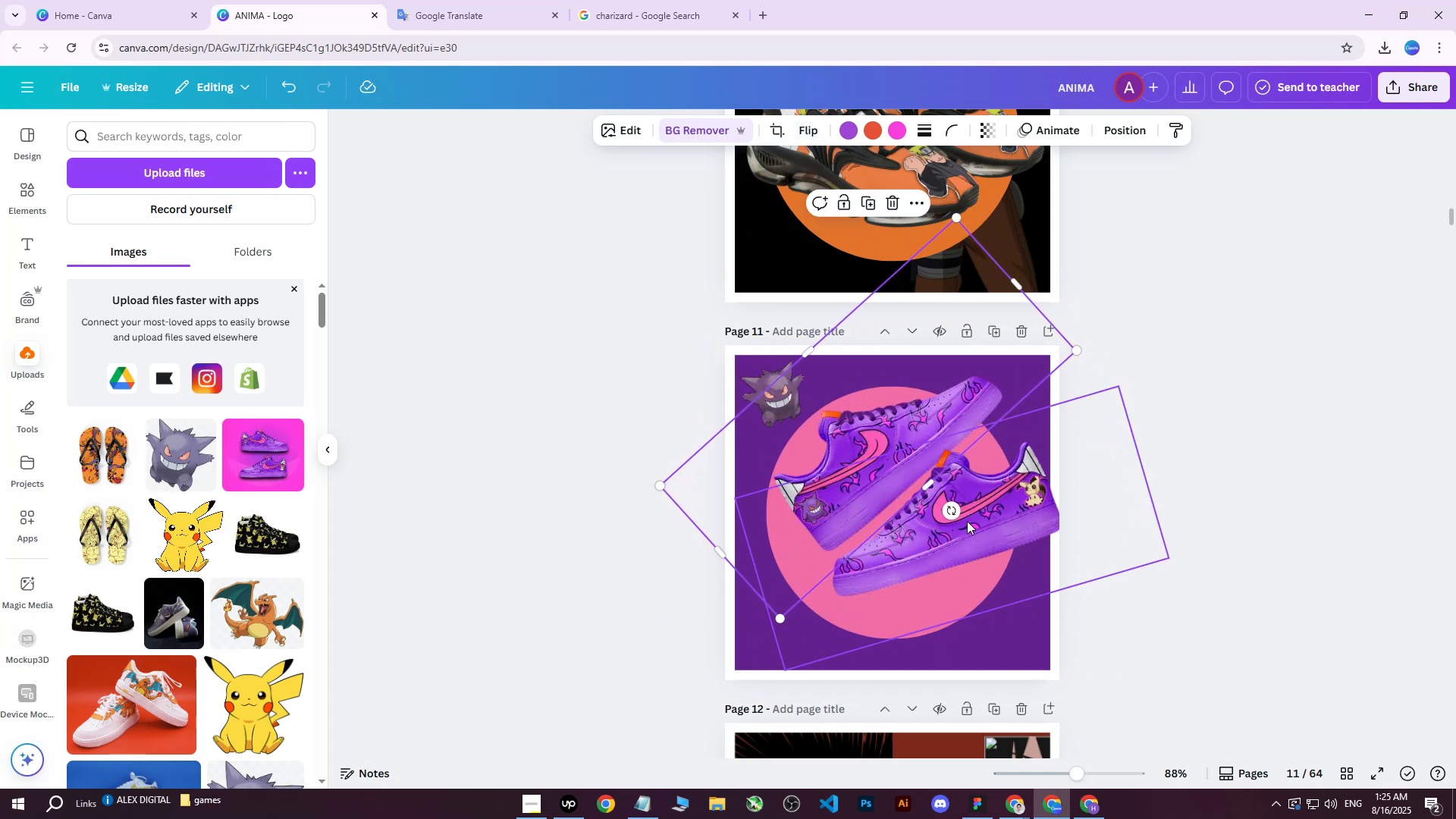 
left_click_drag(start_coordinate=[955, 513], to_coordinate=[960, 510])
 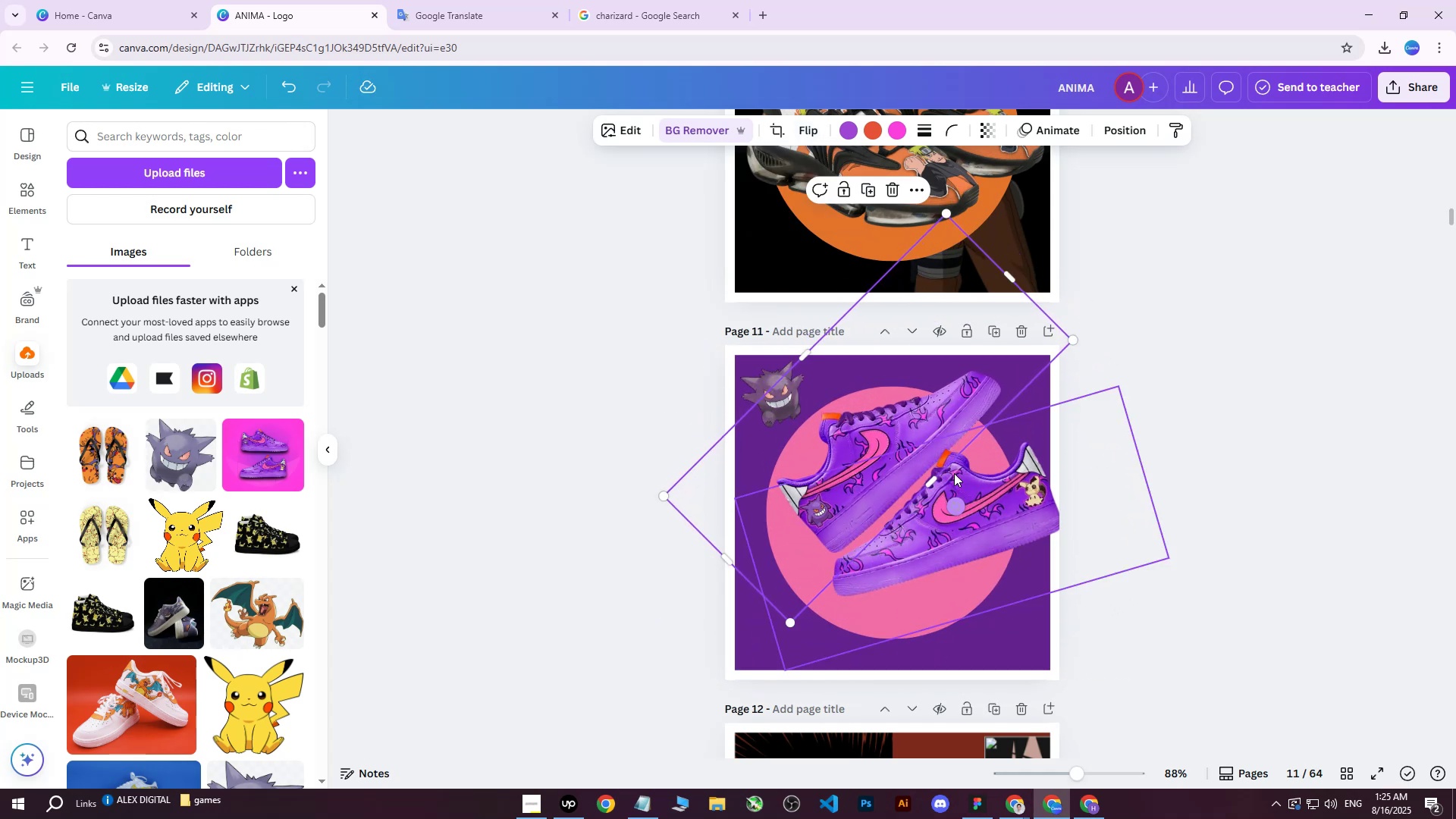 
left_click_drag(start_coordinate=[946, 454], to_coordinate=[942, 457])
 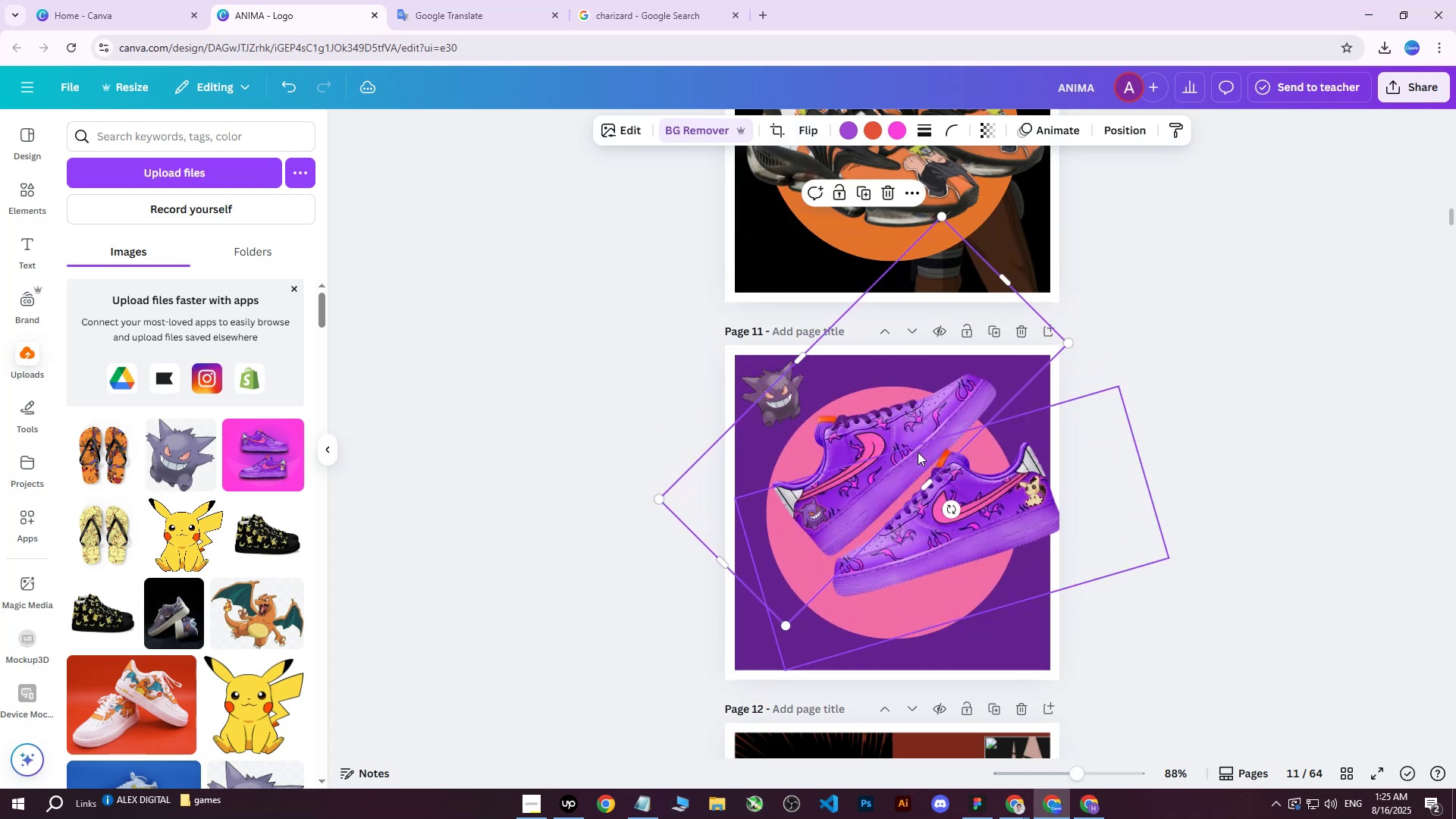 
scroll: coordinate [813, 410], scroll_direction: up, amount: 9.0
 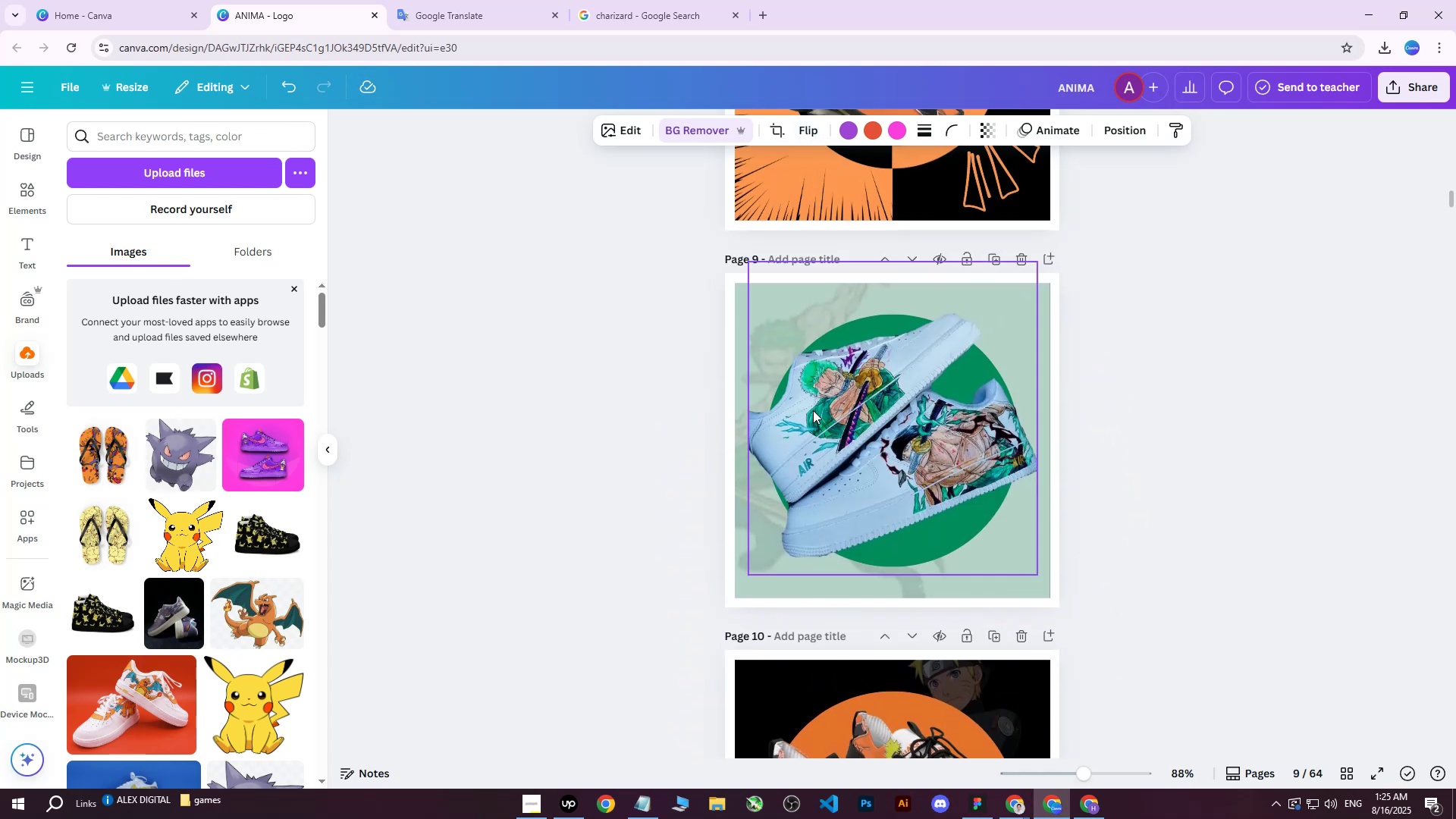 
scroll: coordinate [821, 413], scroll_direction: down, amount: 9.0
 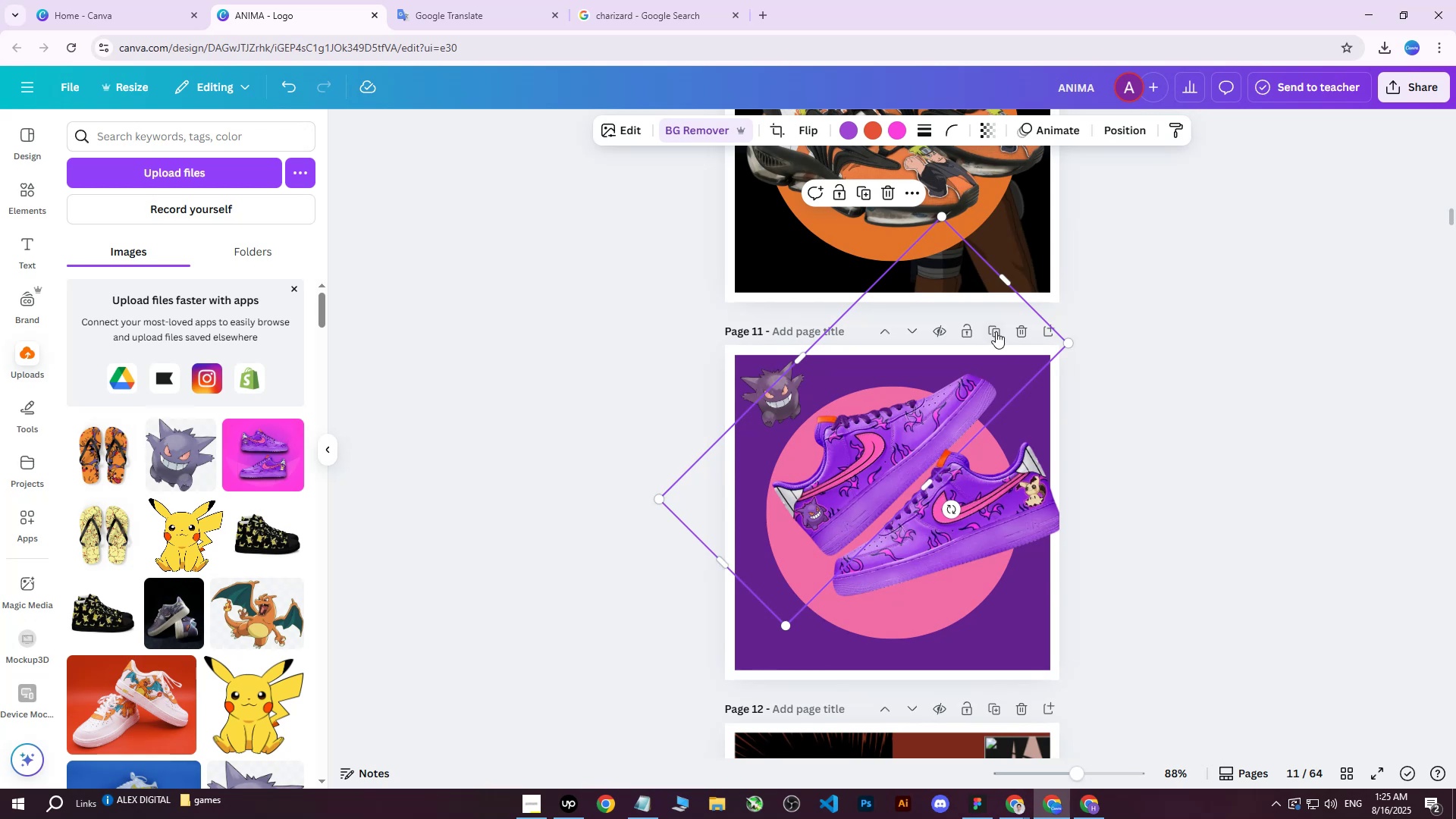 
left_click_drag(start_coordinate=[915, 414], to_coordinate=[922, 417])
 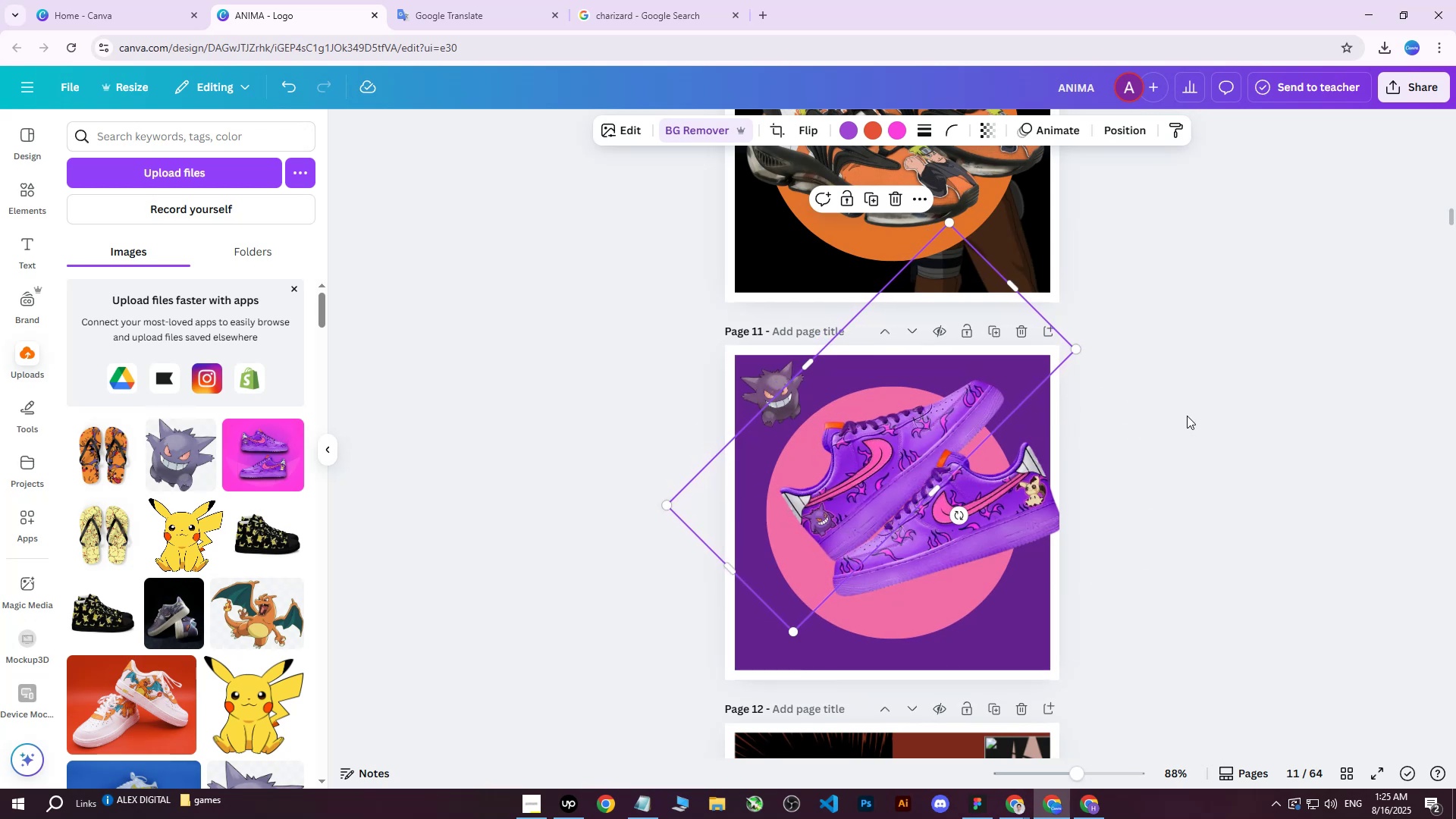 
left_click_drag(start_coordinate=[902, 456], to_coordinate=[896, 452])
 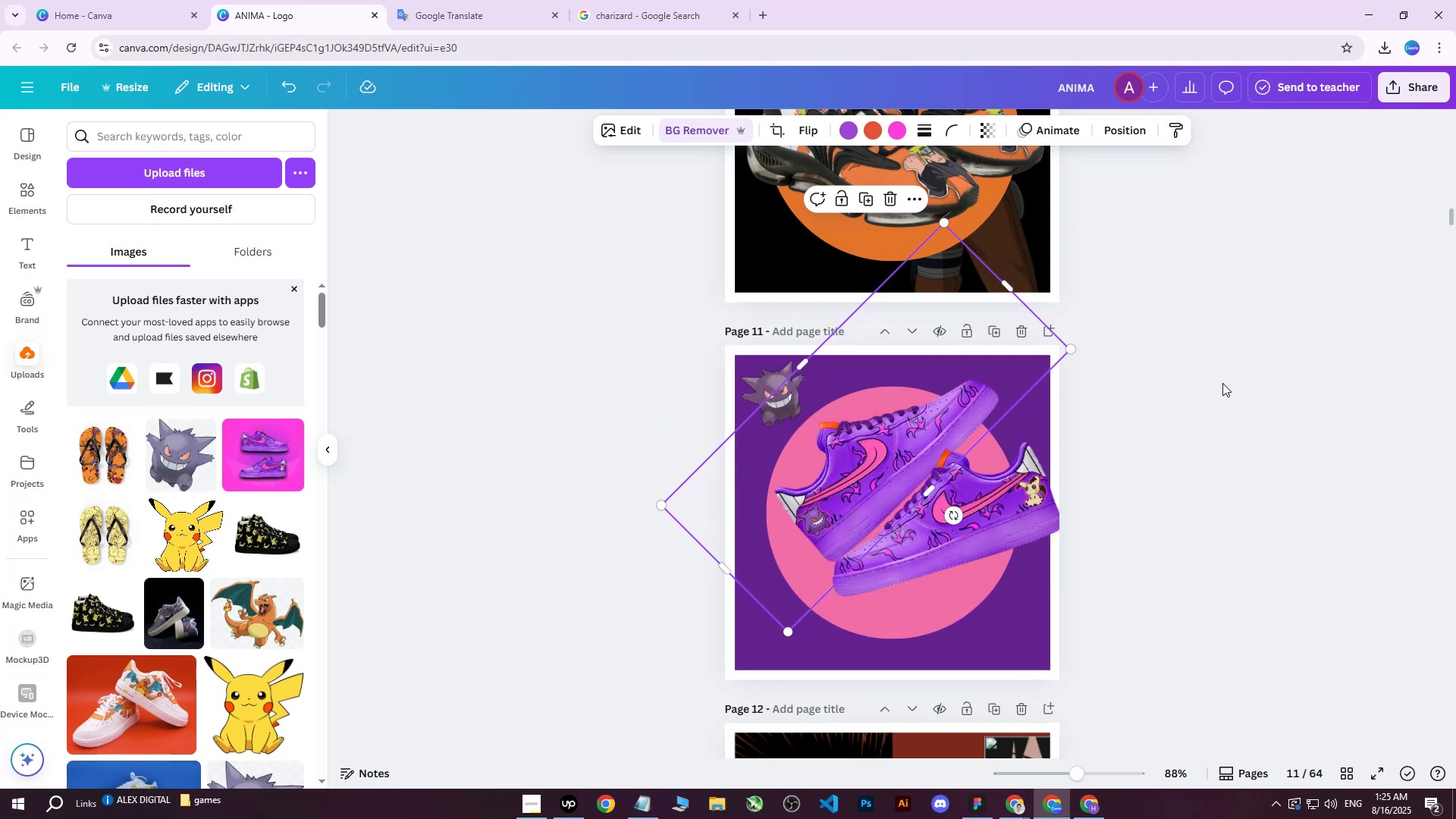 
left_click([1223, 383])
 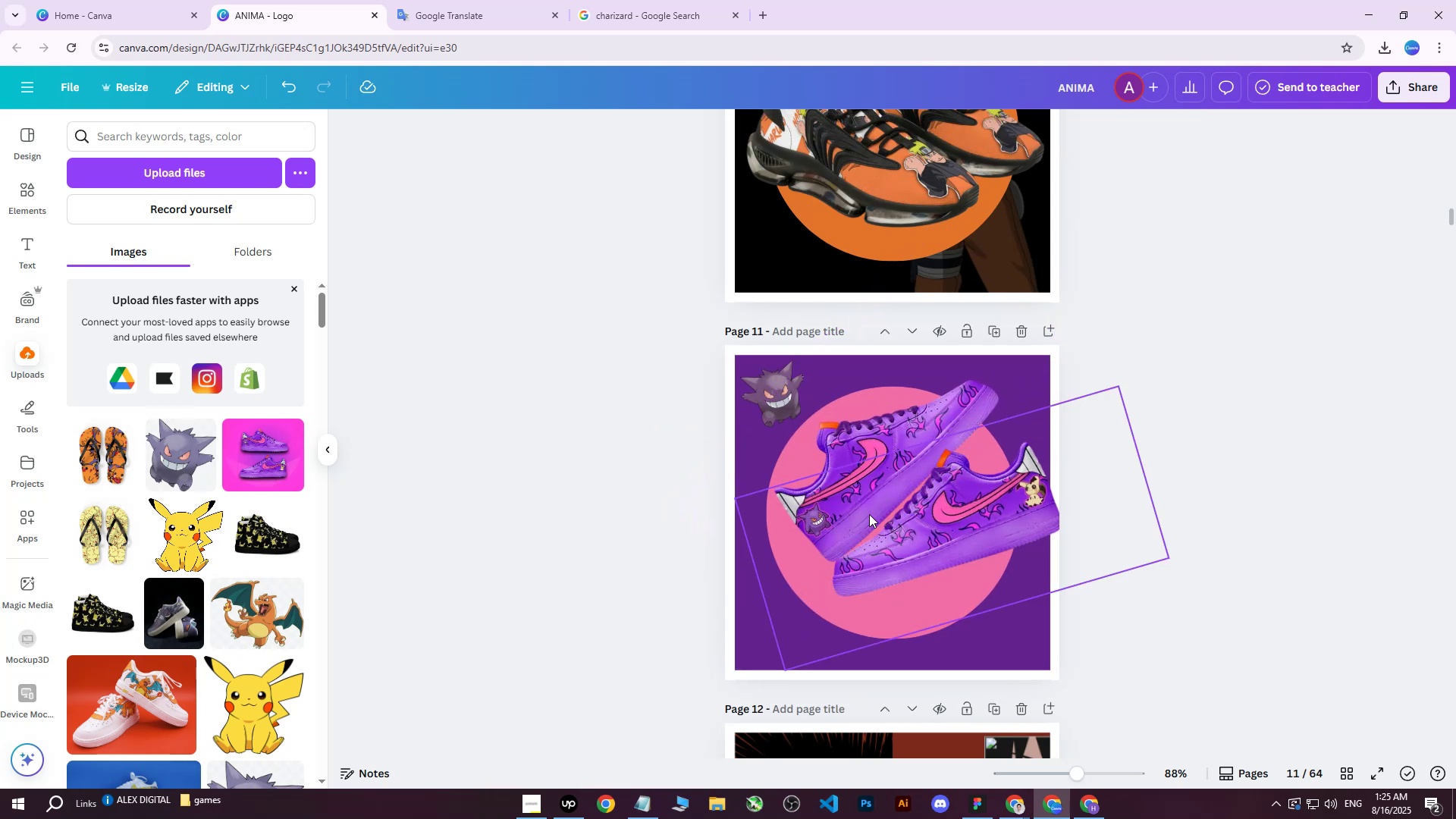 
left_click([844, 460])
 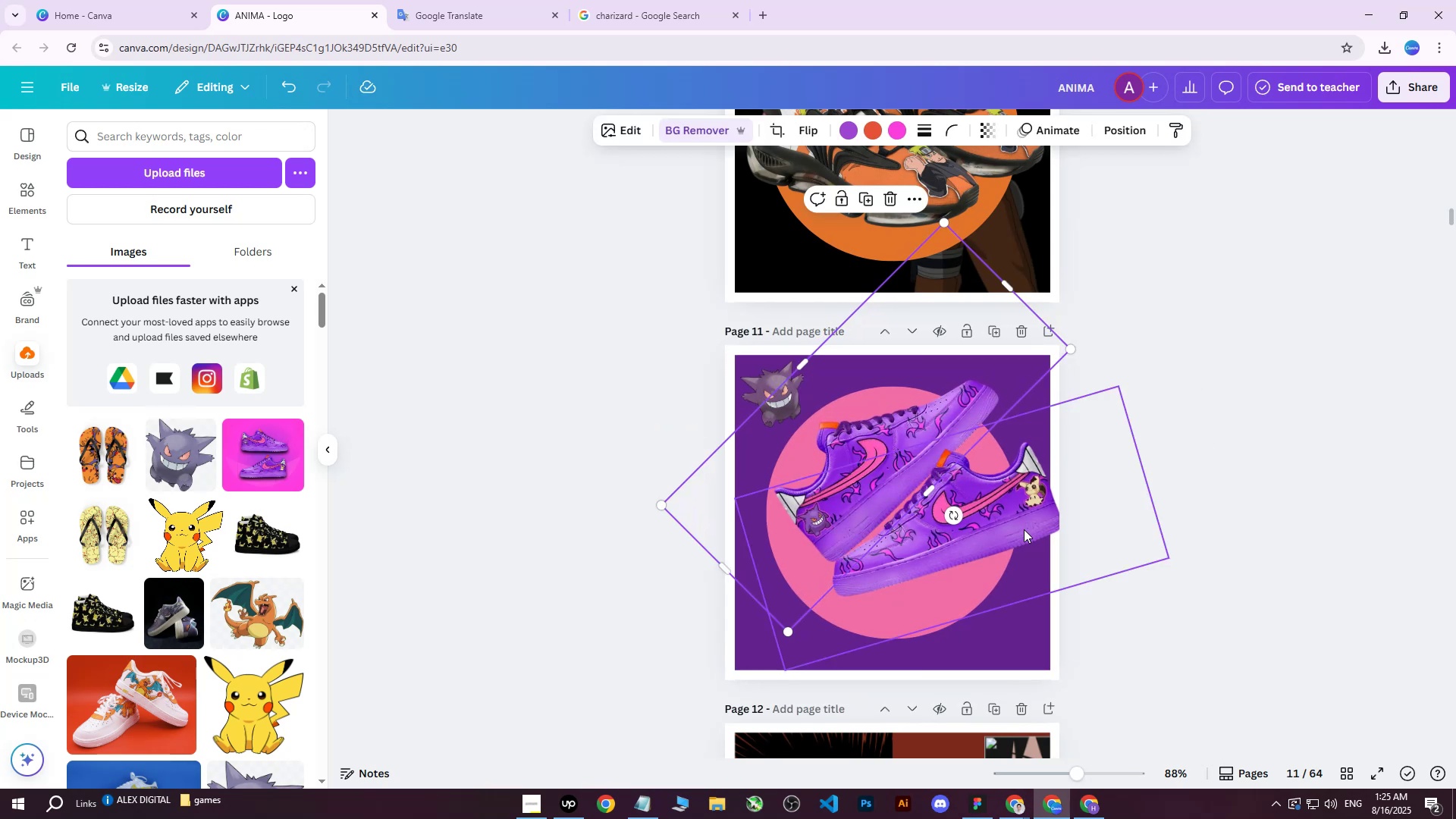 
key(Shift+ShiftLeft)
 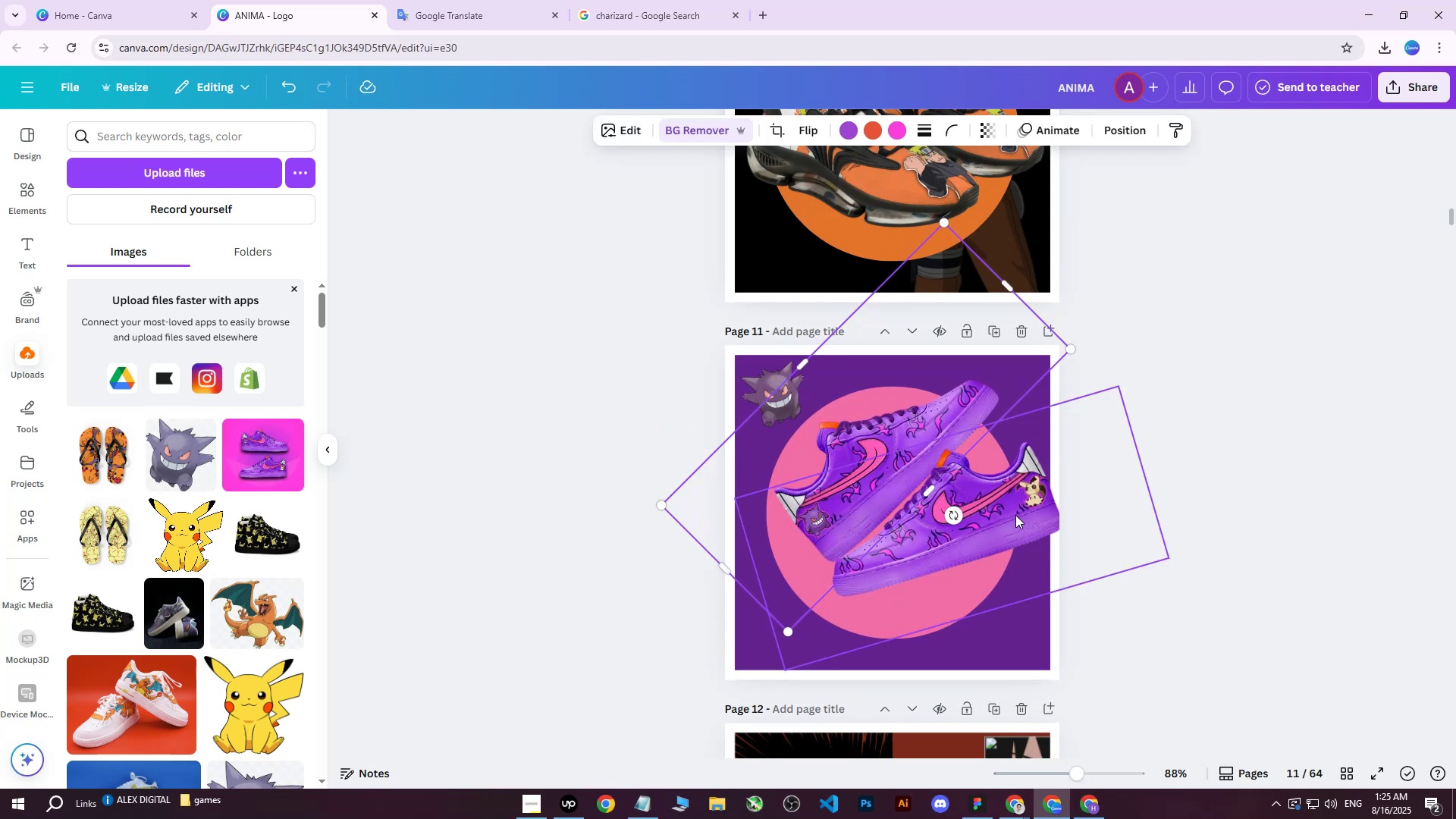 
left_click([1015, 515])
 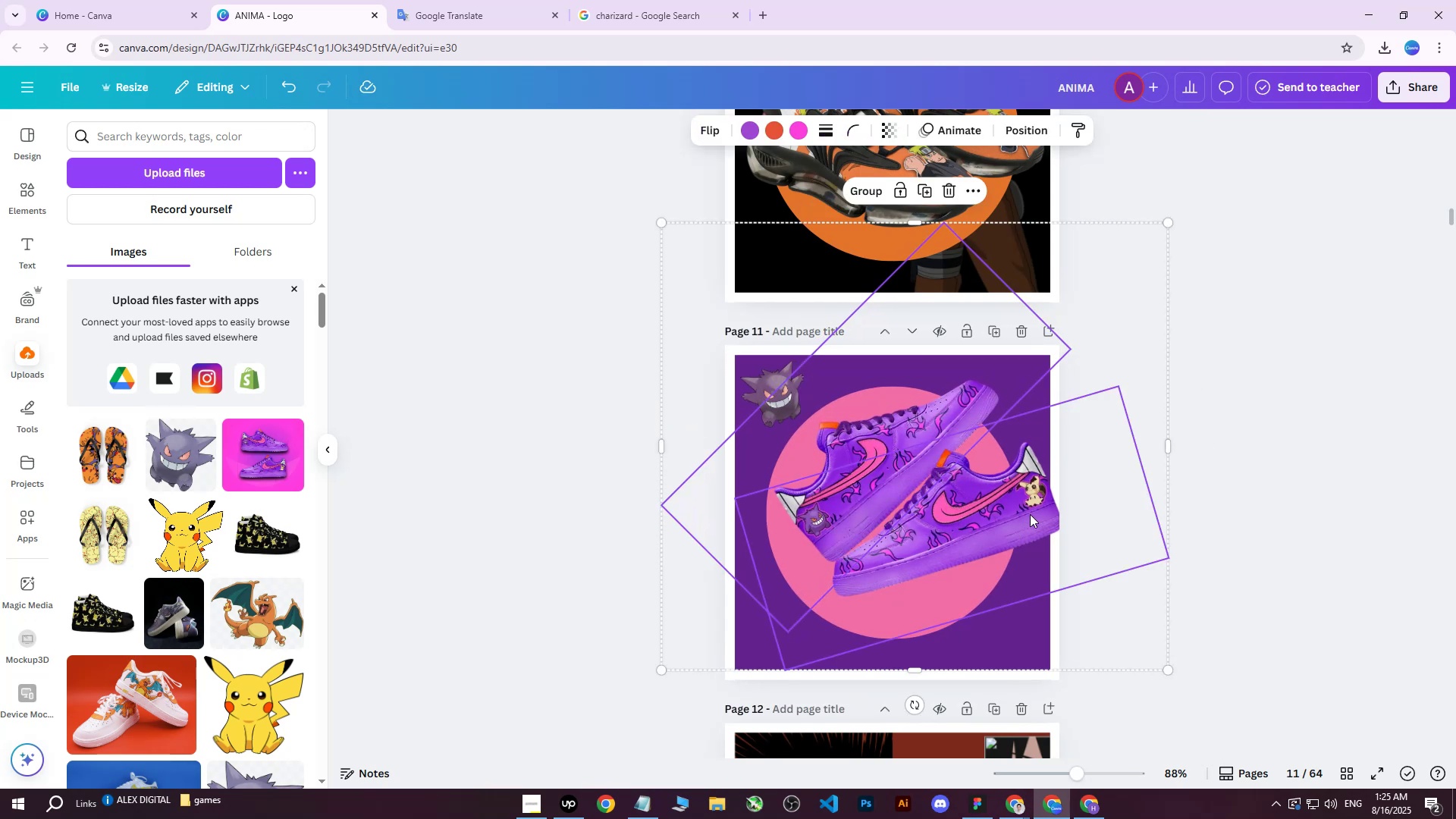 
left_click_drag(start_coordinate=[1035, 511], to_coordinate=[1008, 527])
 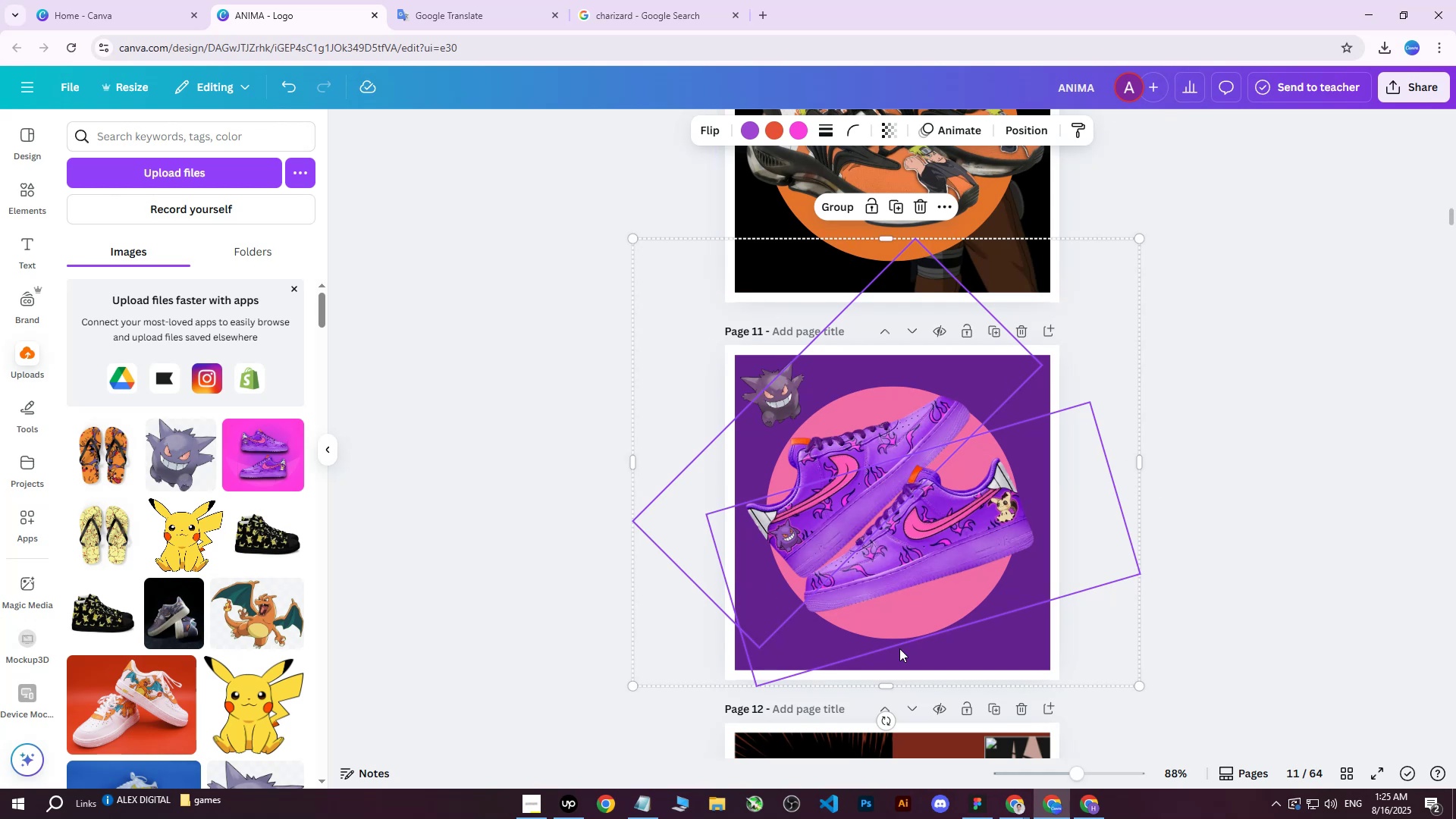 
left_click_drag(start_coordinate=[890, 718], to_coordinate=[848, 642])
 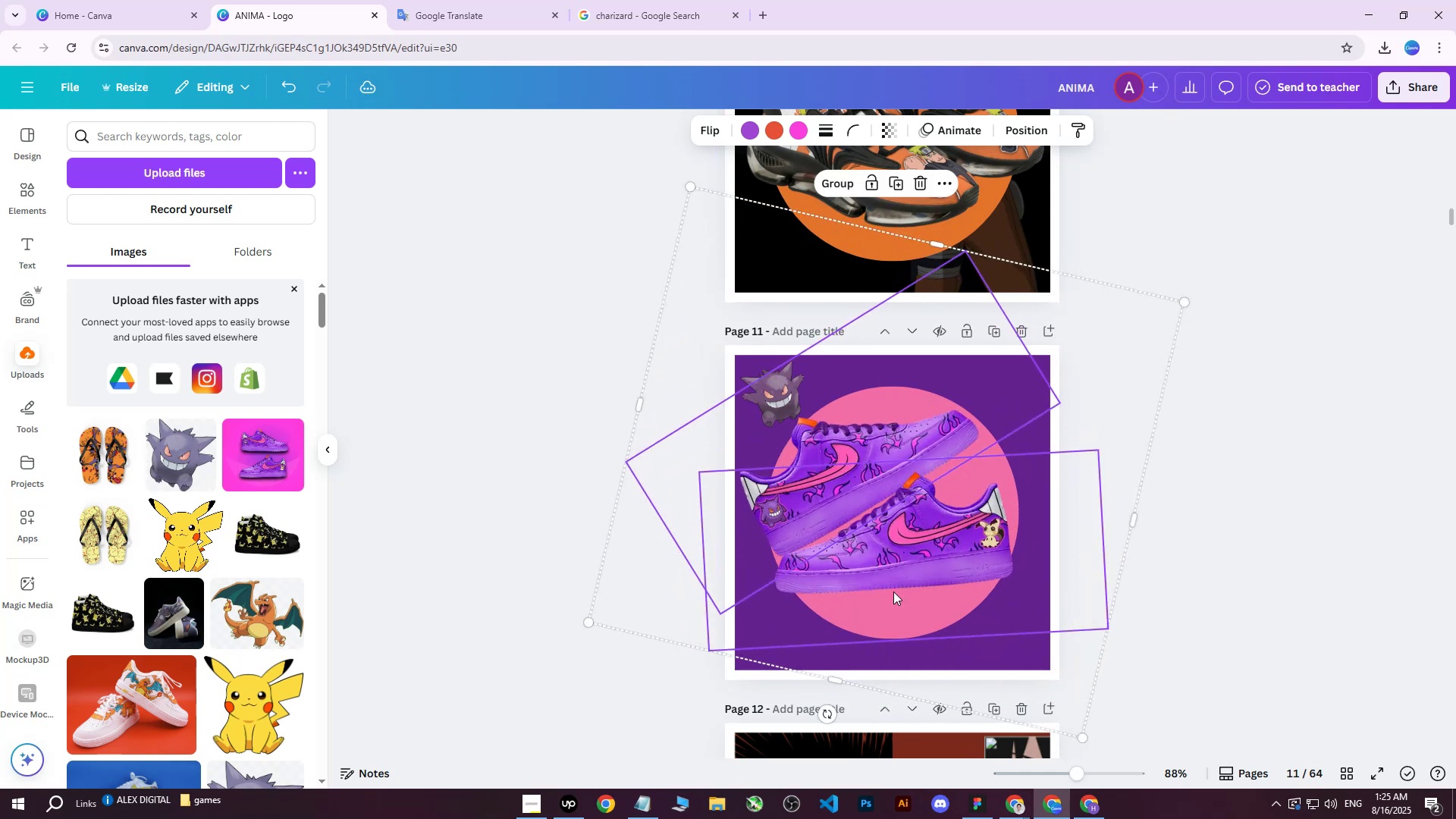 
left_click_drag(start_coordinate=[918, 561], to_coordinate=[937, 556])
 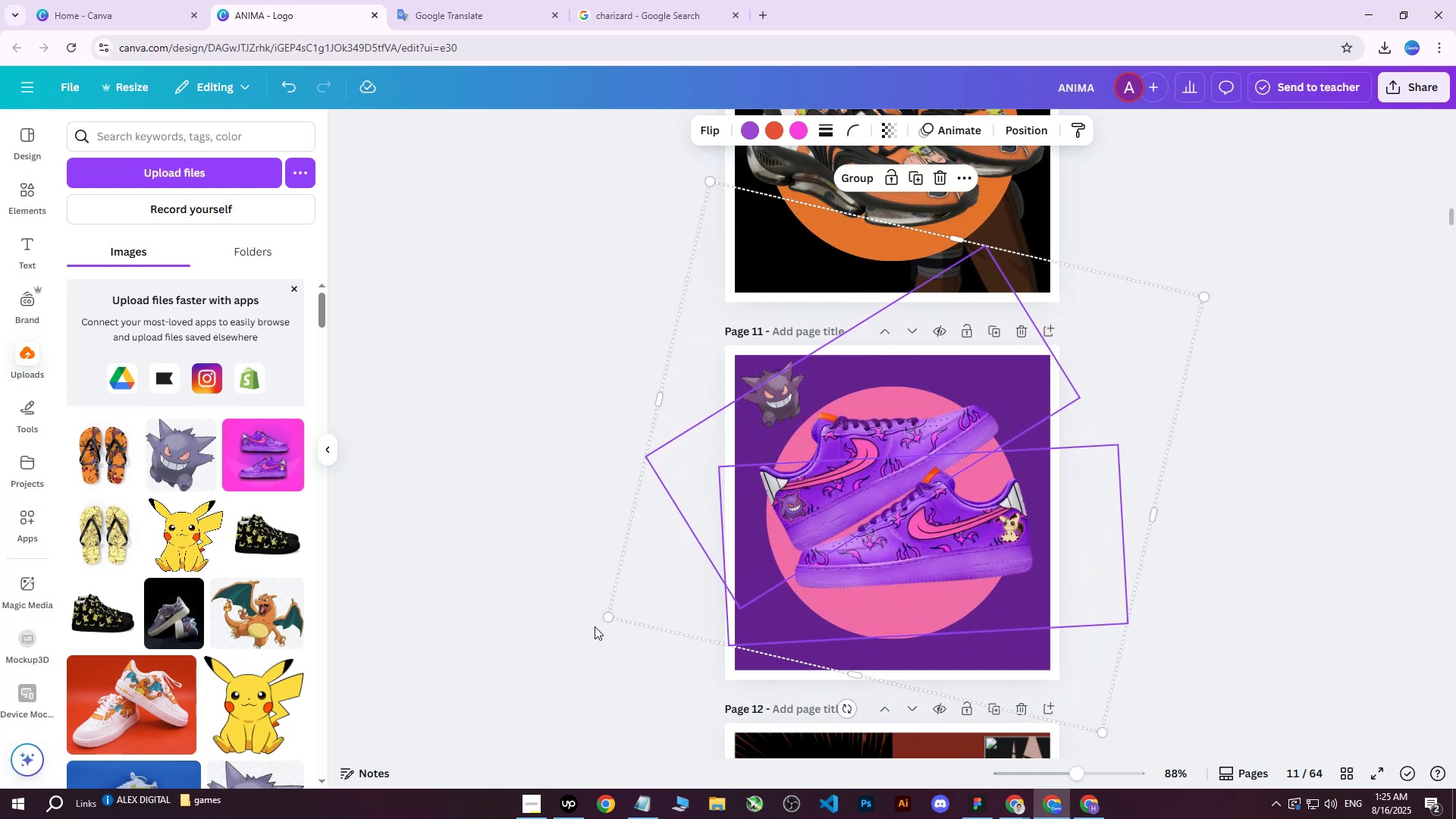 
left_click_drag(start_coordinate=[607, 618], to_coordinate=[533, 637])
 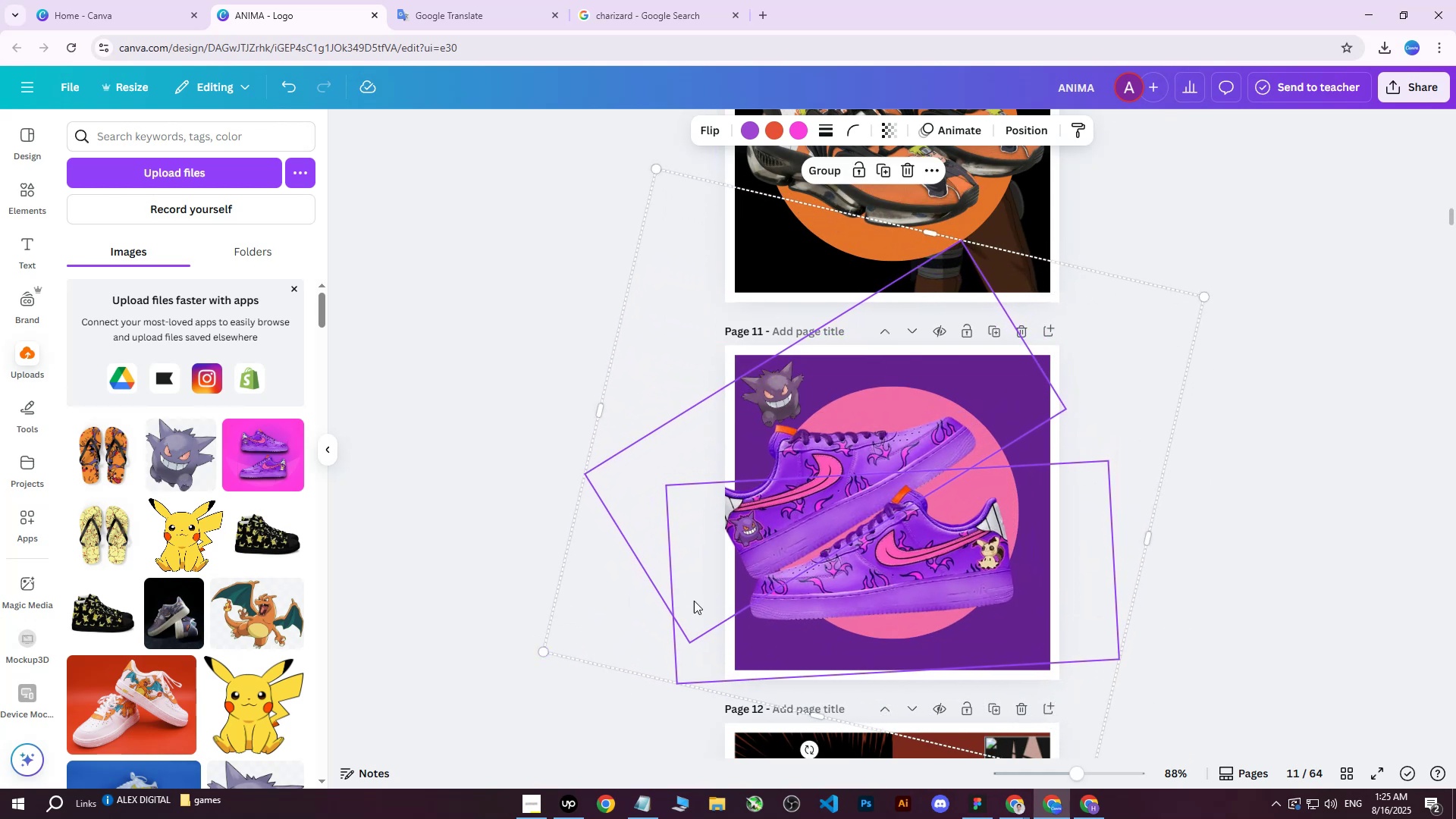 
left_click_drag(start_coordinate=[915, 510], to_coordinate=[946, 497])
 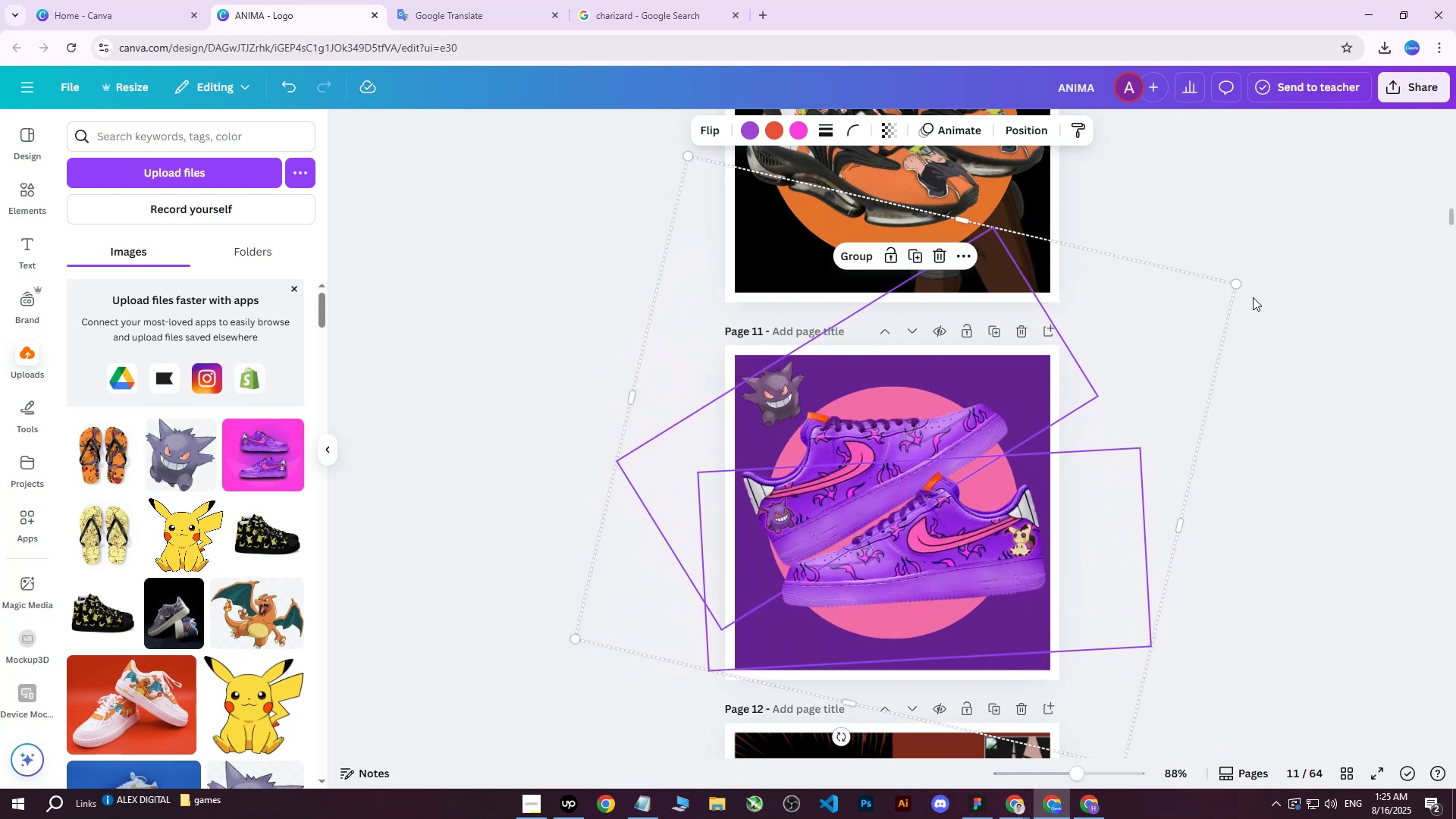 
left_click_drag(start_coordinate=[1238, 282], to_coordinate=[1217, 292])
 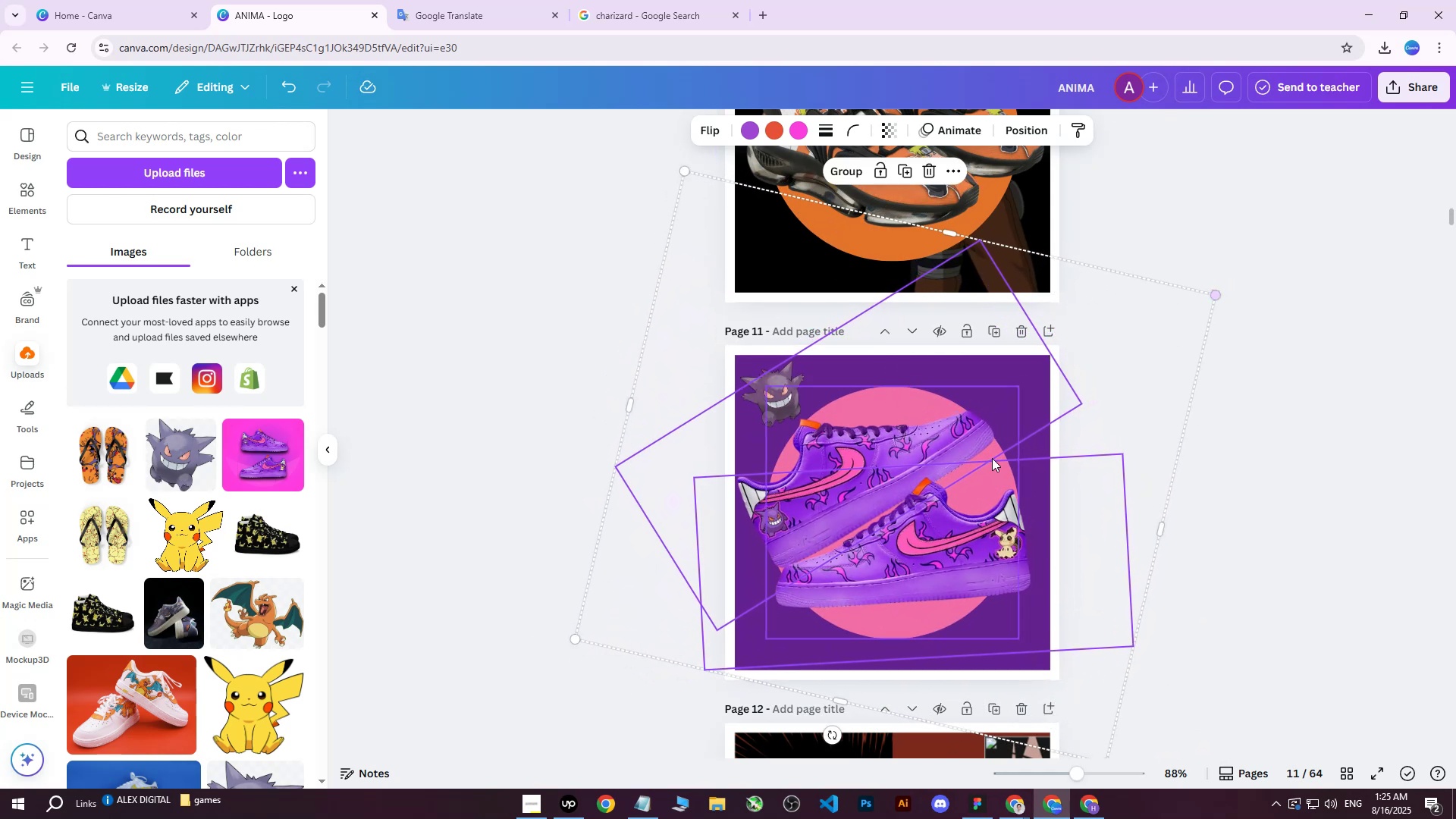 
left_click_drag(start_coordinate=[953, 474], to_coordinate=[961, 475])
 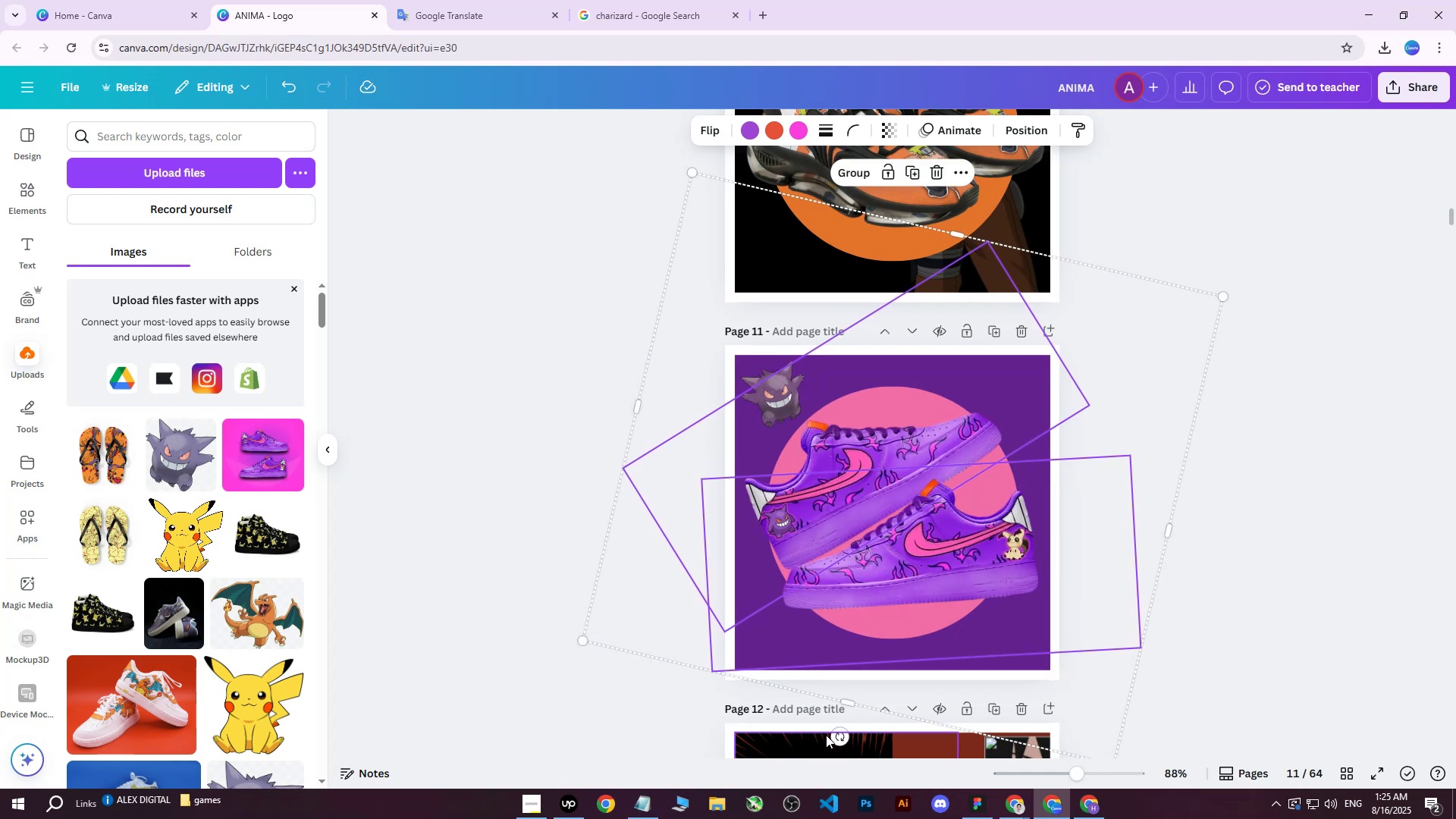 
left_click_drag(start_coordinate=[836, 741], to_coordinate=[808, 722])
 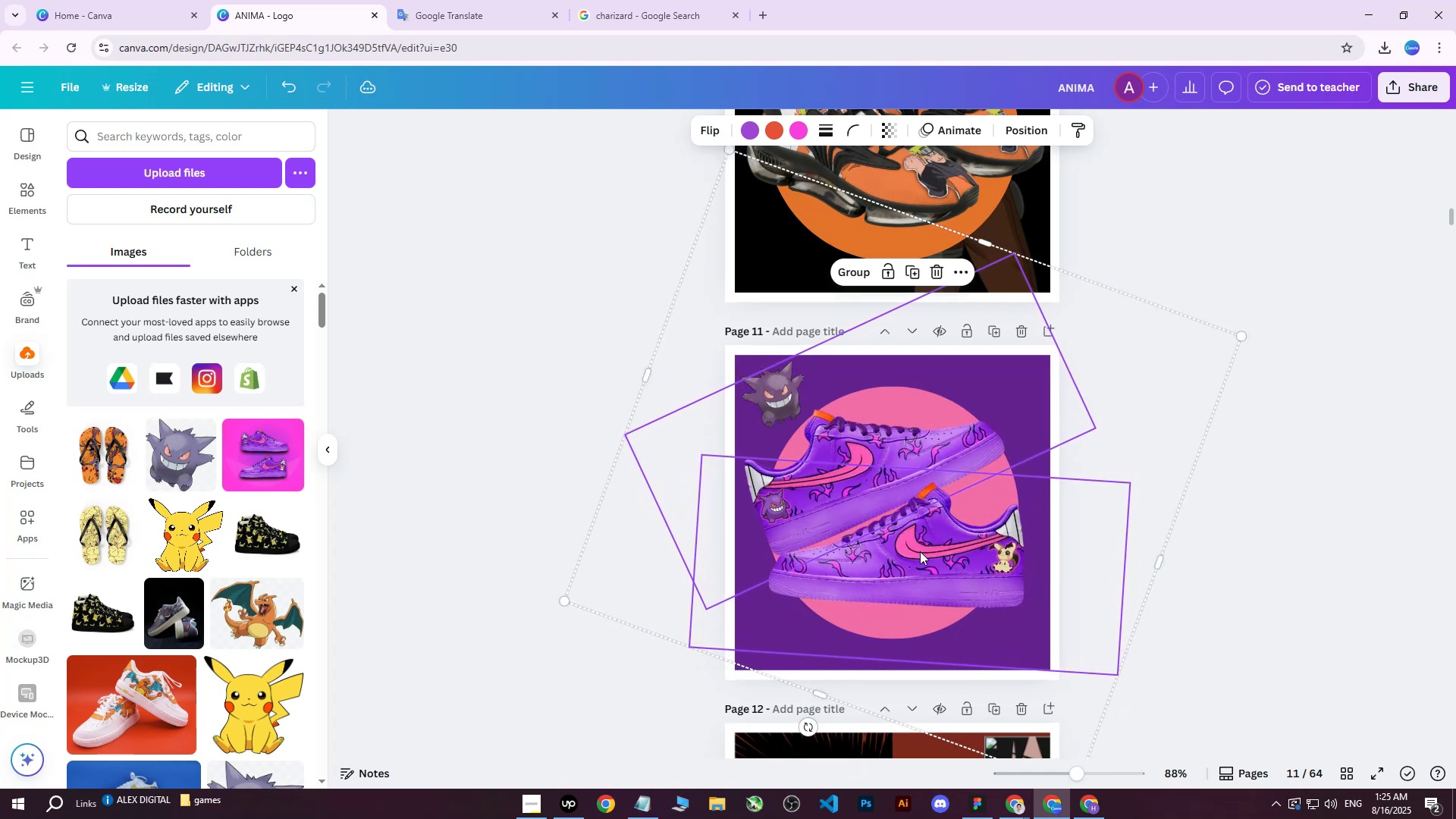 
left_click_drag(start_coordinate=[921, 534], to_coordinate=[925, 531])
 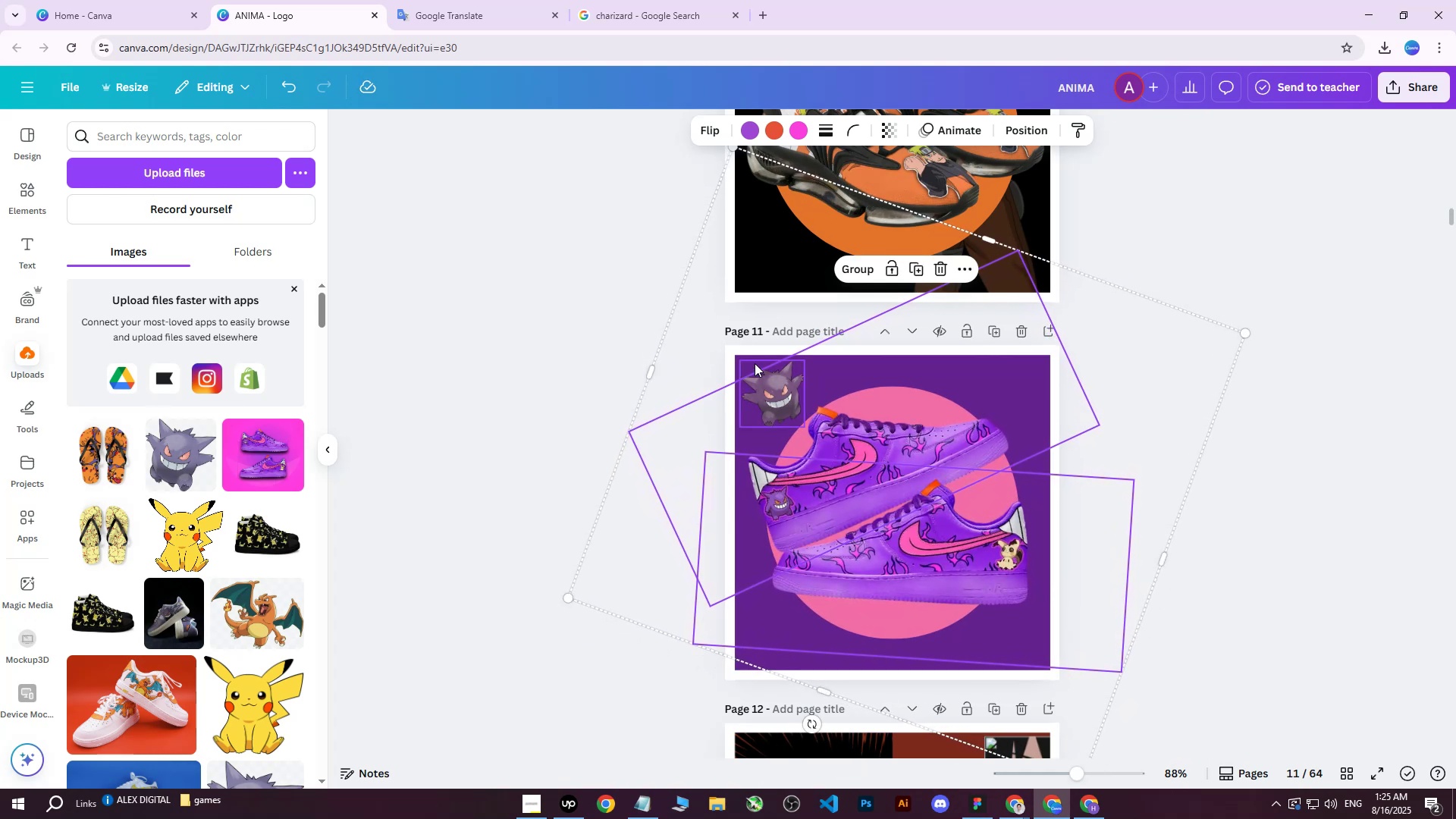 
left_click([755, 363])
 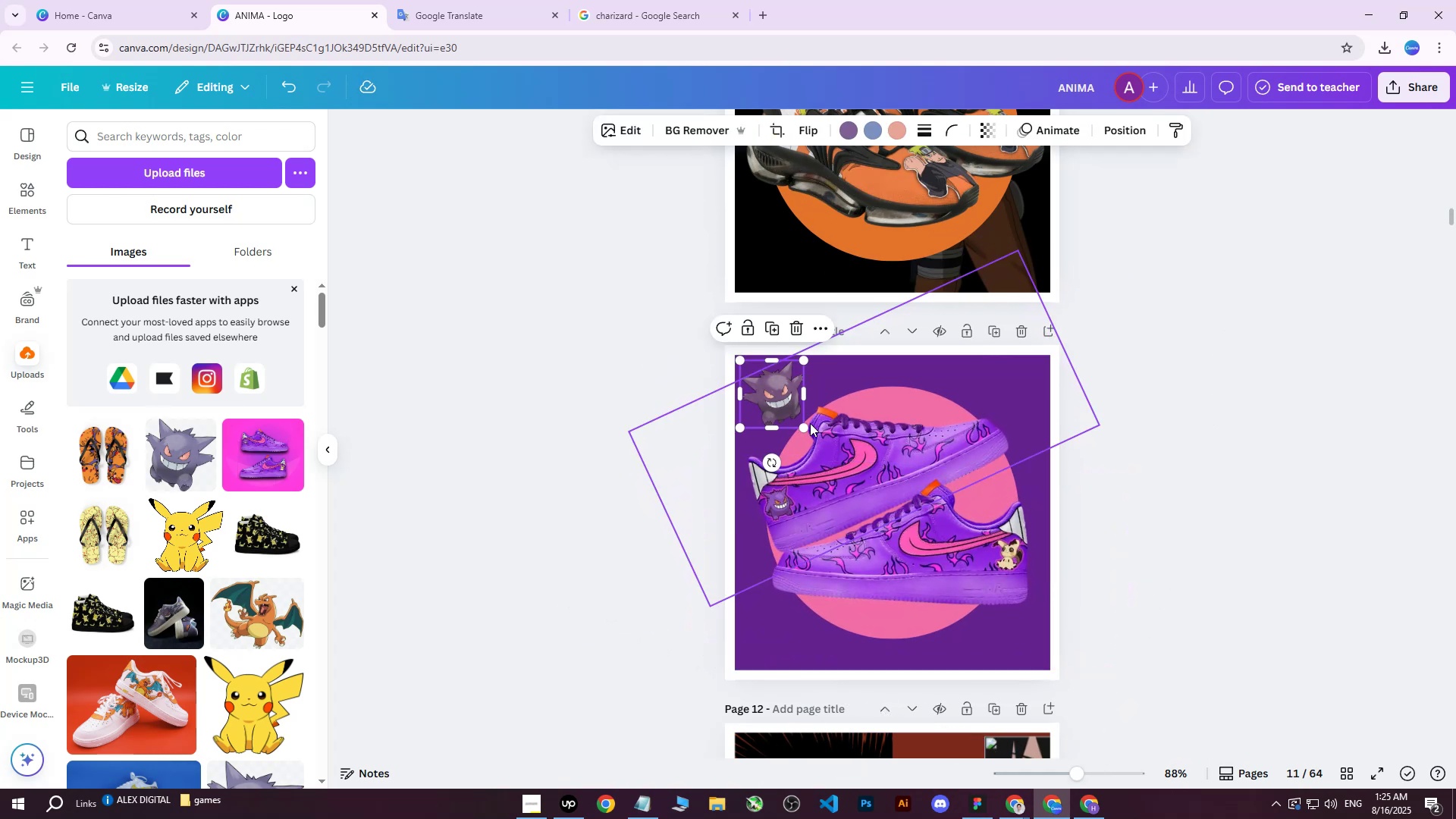 
left_click_drag(start_coordinate=[805, 429], to_coordinate=[1059, 643])
 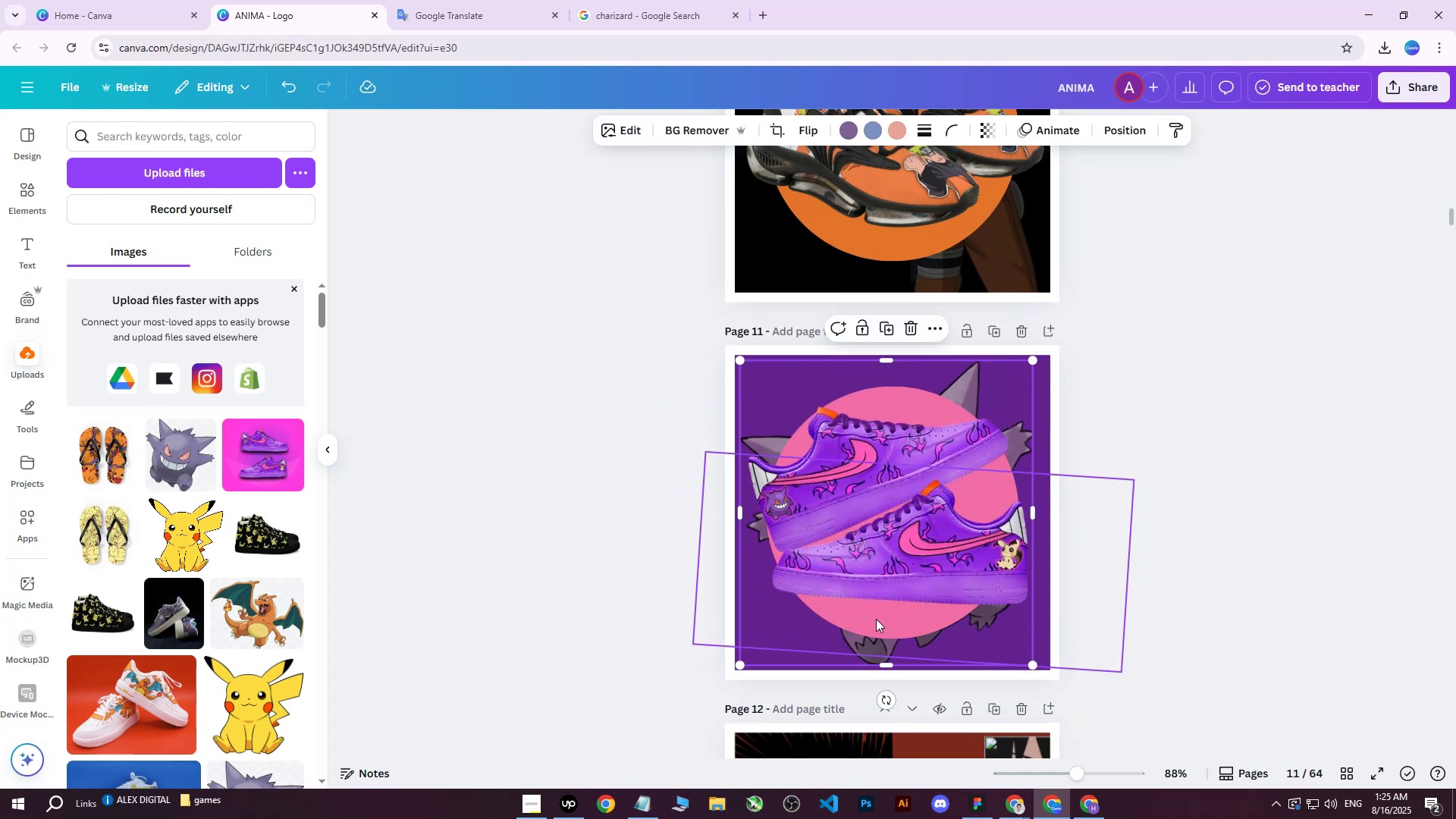 
left_click_drag(start_coordinate=[896, 636], to_coordinate=[789, 587])
 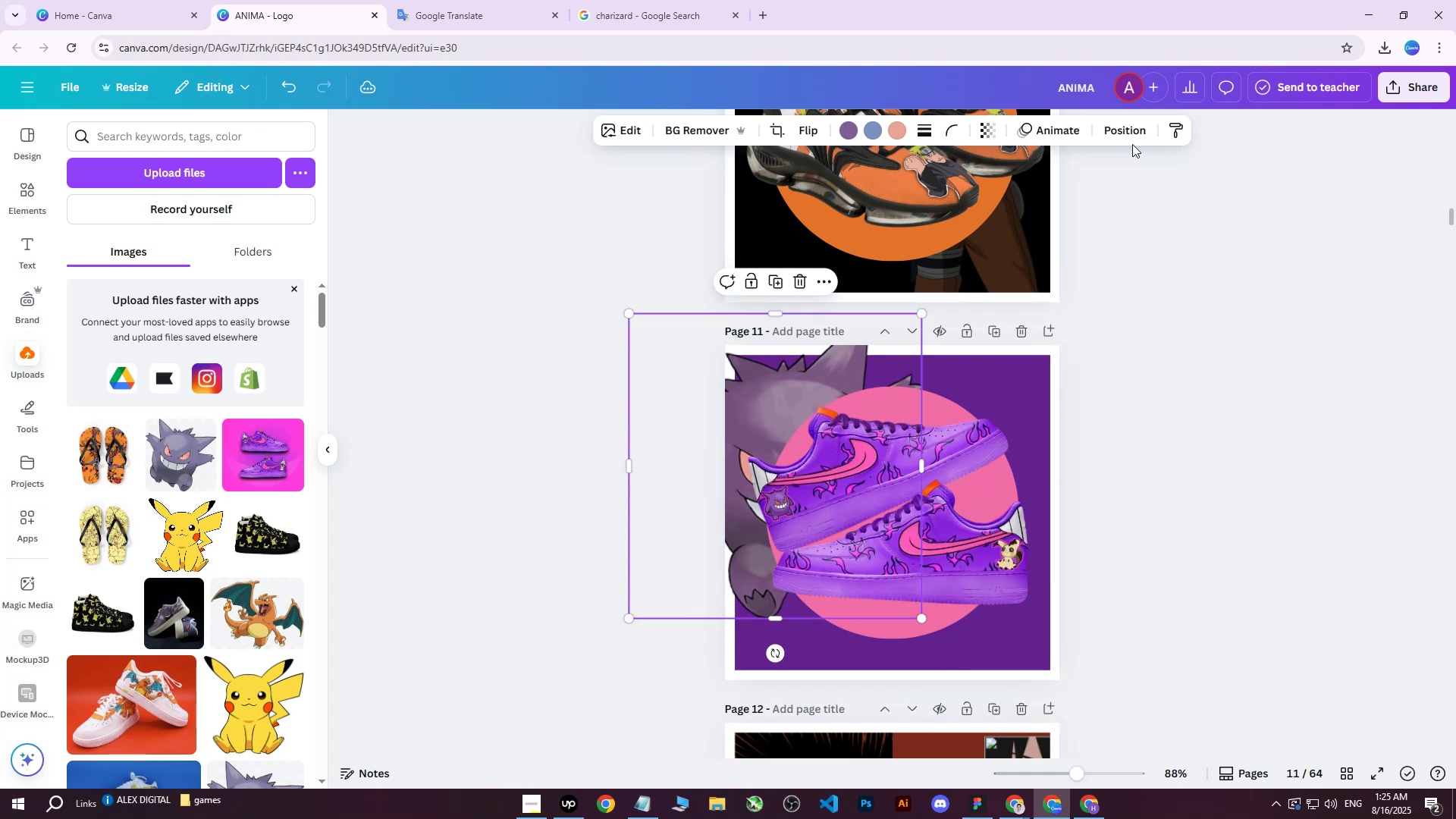 
left_click([1131, 141])
 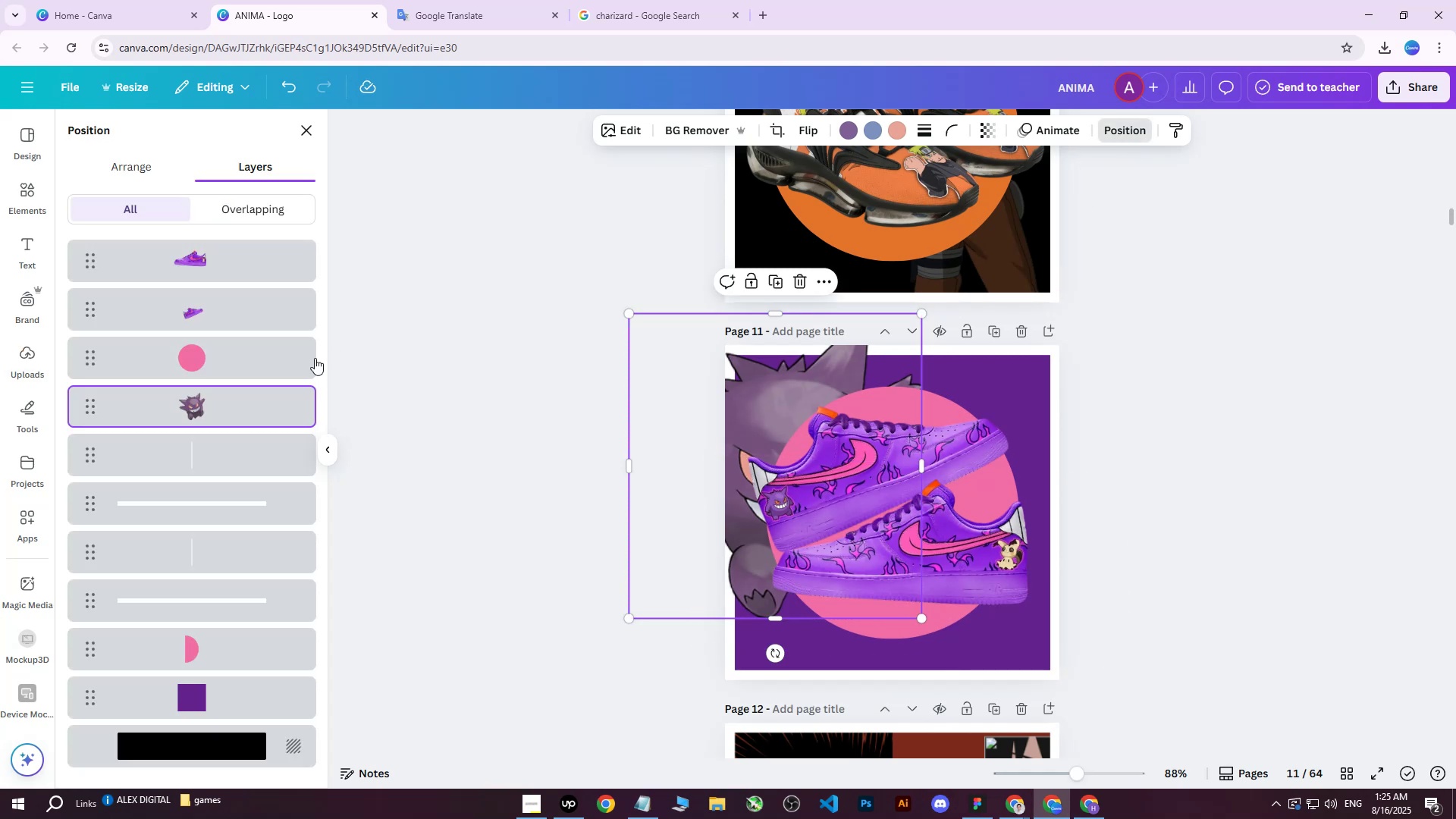 
left_click_drag(start_coordinate=[221, 422], to_coordinate=[206, 623])
 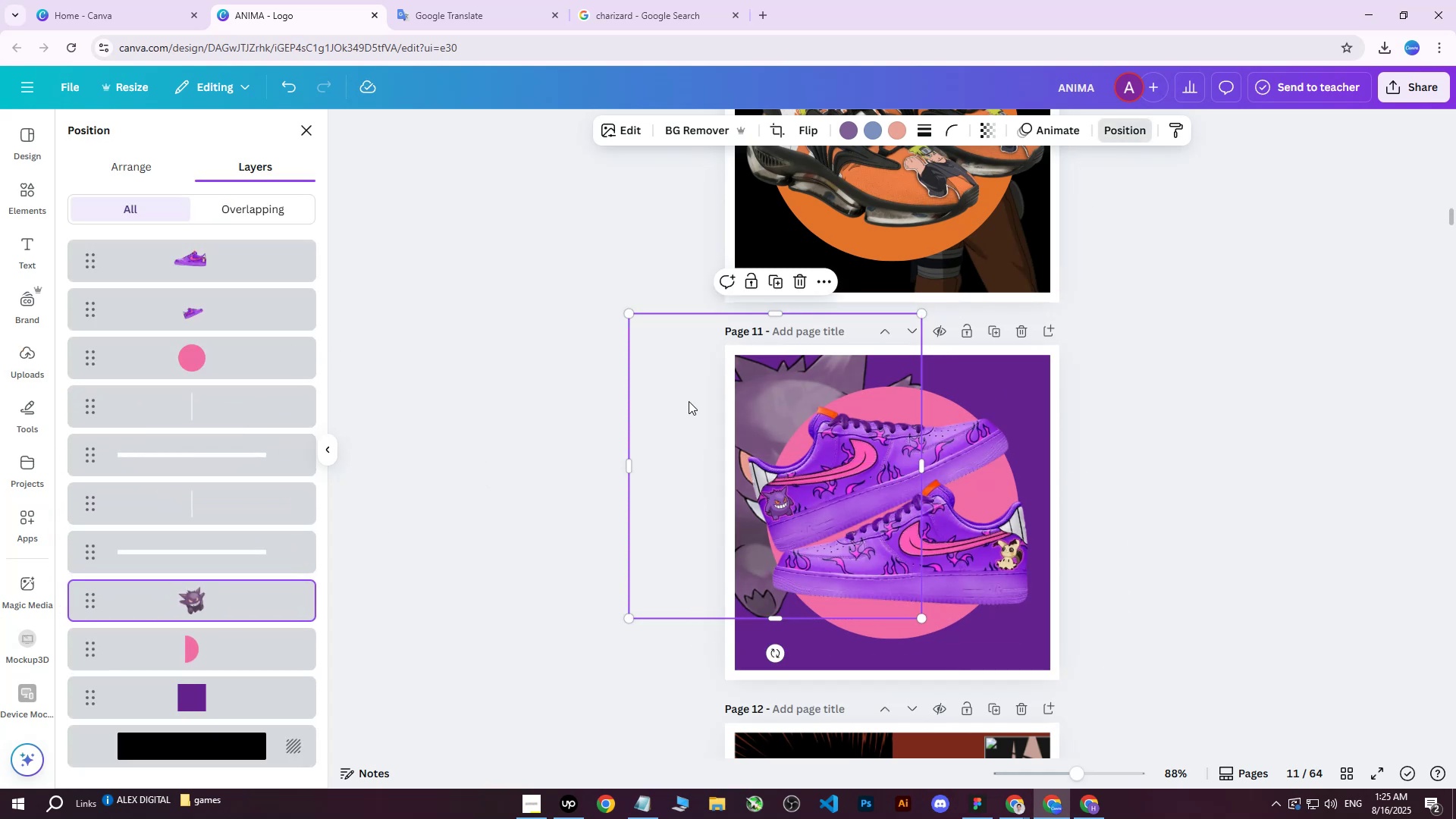 
left_click_drag(start_coordinate=[809, 417], to_coordinate=[792, 364])
 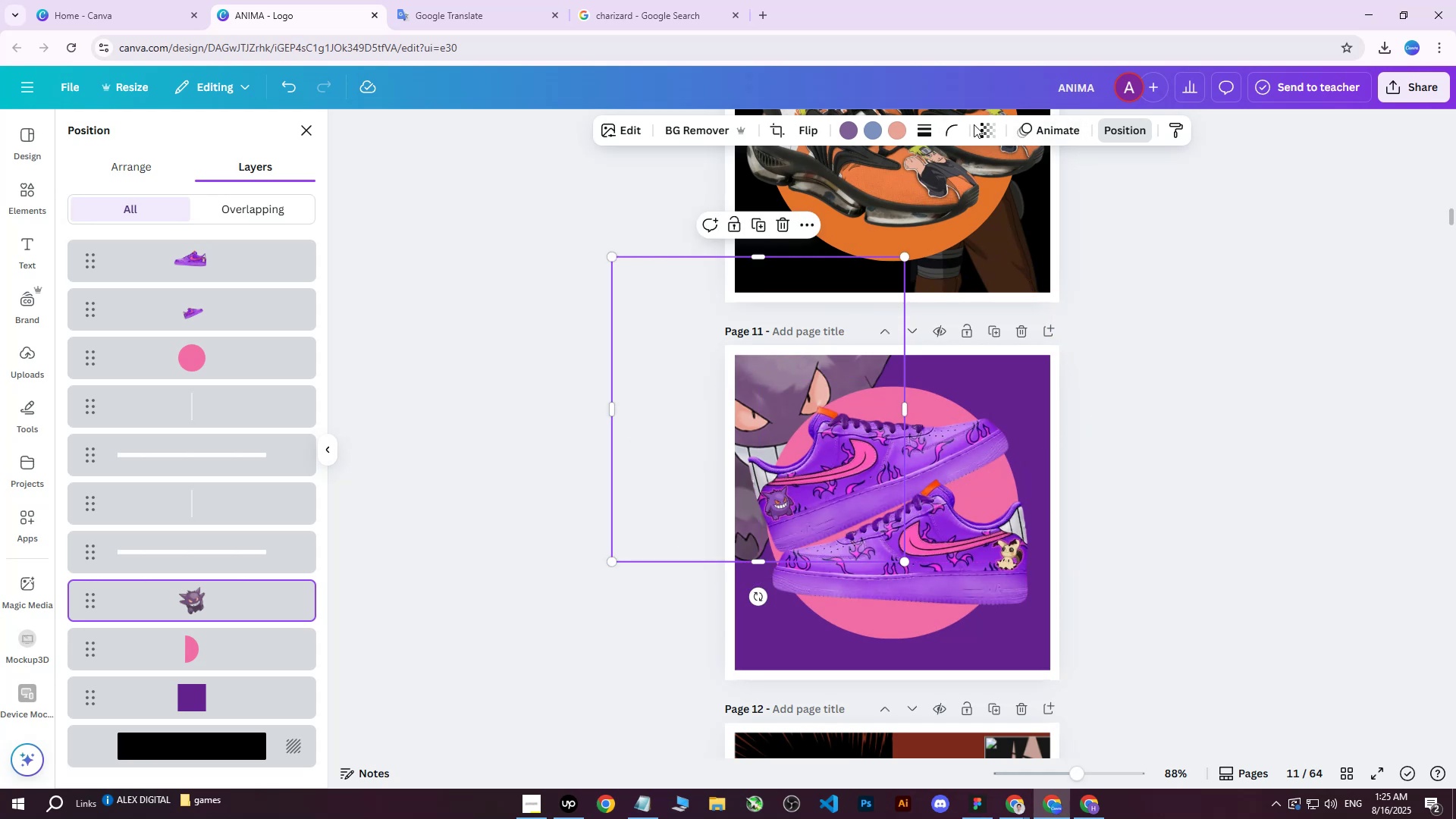 
left_click([929, 135])
 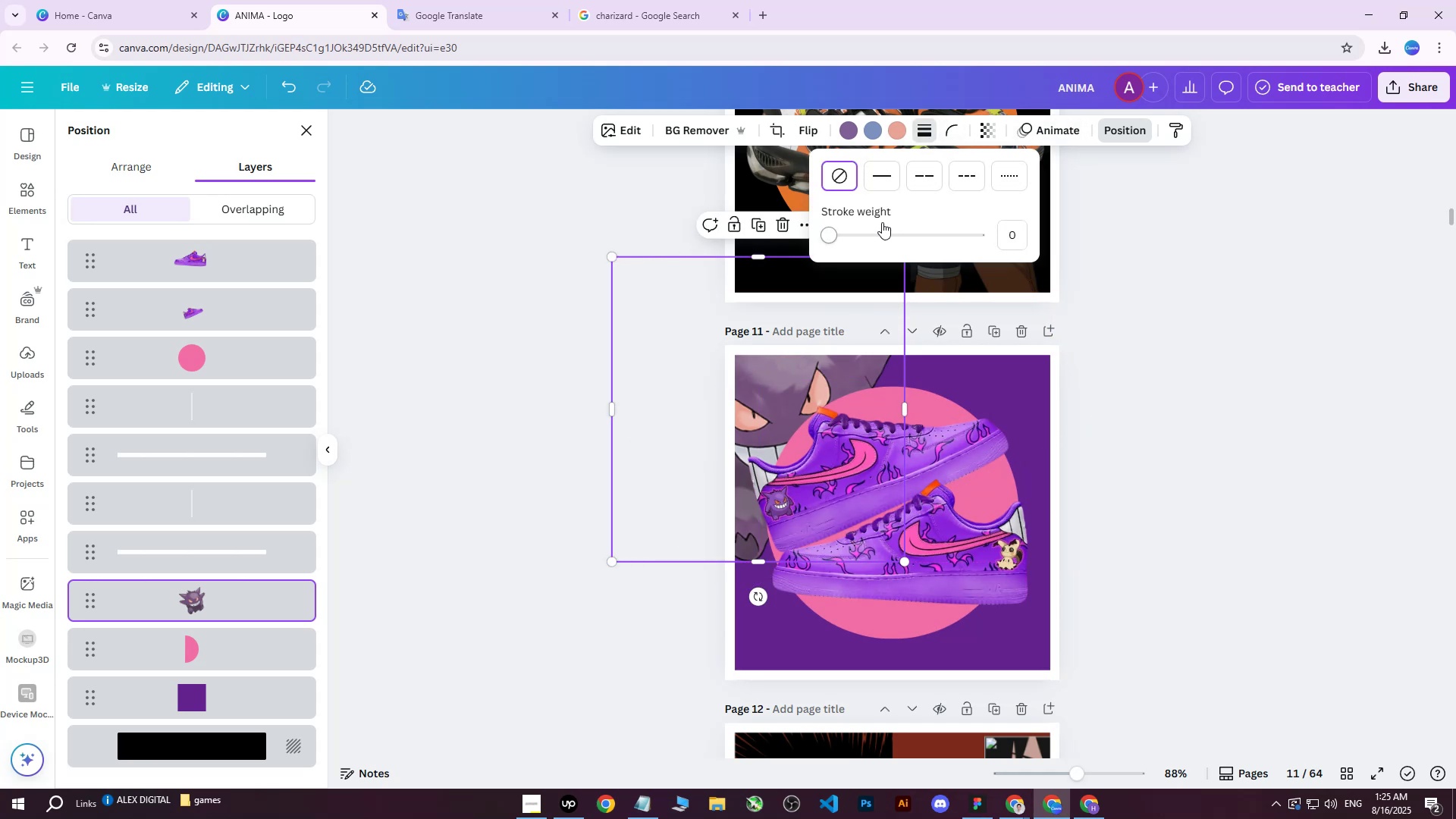 
left_click([984, 124])
 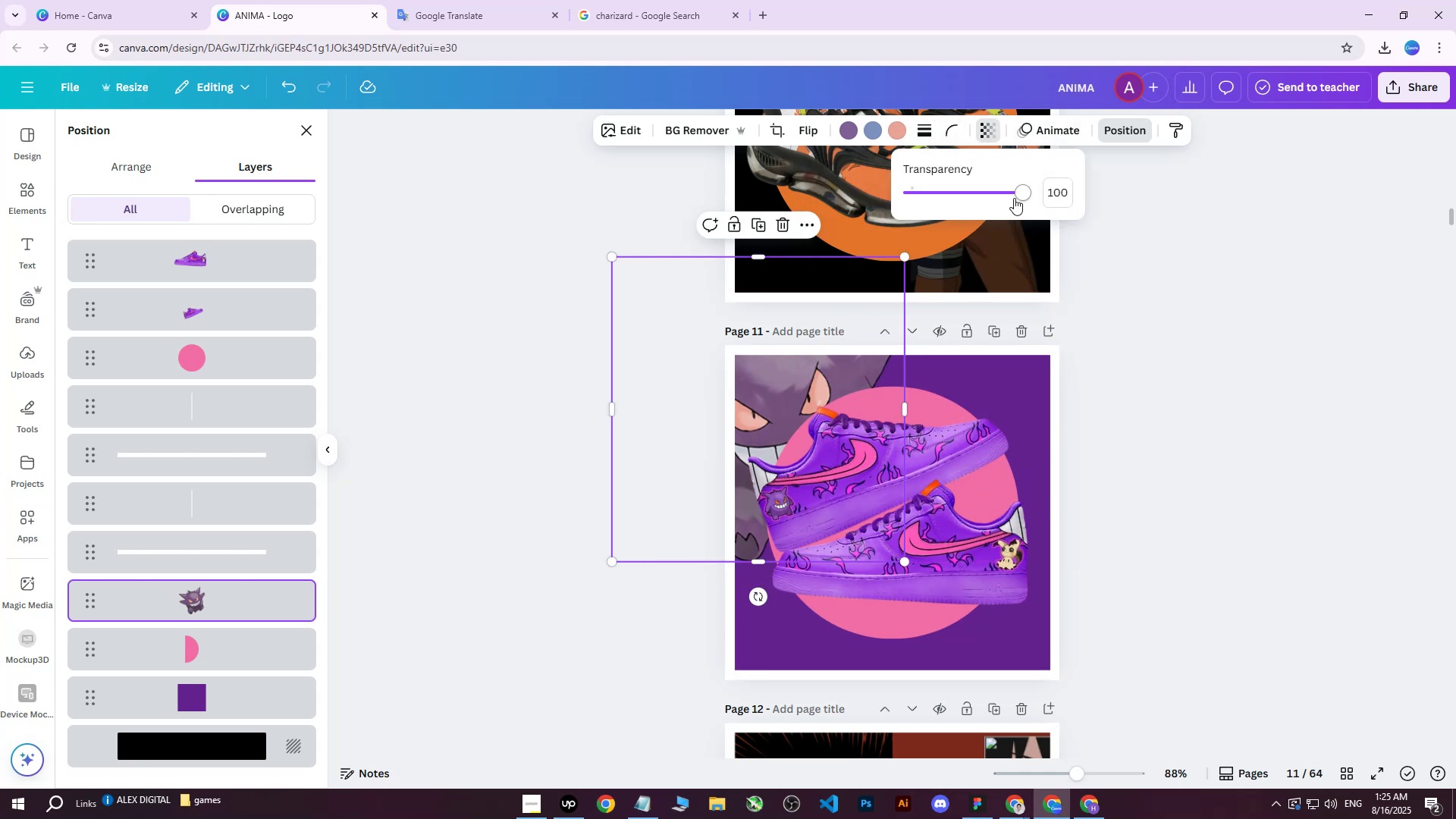 
left_click_drag(start_coordinate=[1018, 189], to_coordinate=[956, 204])
 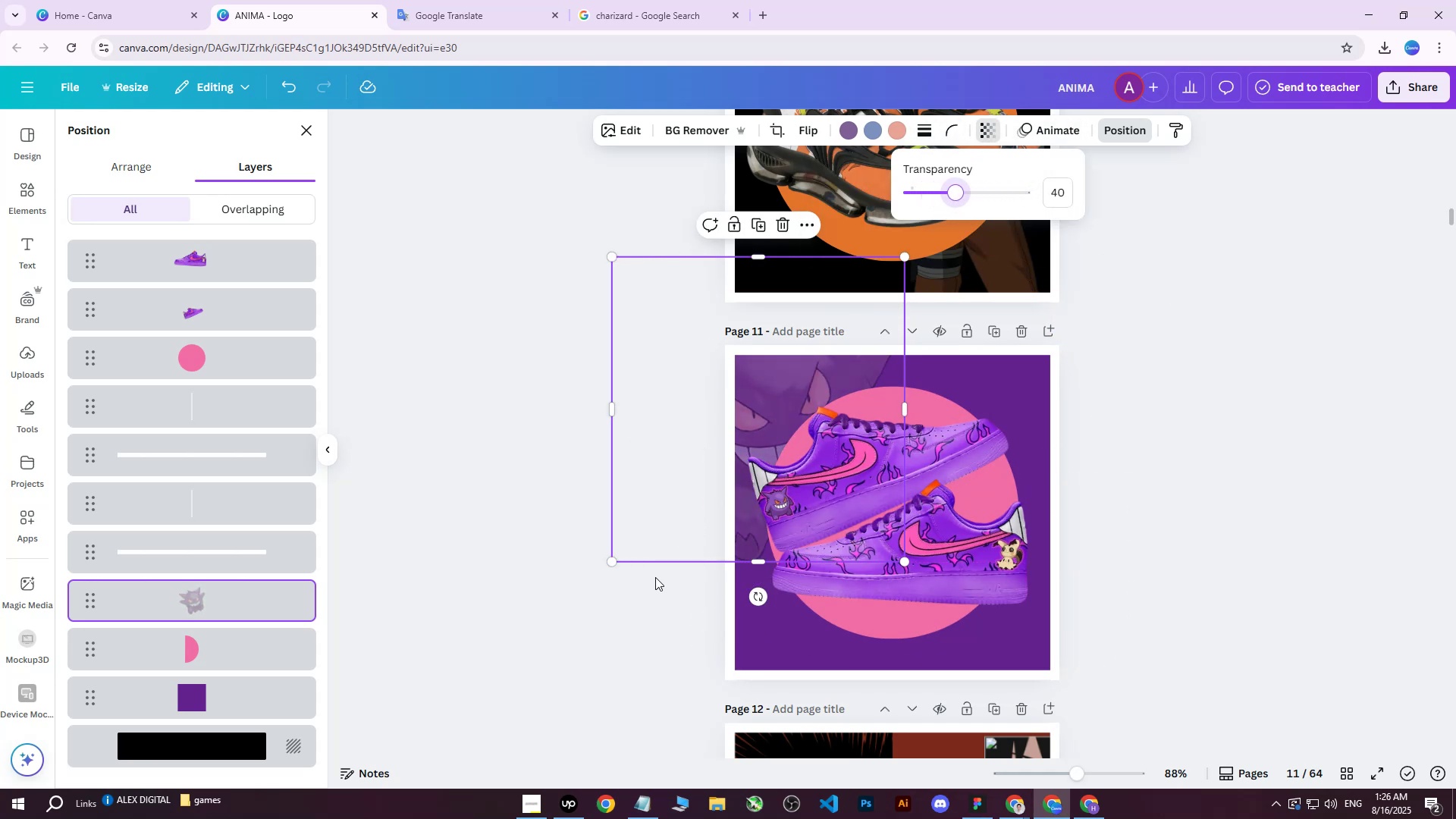 
left_click_drag(start_coordinate=[610, 560], to_coordinate=[608, 577])
 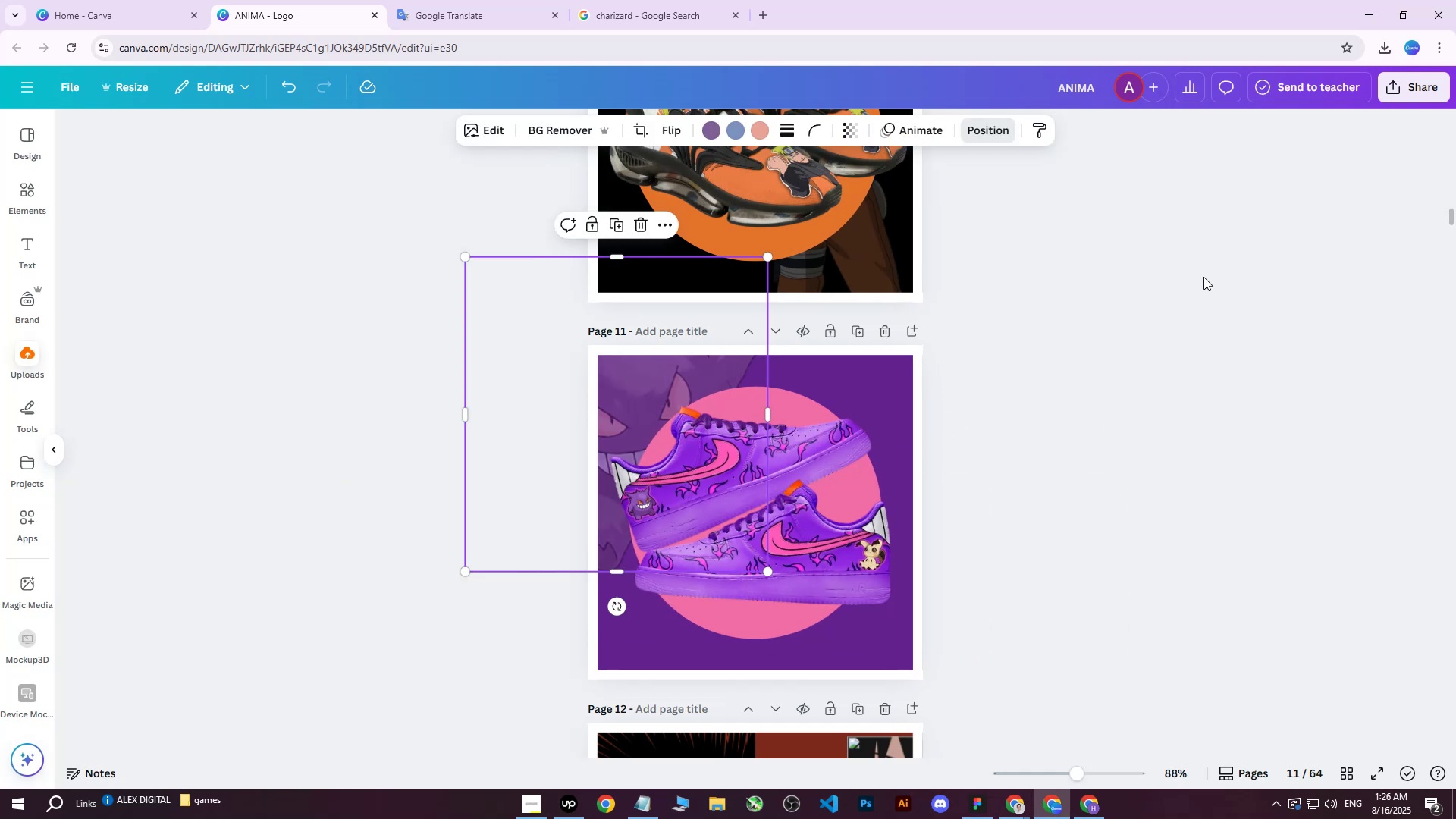 
double_click([1203, 277])
 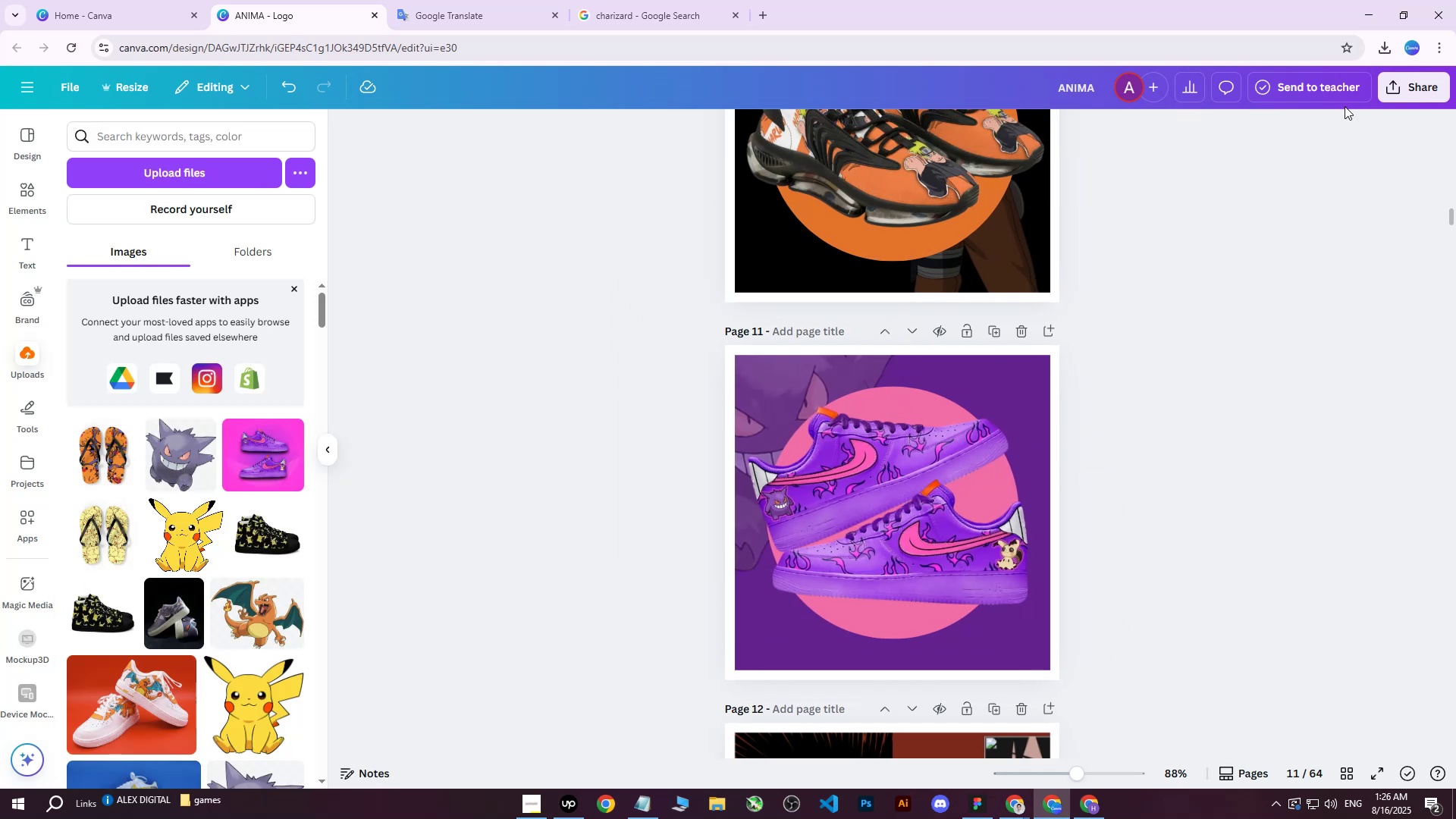 
left_click([1410, 89])
 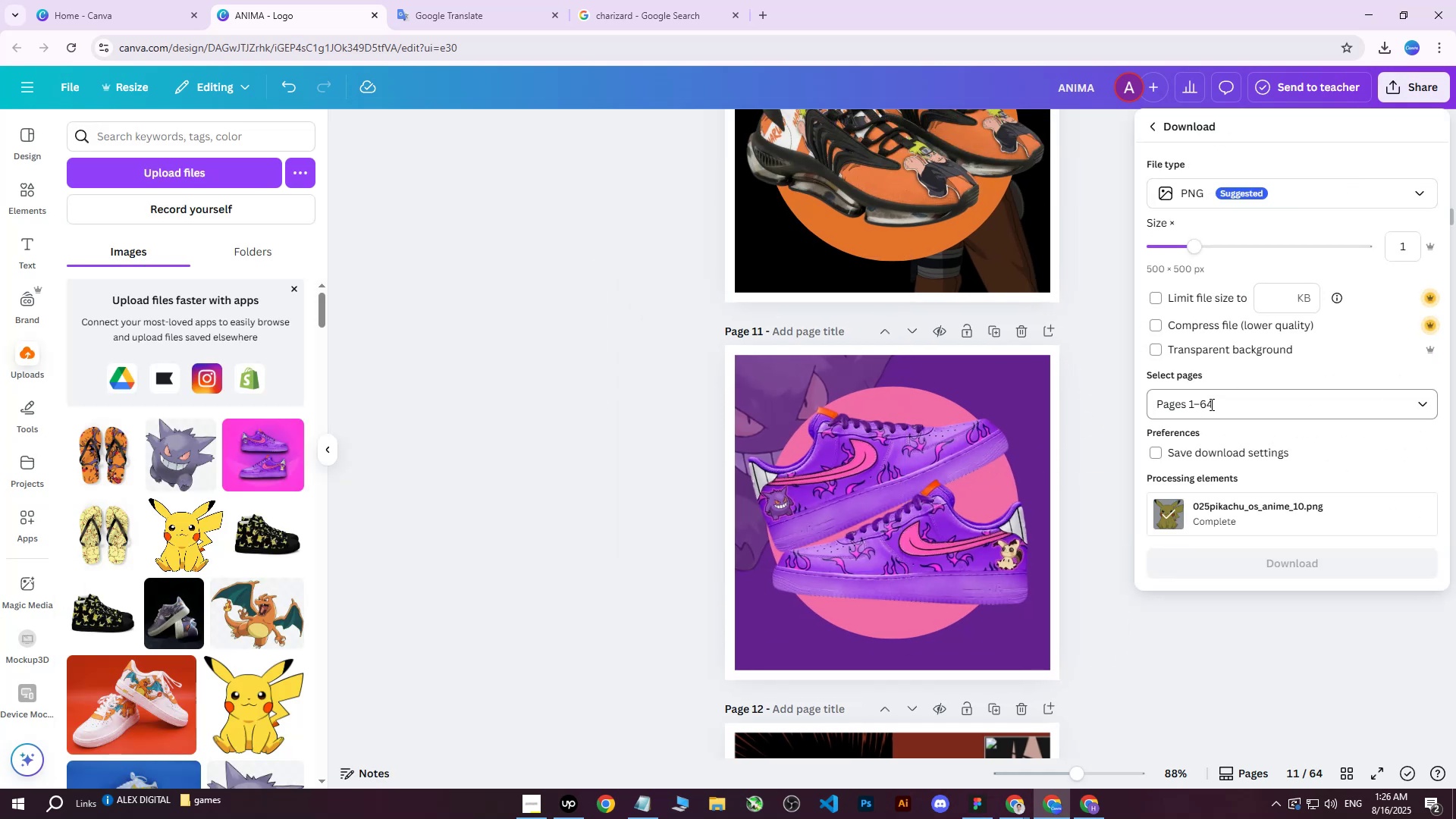 
double_click([1208, 436])
 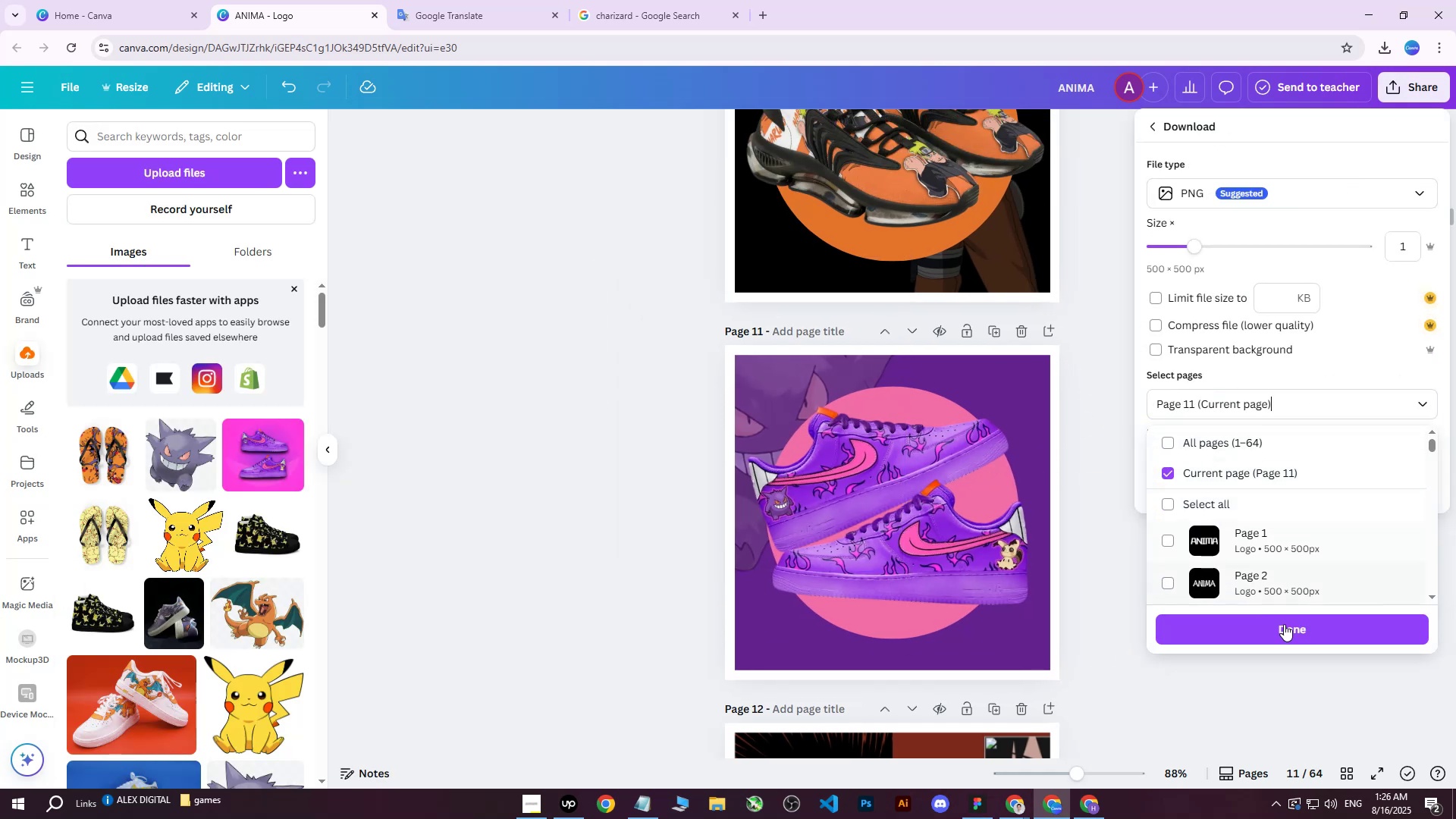 
triple_click([1284, 647])
 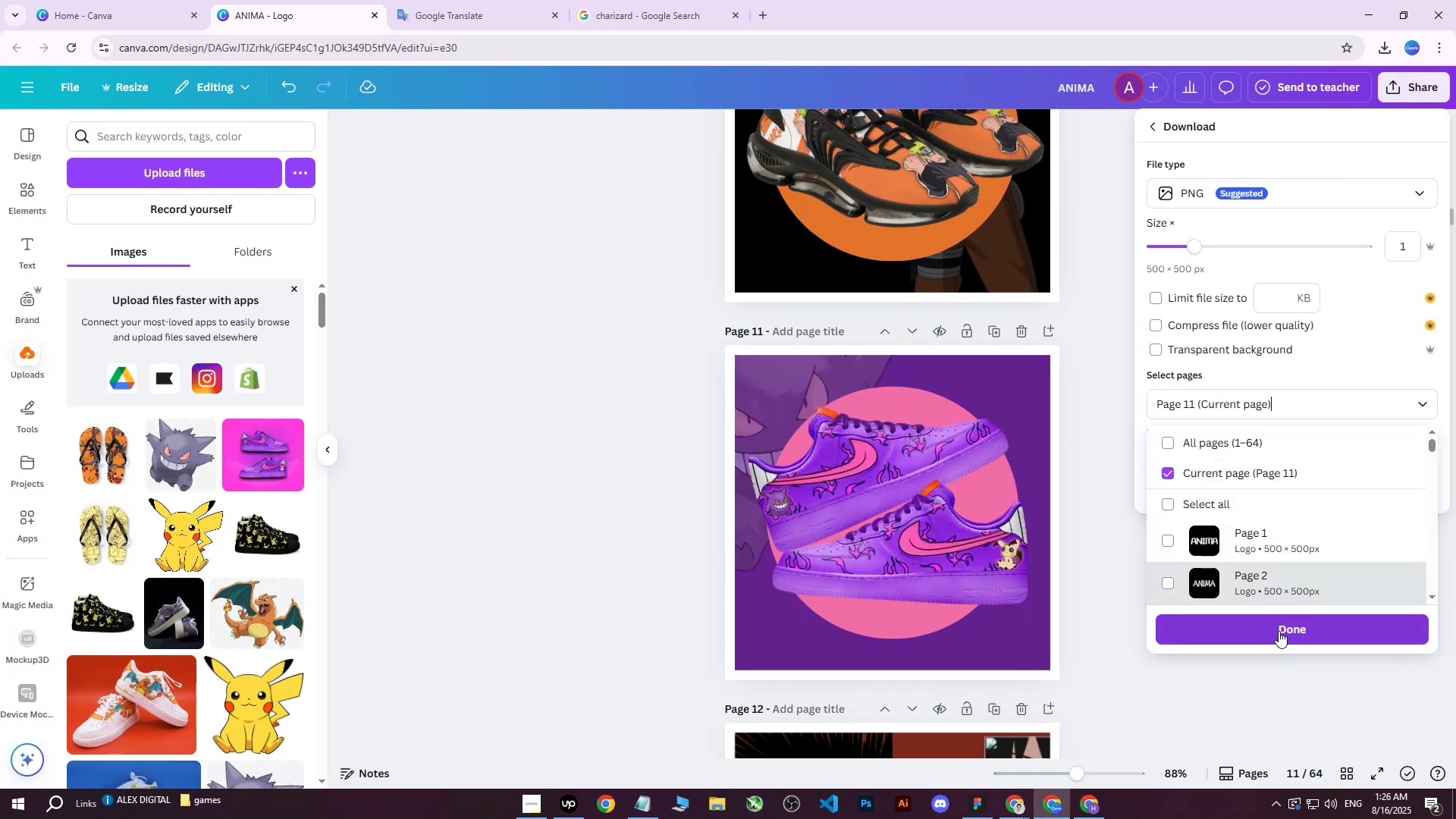 
triple_click([1279, 631])
 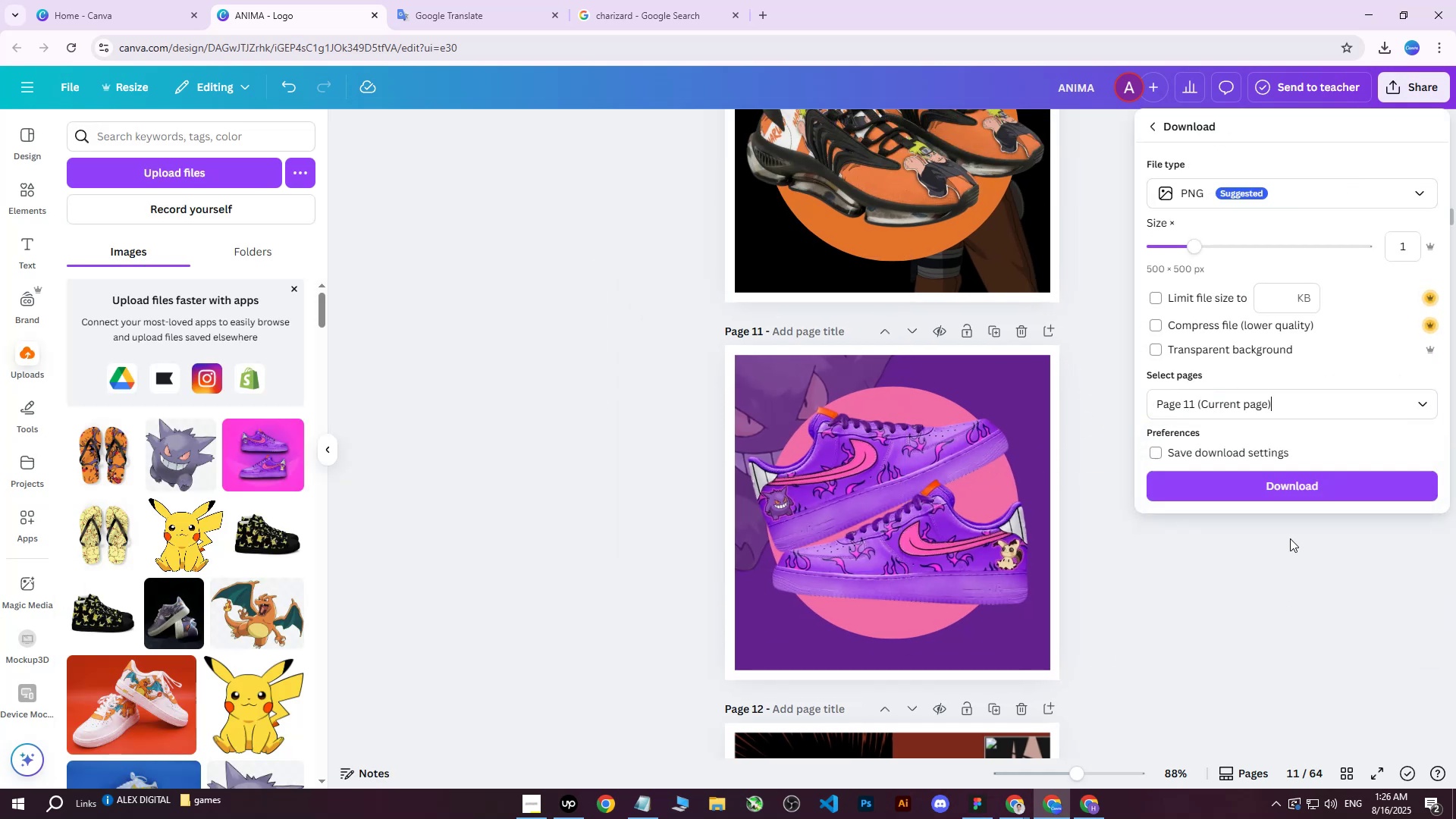 
left_click([1303, 489])
 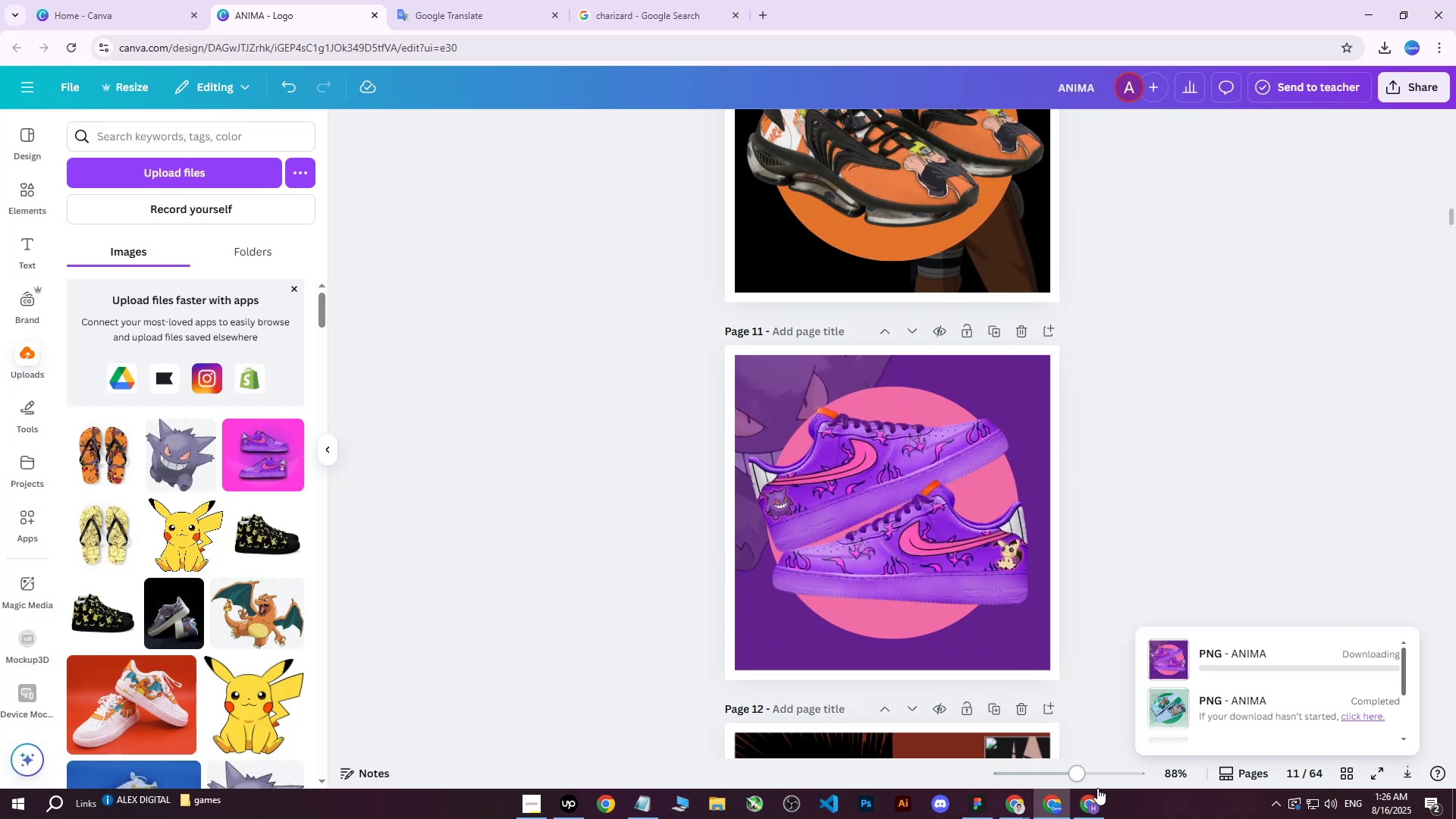 
left_click([1073, 818])
 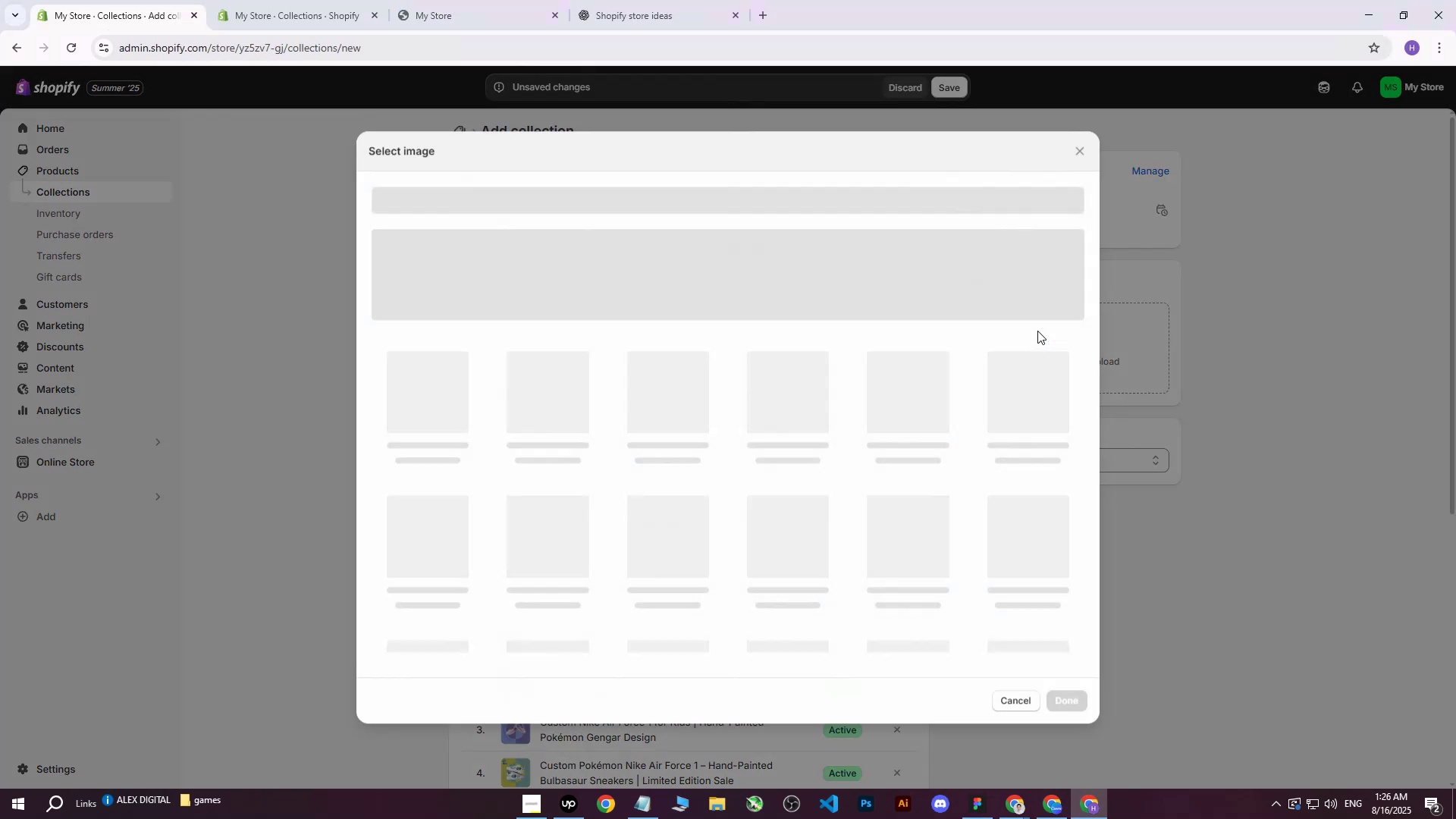 
left_click([732, 297])
 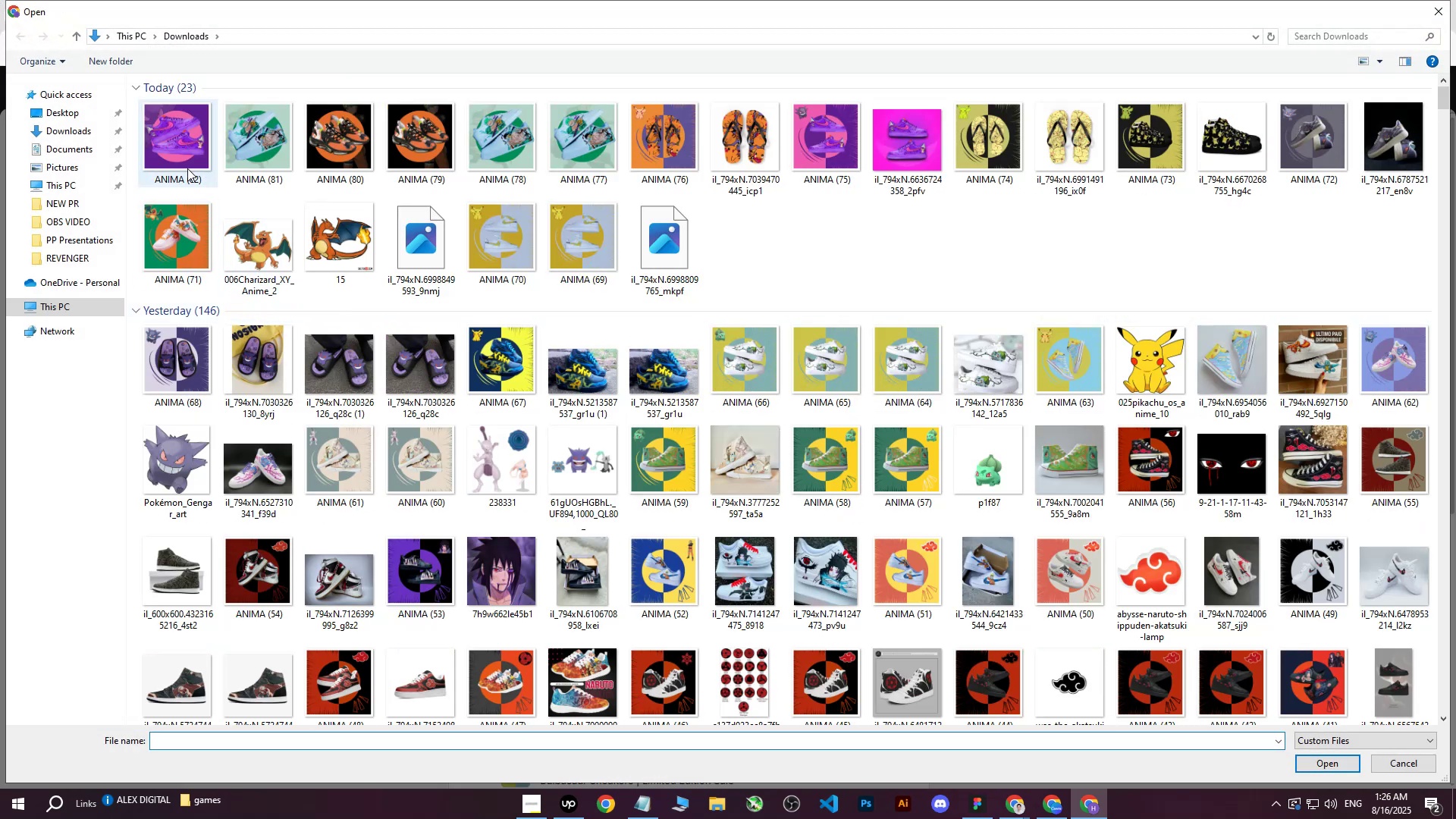 
left_click([176, 137])
 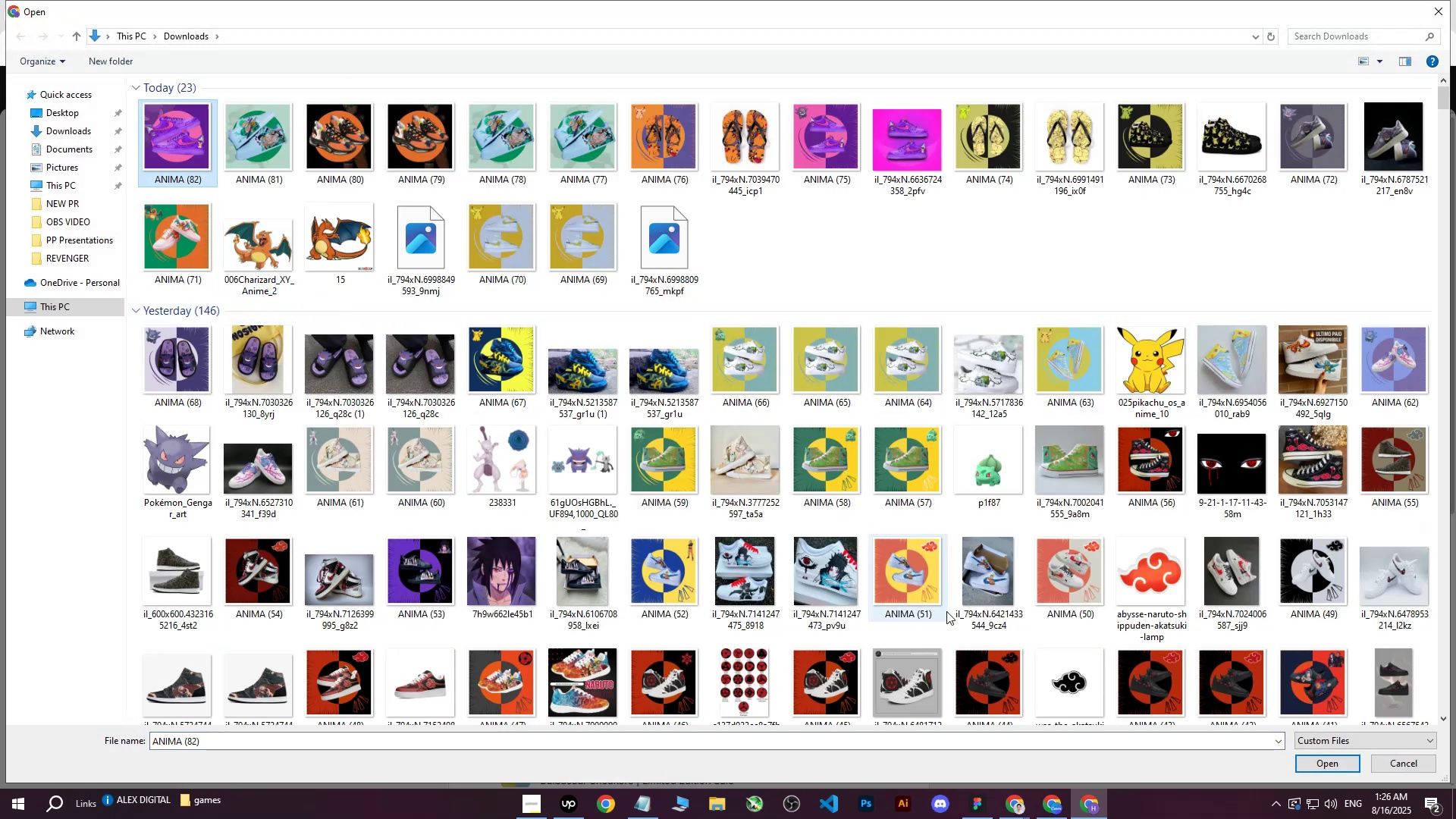 
left_click([1322, 752])
 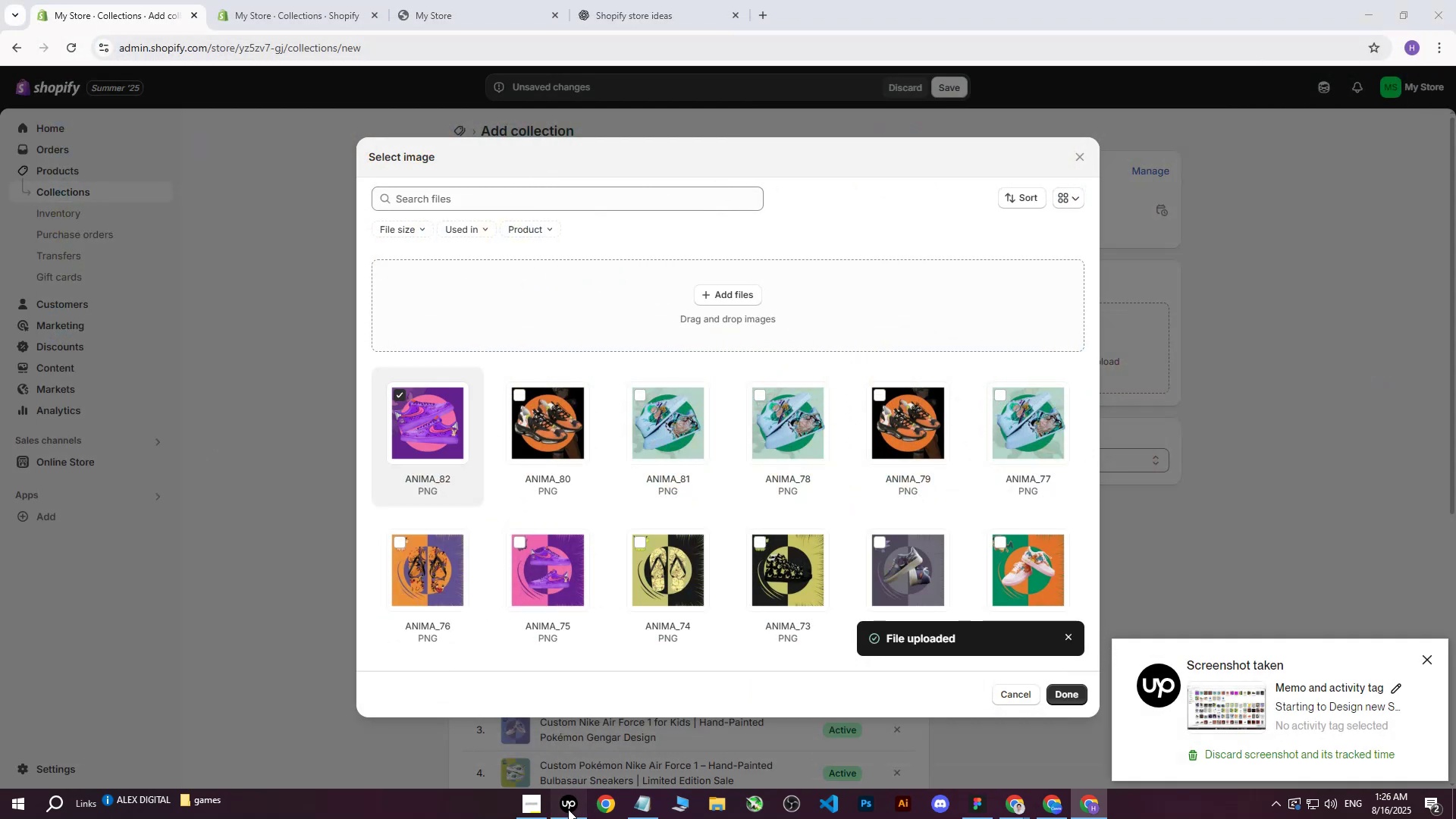 
wait(6.79)
 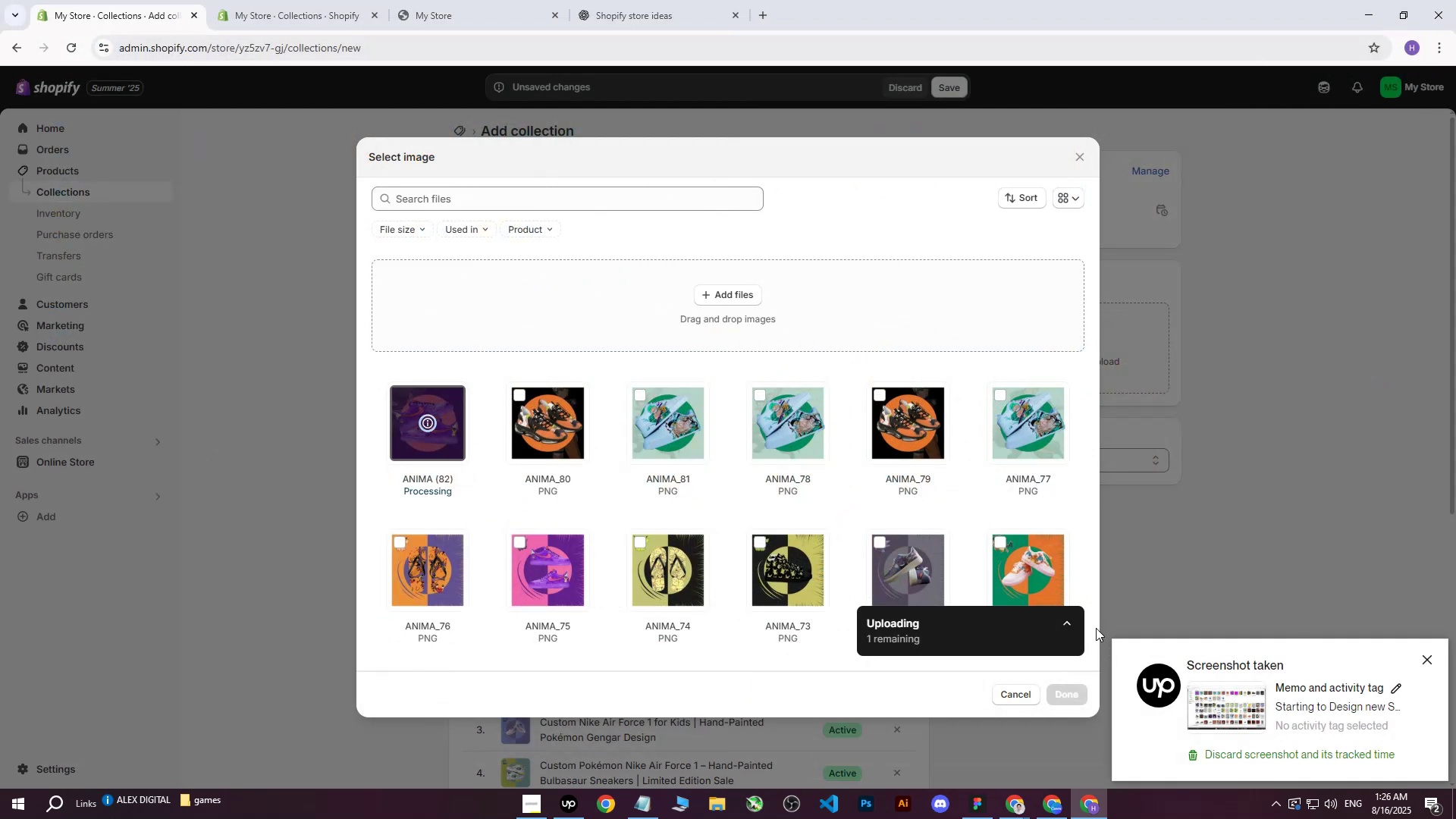 
left_click([568, 811])
 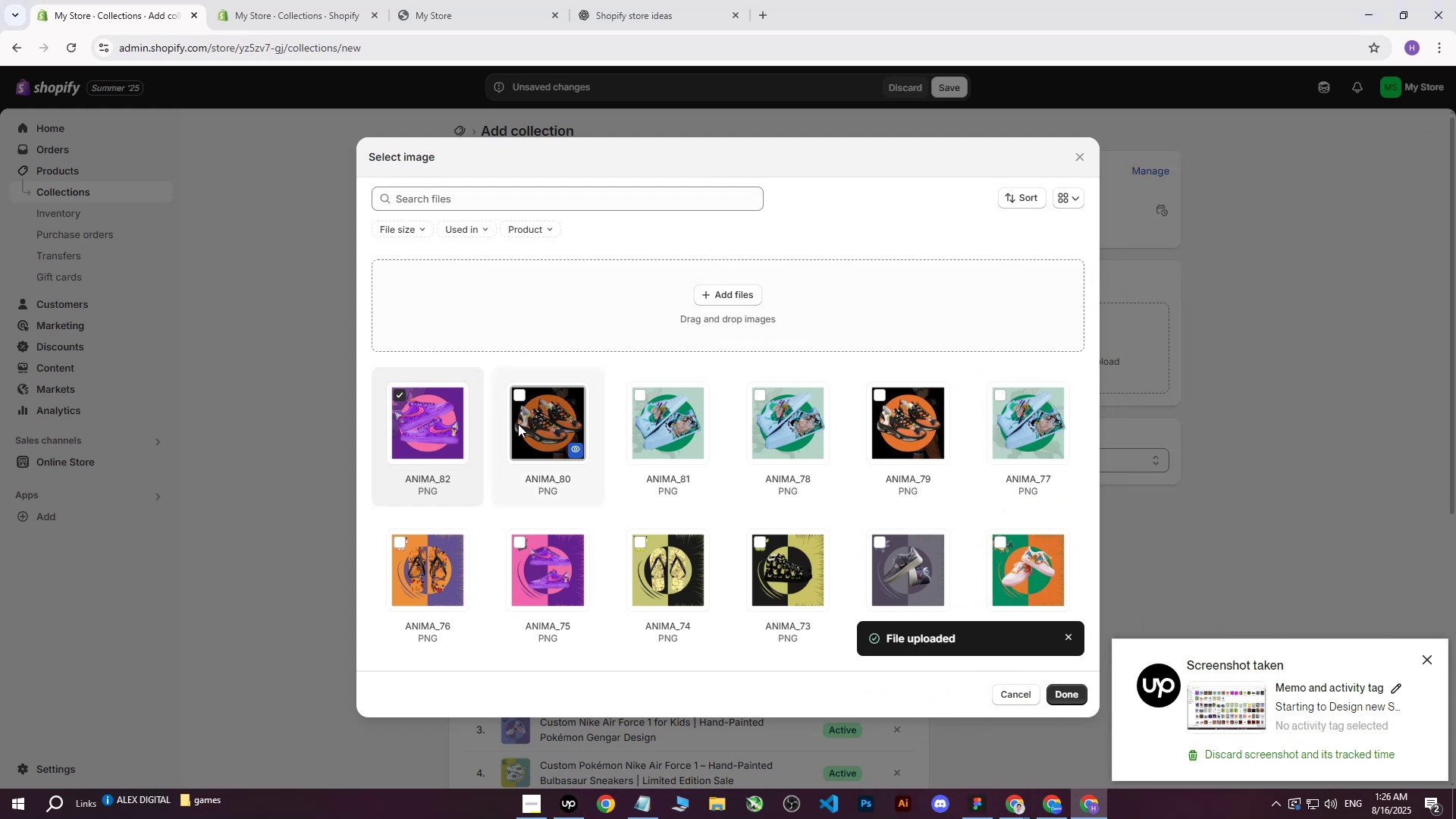 
left_click([1066, 695])
 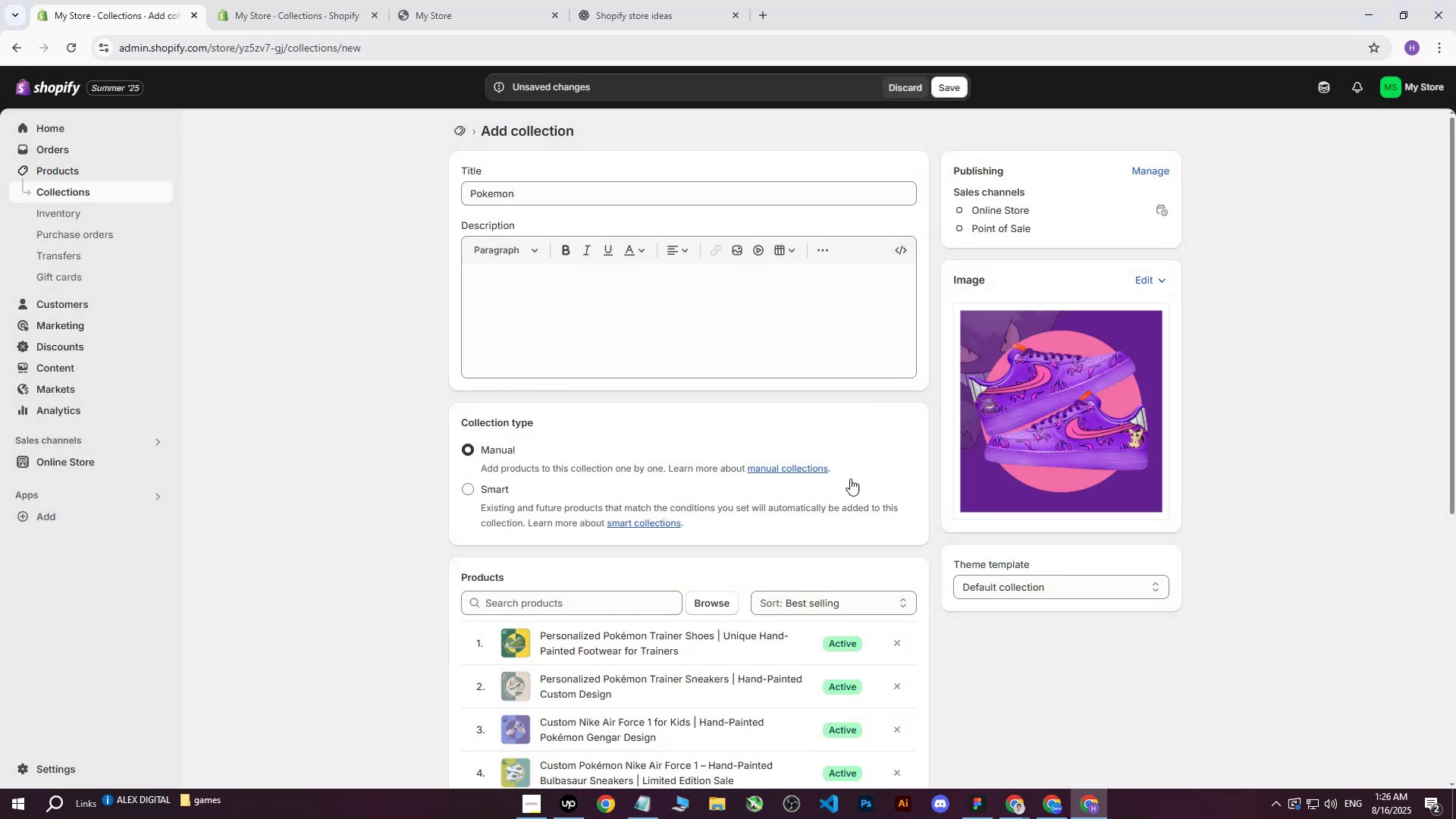 
wait(9.05)
 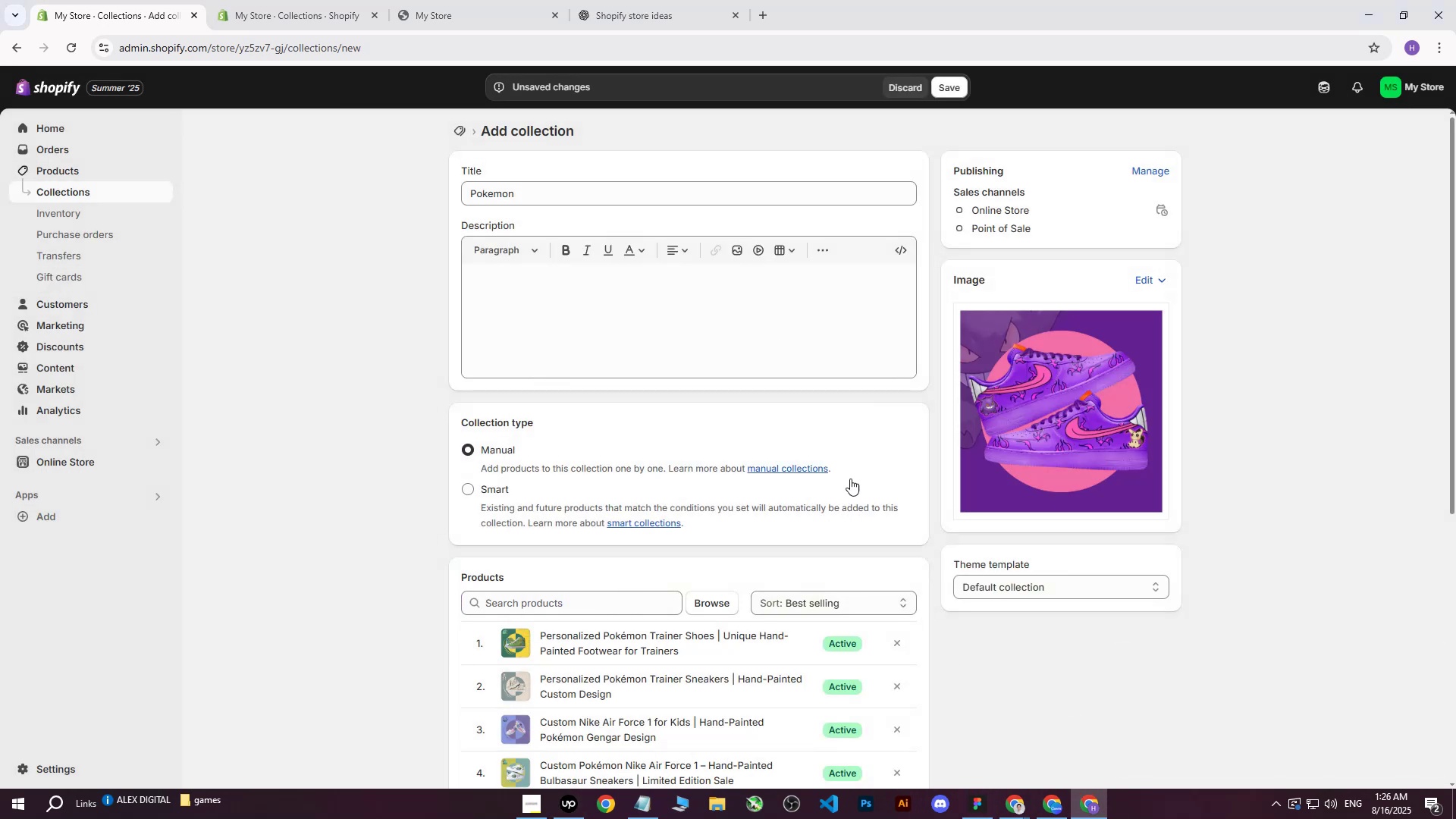 
double_click([375, 14])
 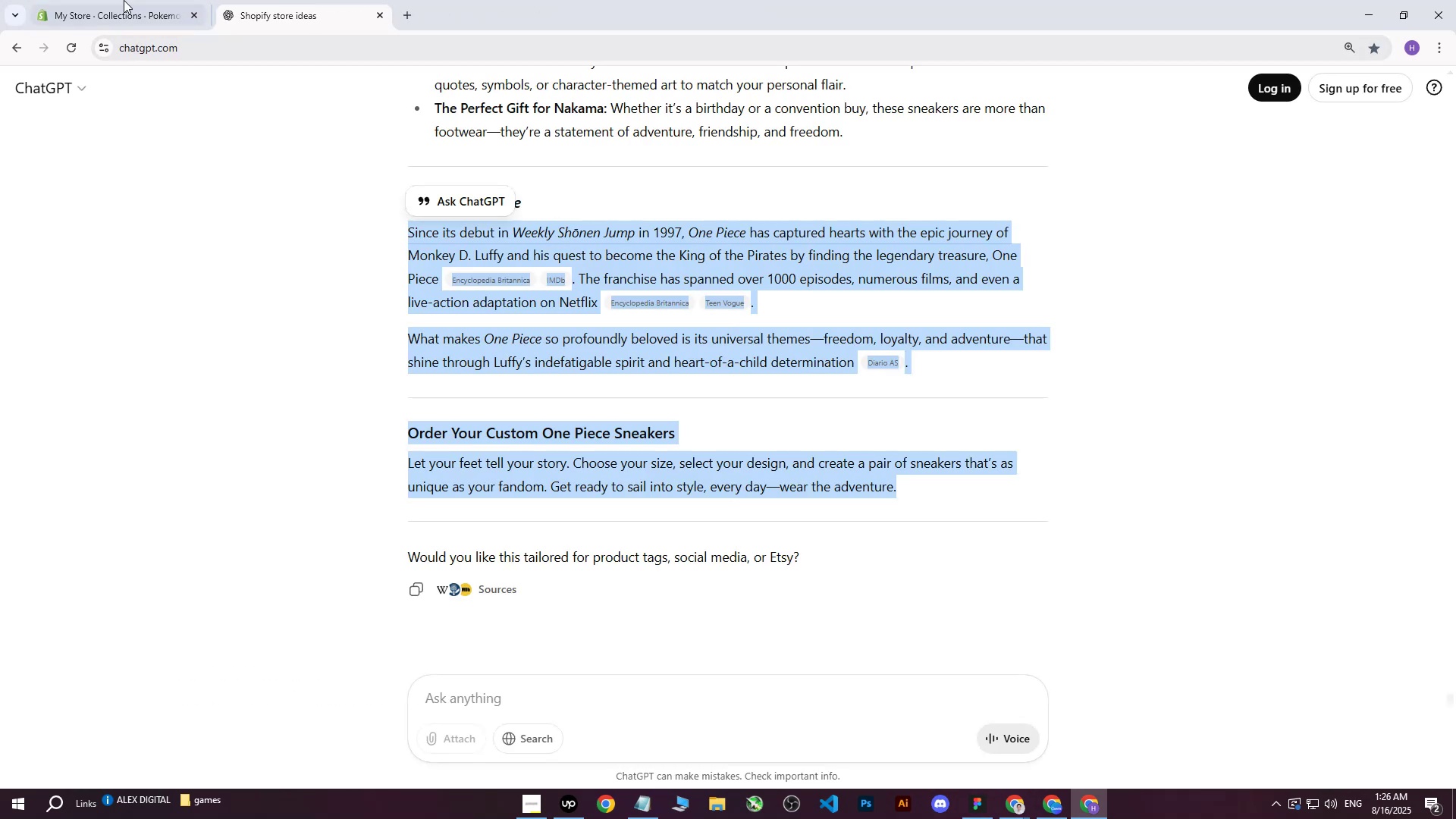 
triple_click([109, 0])
 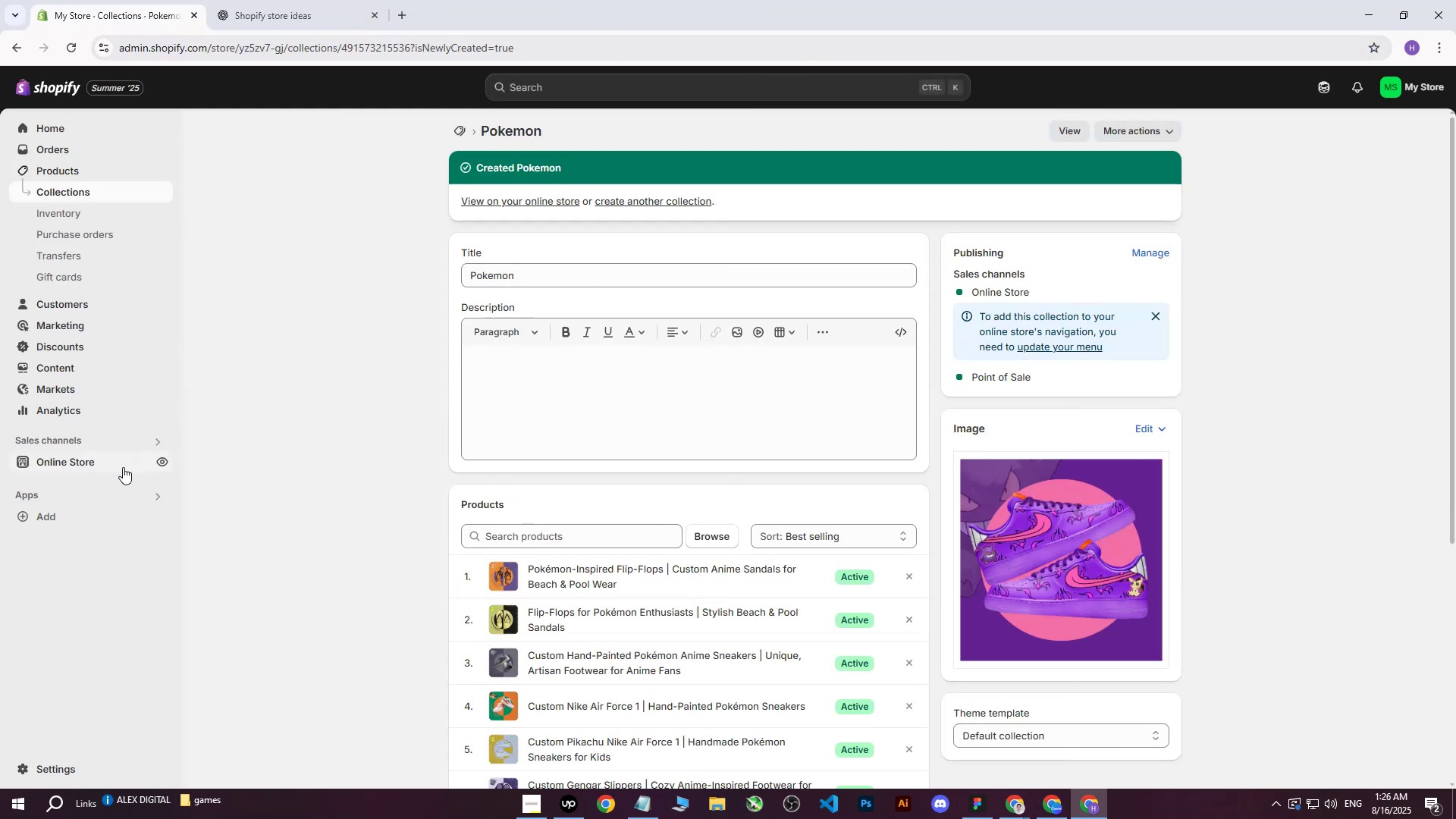 
left_click([164, 465])
 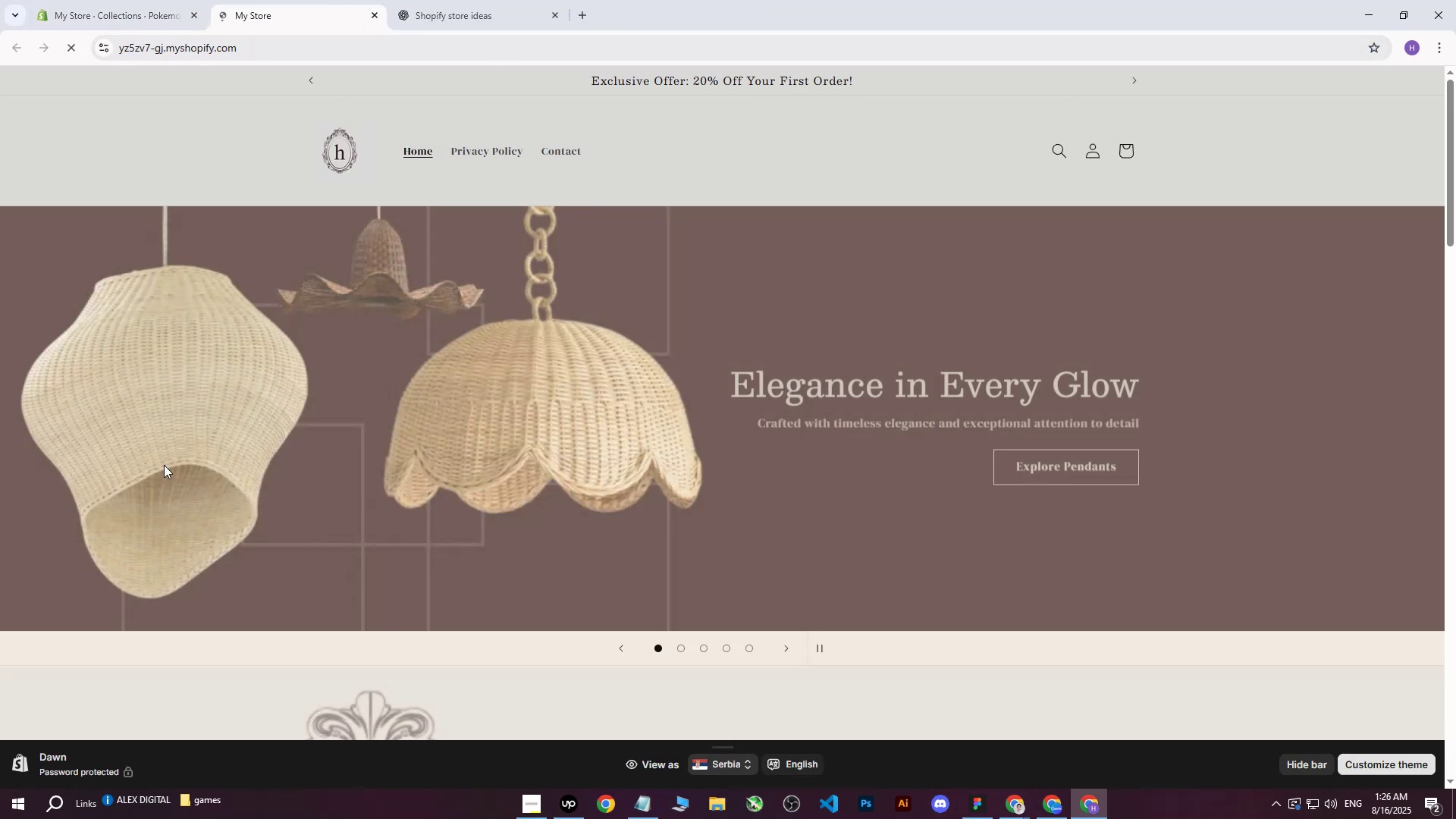 
scroll: coordinate [566, 372], scroll_direction: down, amount: 13.0
 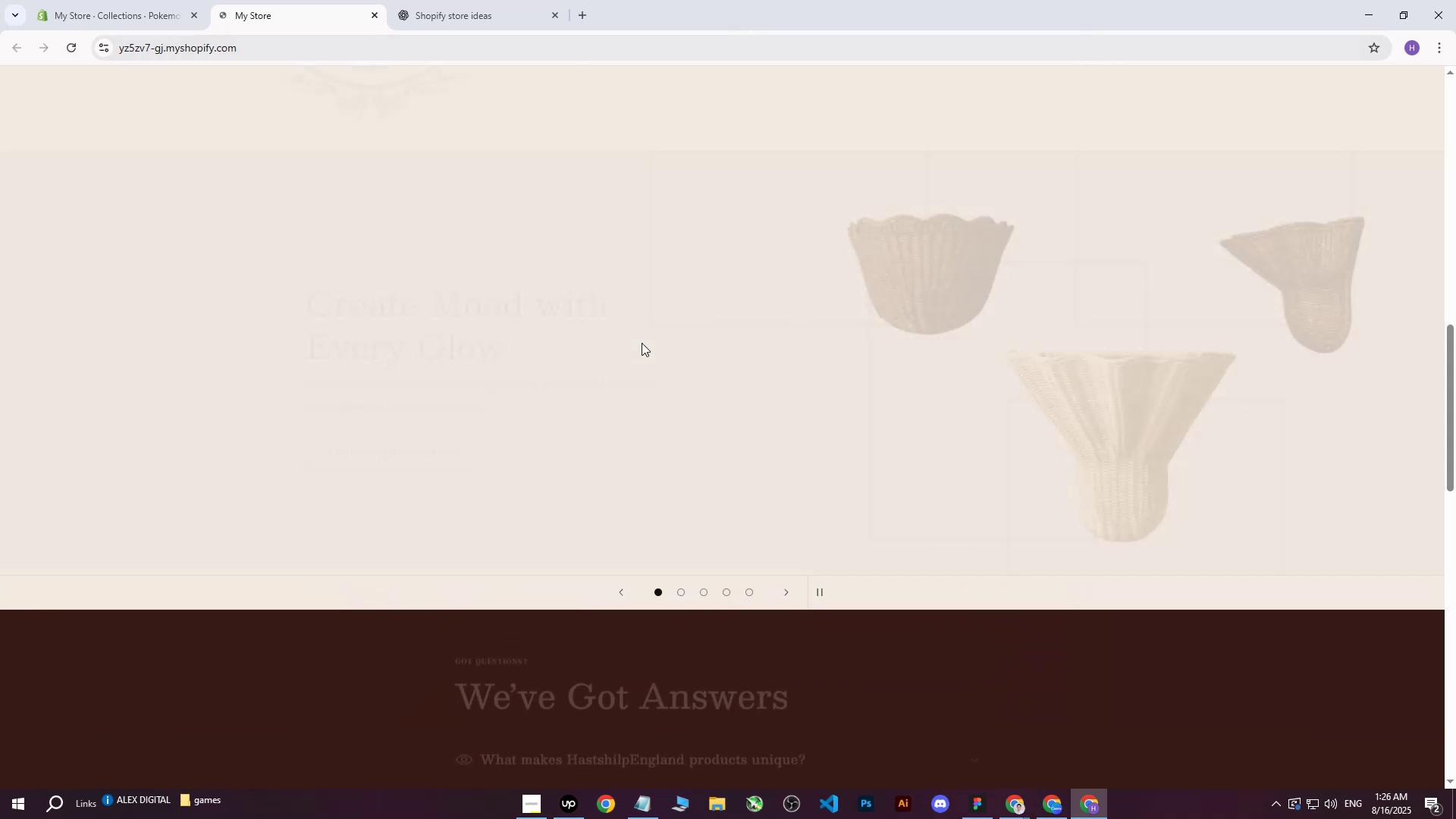 
scroll: coordinate [645, 347], scroll_direction: up, amount: 23.0
 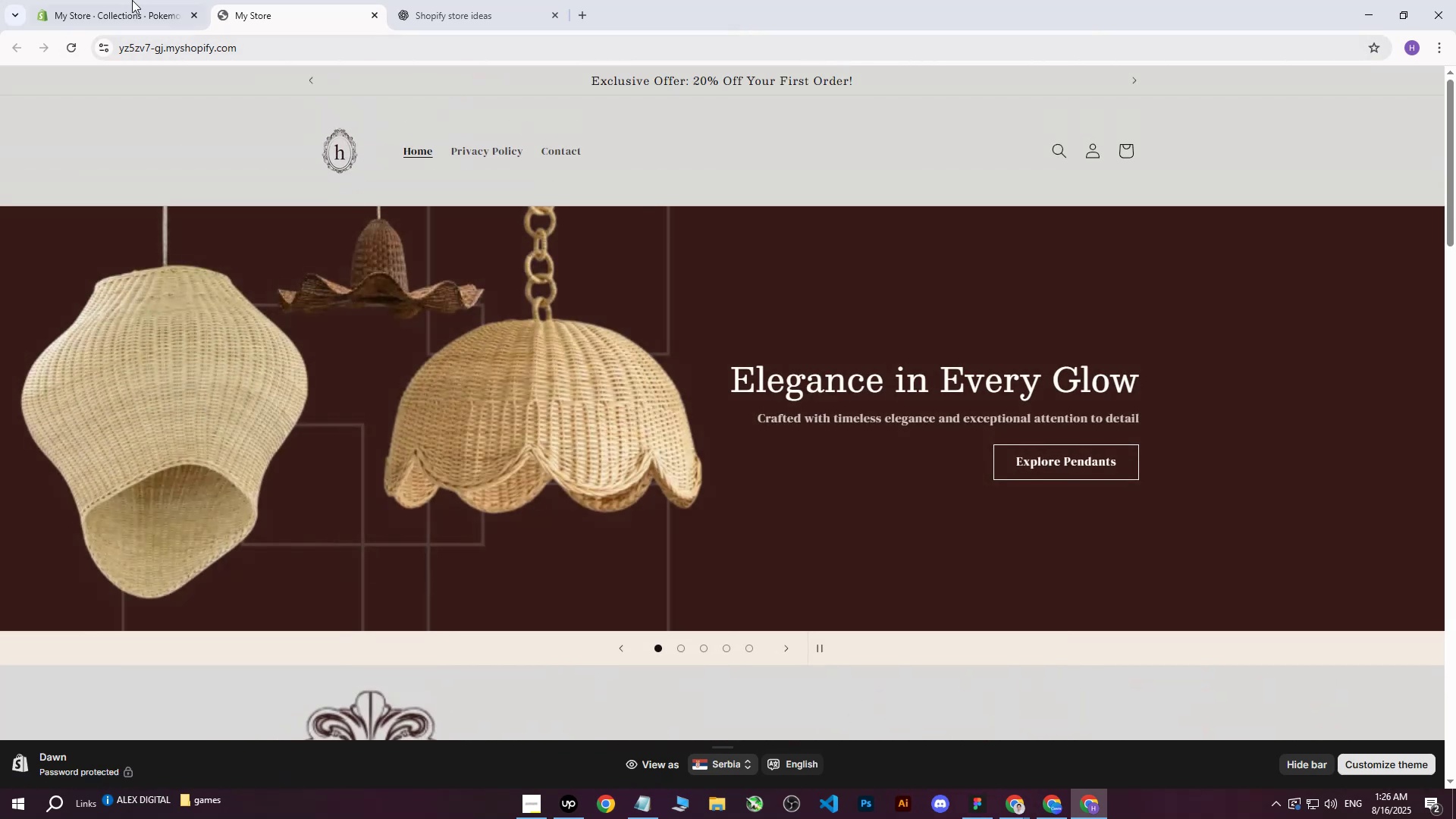 
left_click([93, 0])
 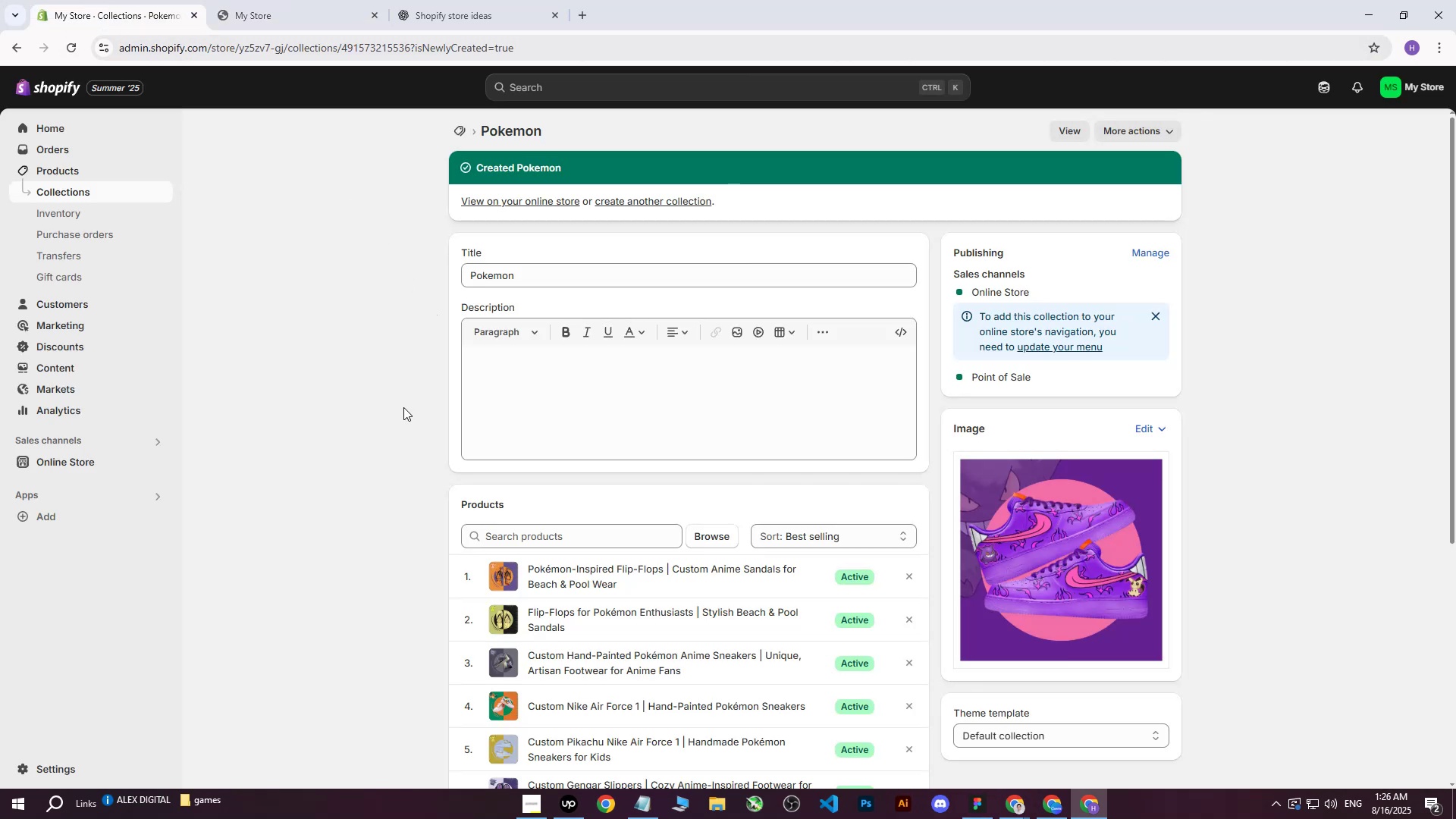 
left_click([403, 407])
 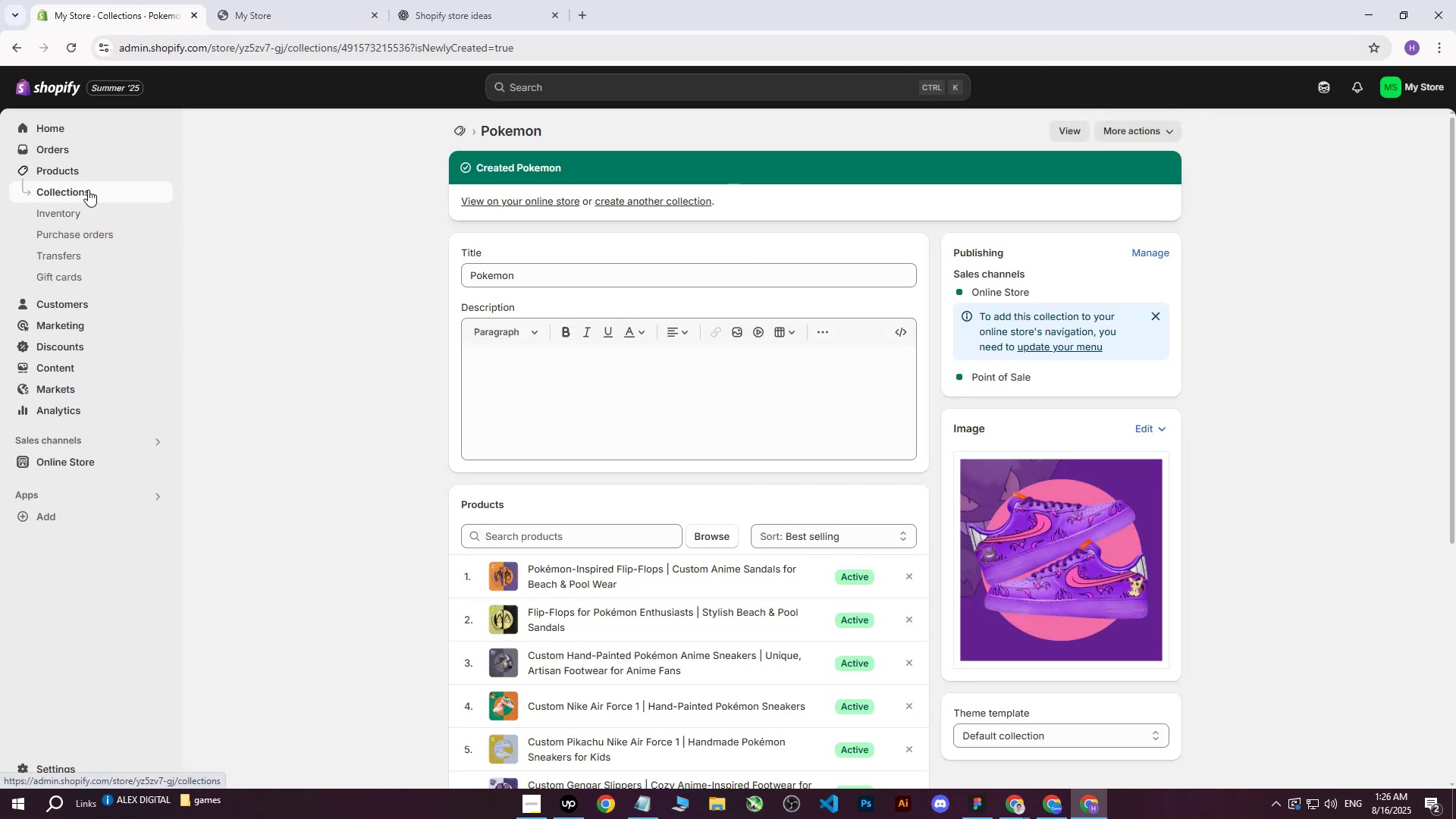 
left_click([71, 468])
 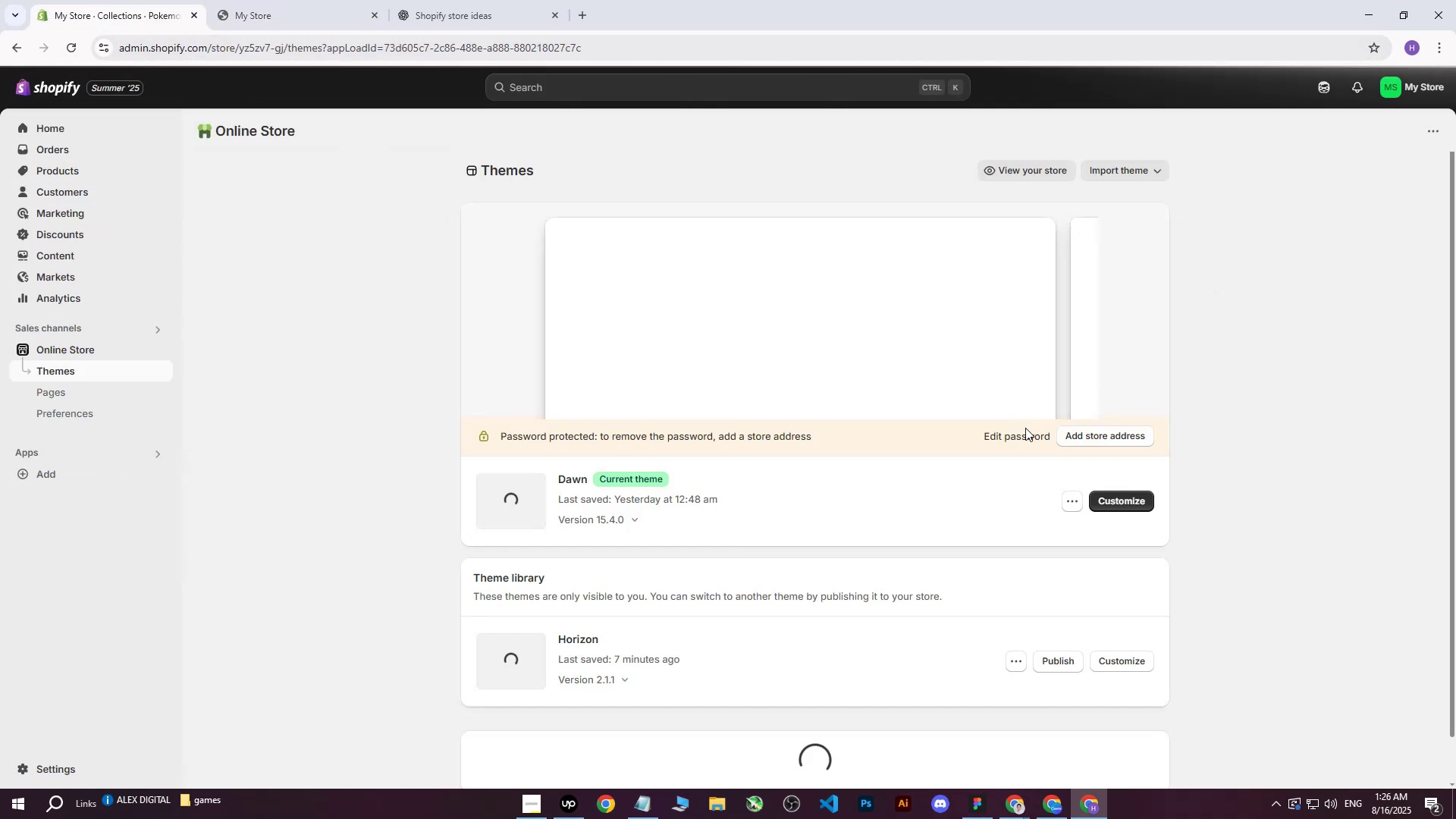 
left_click([1116, 504])
 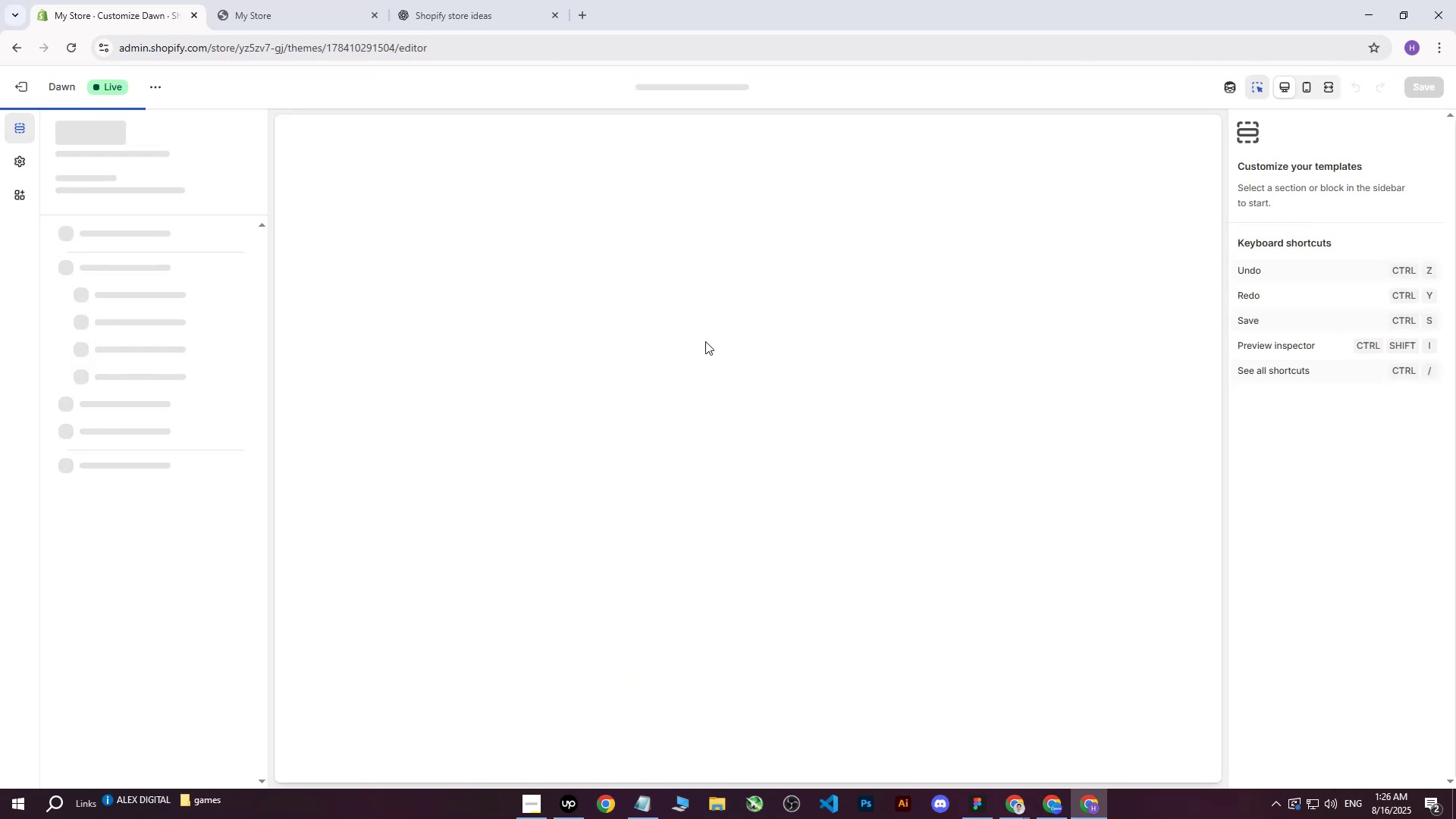 
scroll: coordinate [811, 355], scroll_direction: down, amount: 22.0
 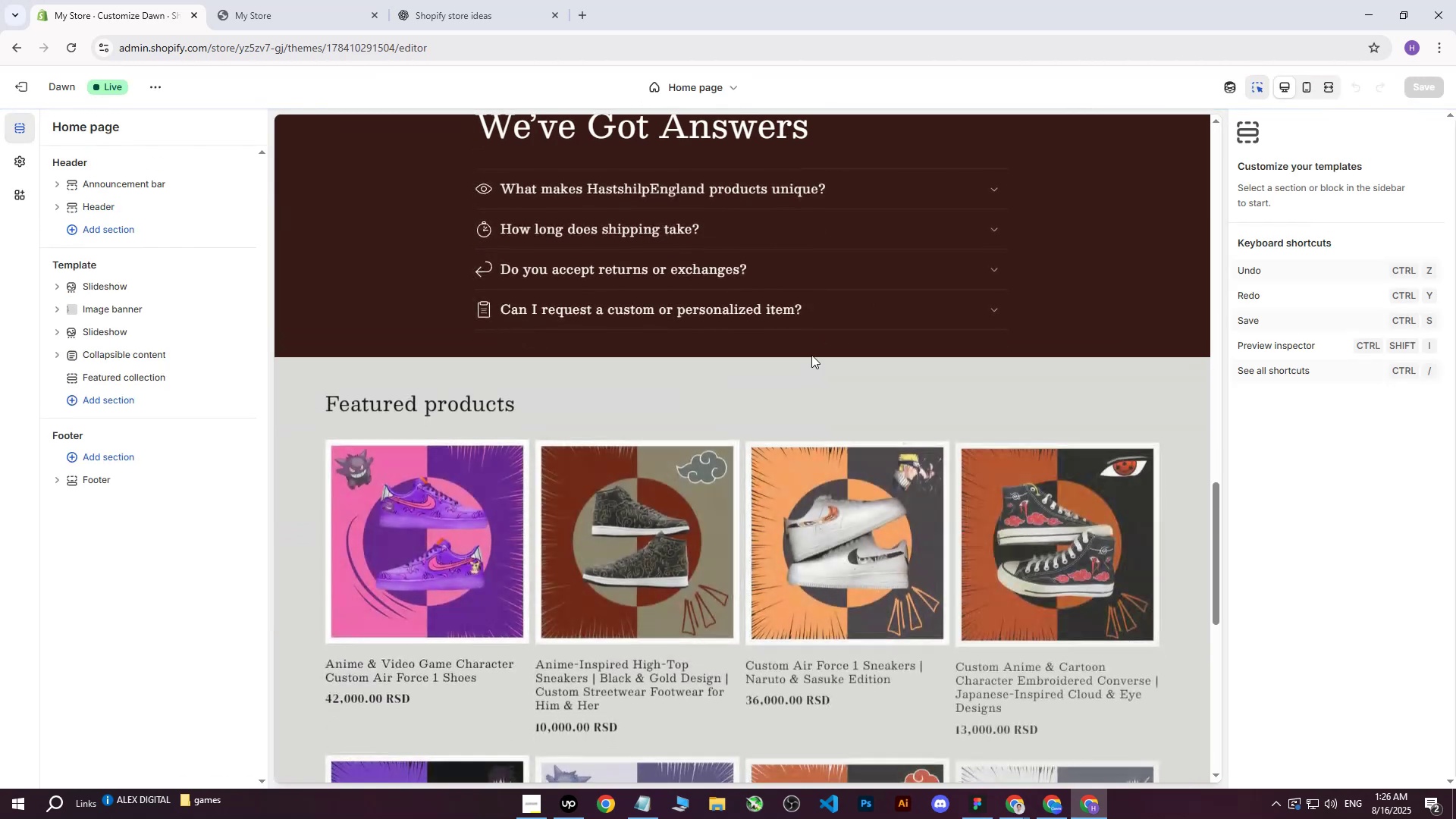 
scroll: coordinate [551, 413], scroll_direction: up, amount: 8.0
 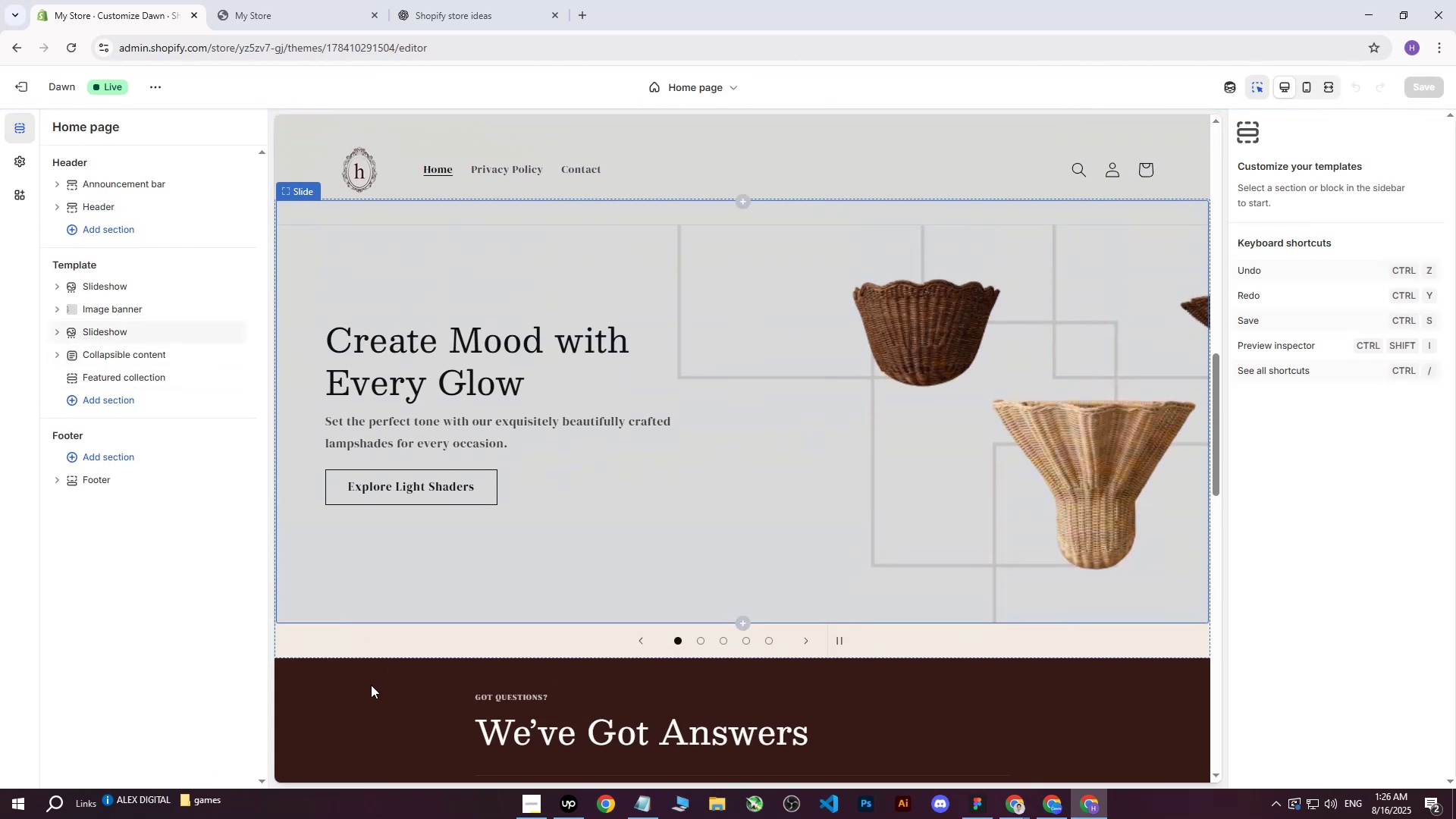 
left_click([370, 686])
 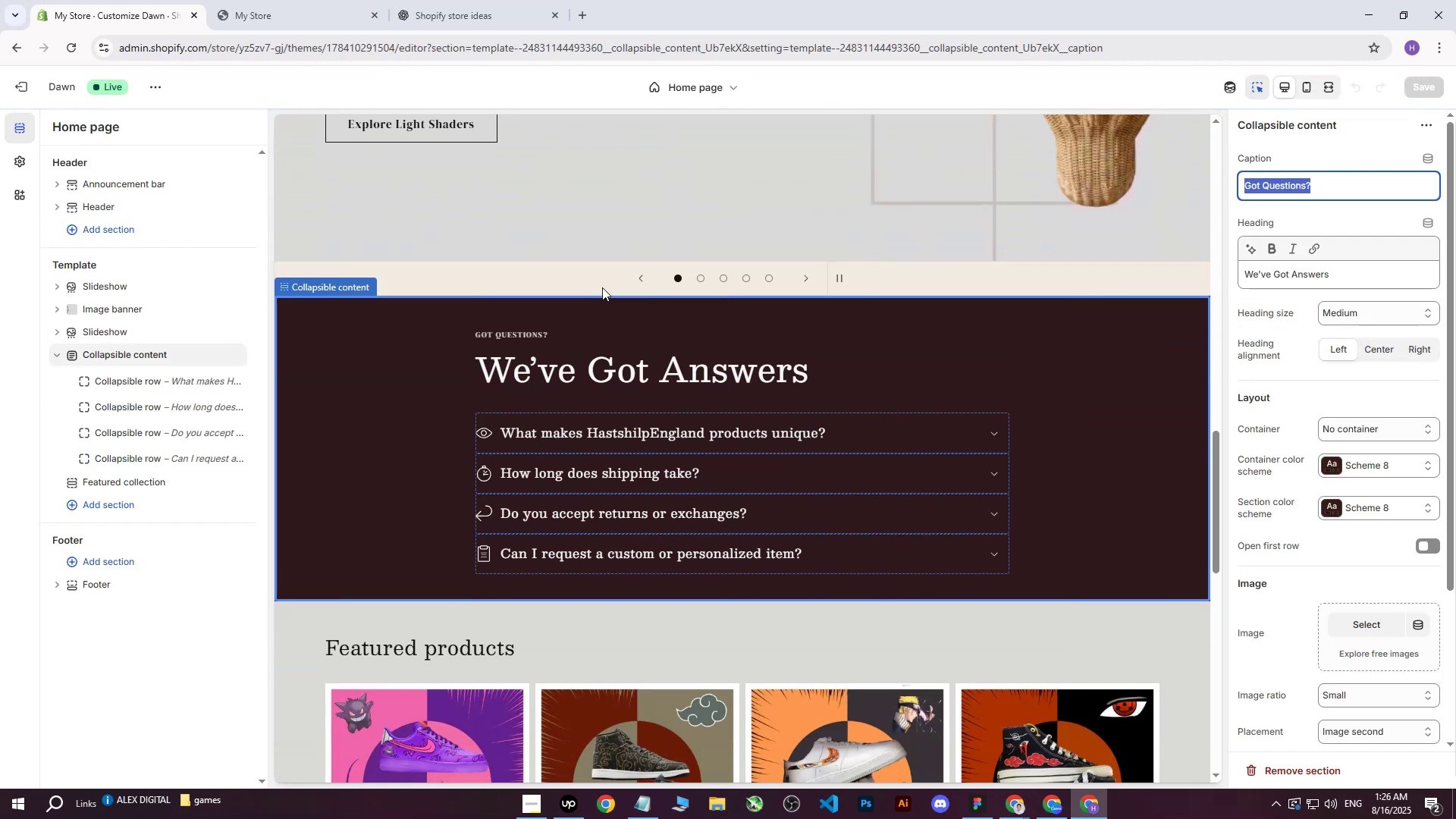 
left_click([601, 212])
 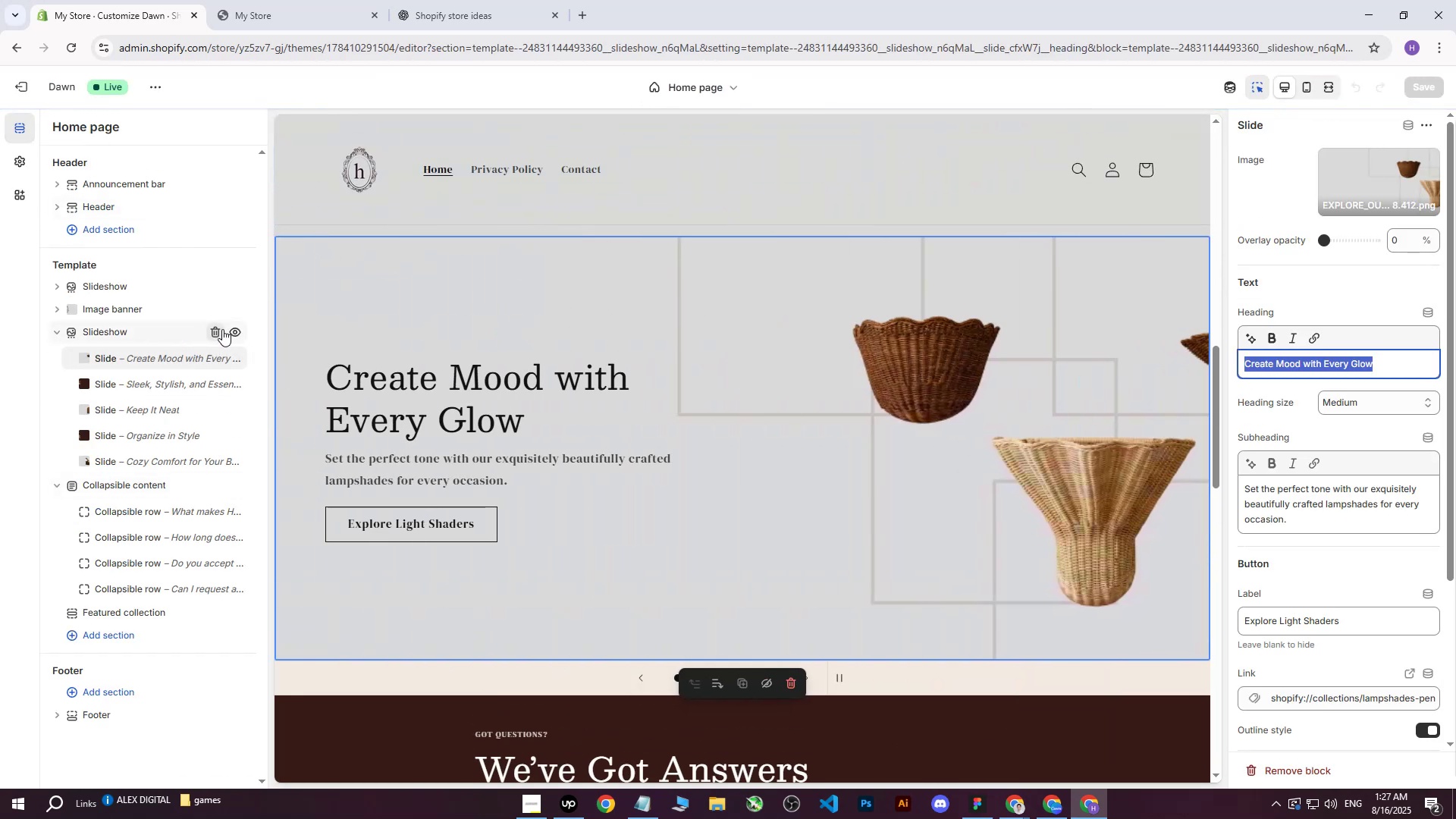 
left_click([221, 334])
 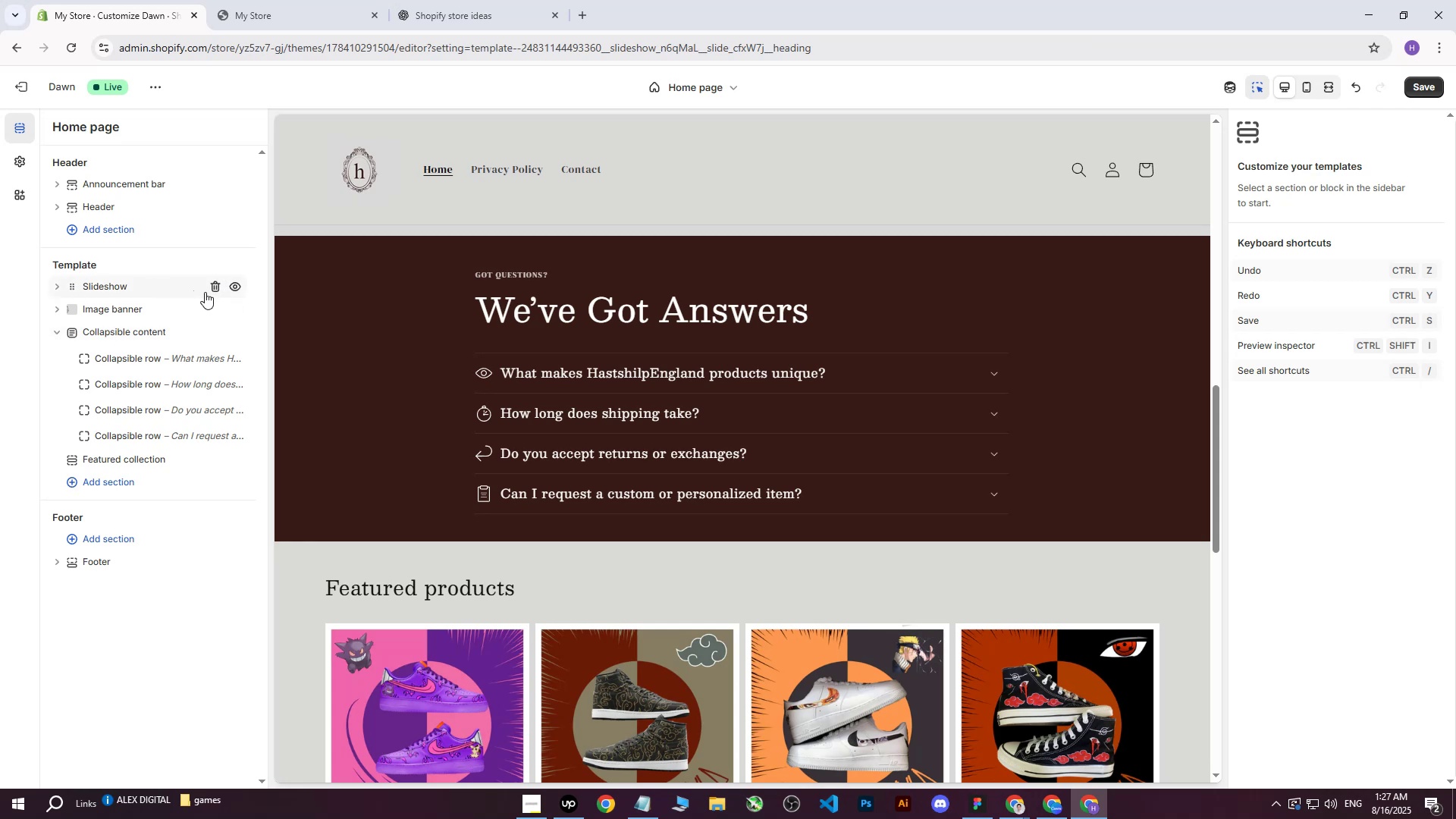 
left_click([216, 290])
 